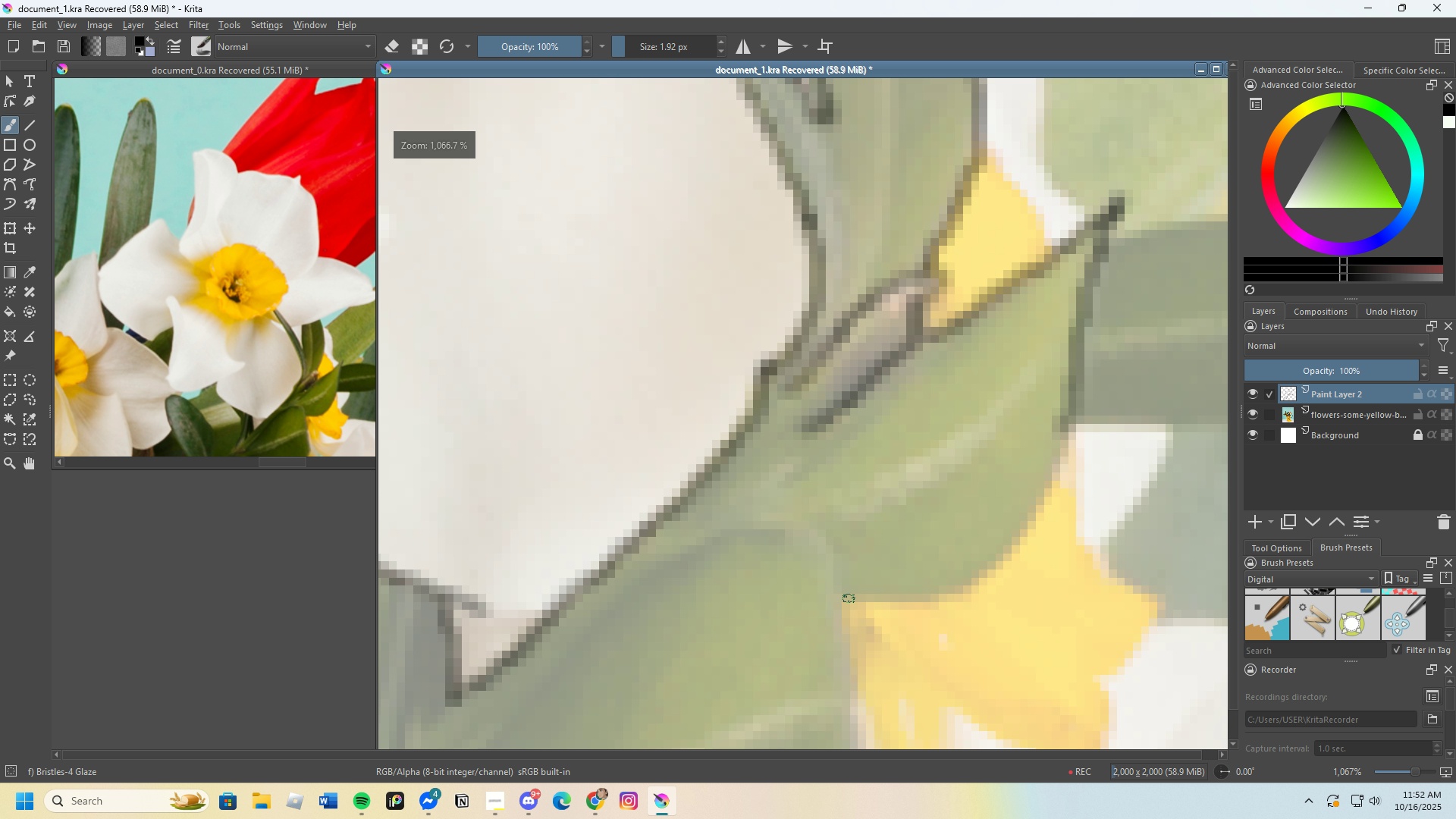 
left_click_drag(start_coordinate=[847, 598], to_coordinate=[1065, 419])
 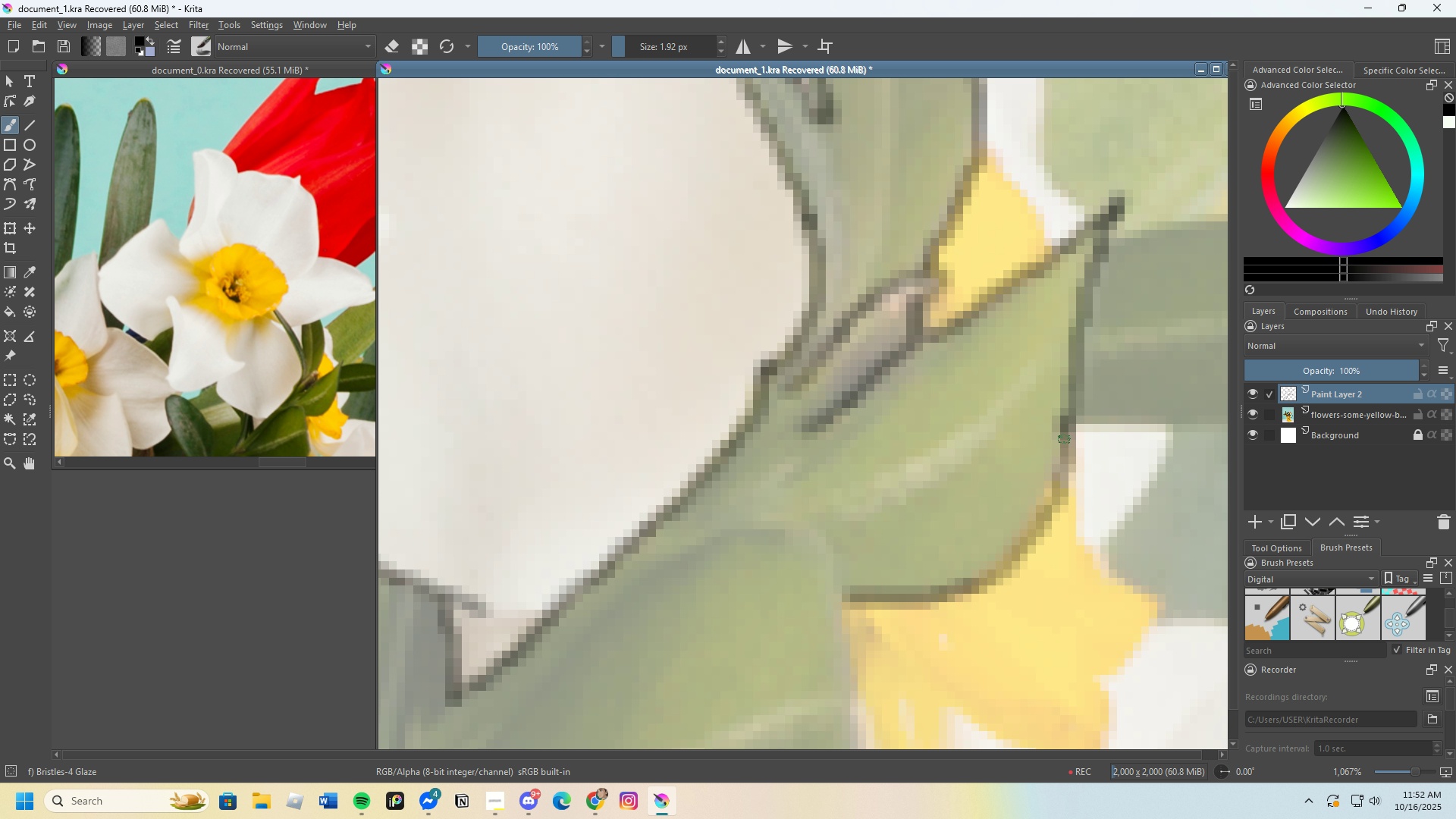 
key(Control+Z)
 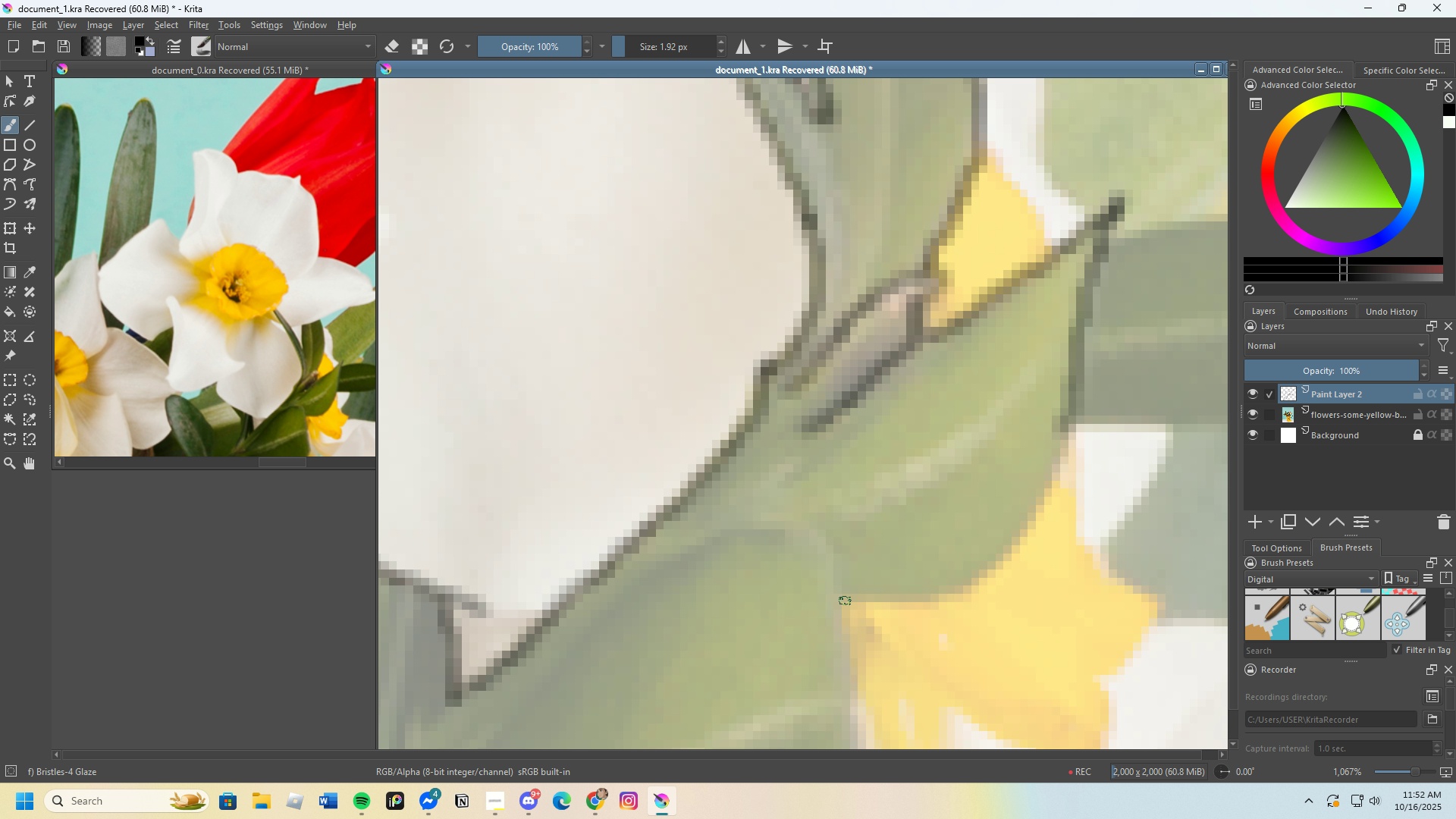 
left_click_drag(start_coordinate=[844, 601], to_coordinate=[1079, 388])
 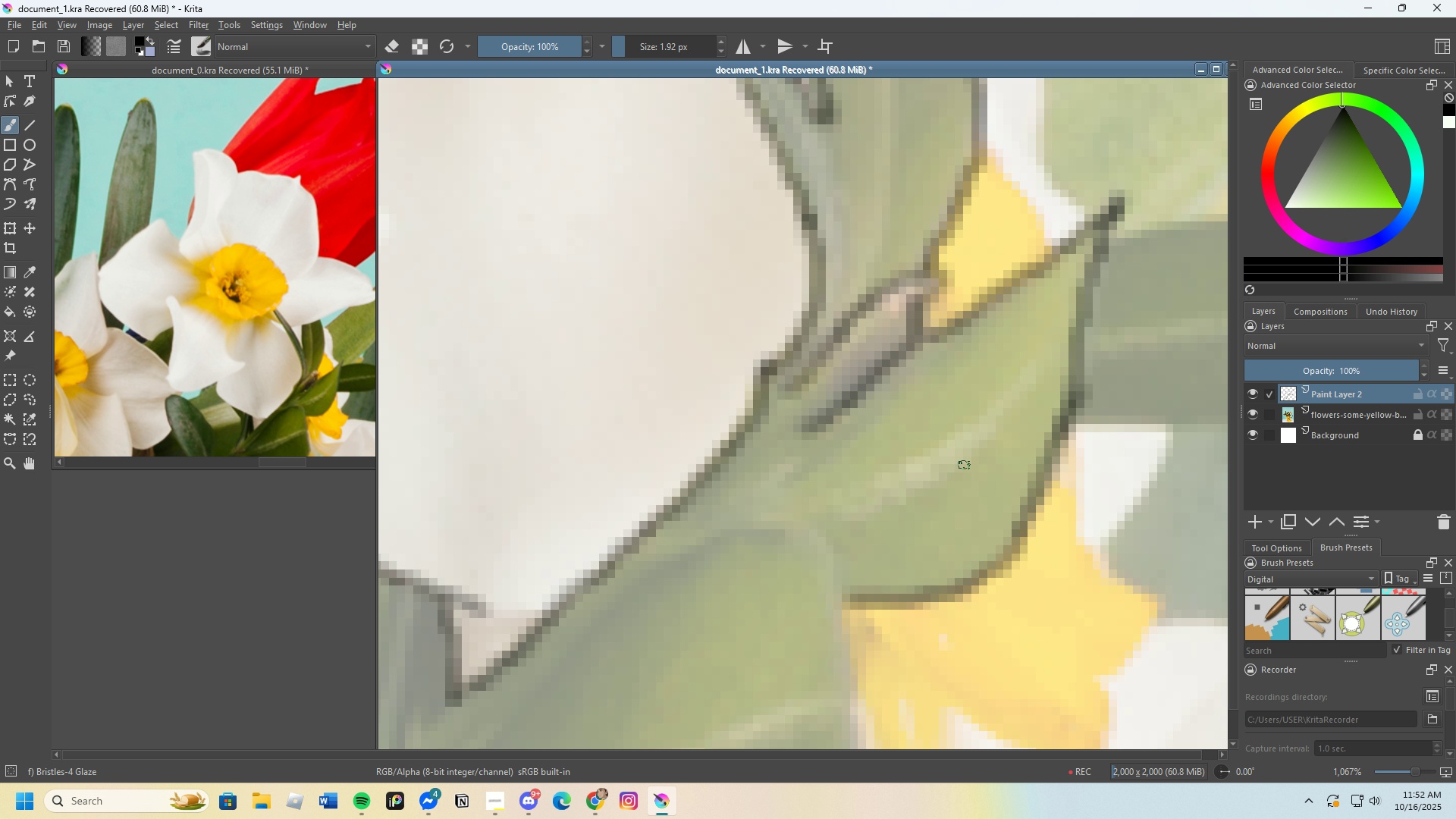 
scroll: coordinate [962, 465], scroll_direction: down, amount: 2.0
 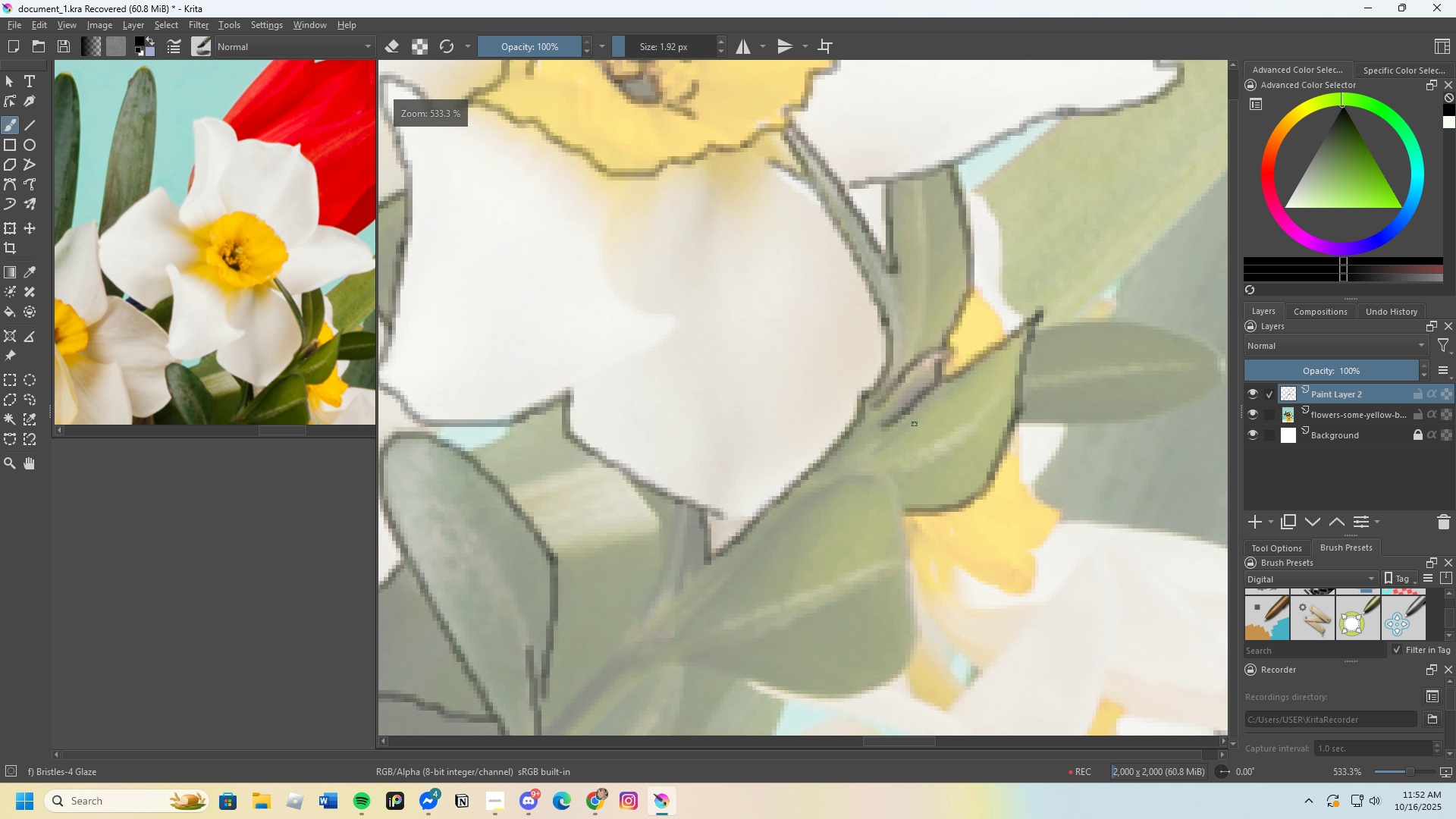 
scroll: coordinate [911, 425], scroll_direction: up, amount: 1.0
 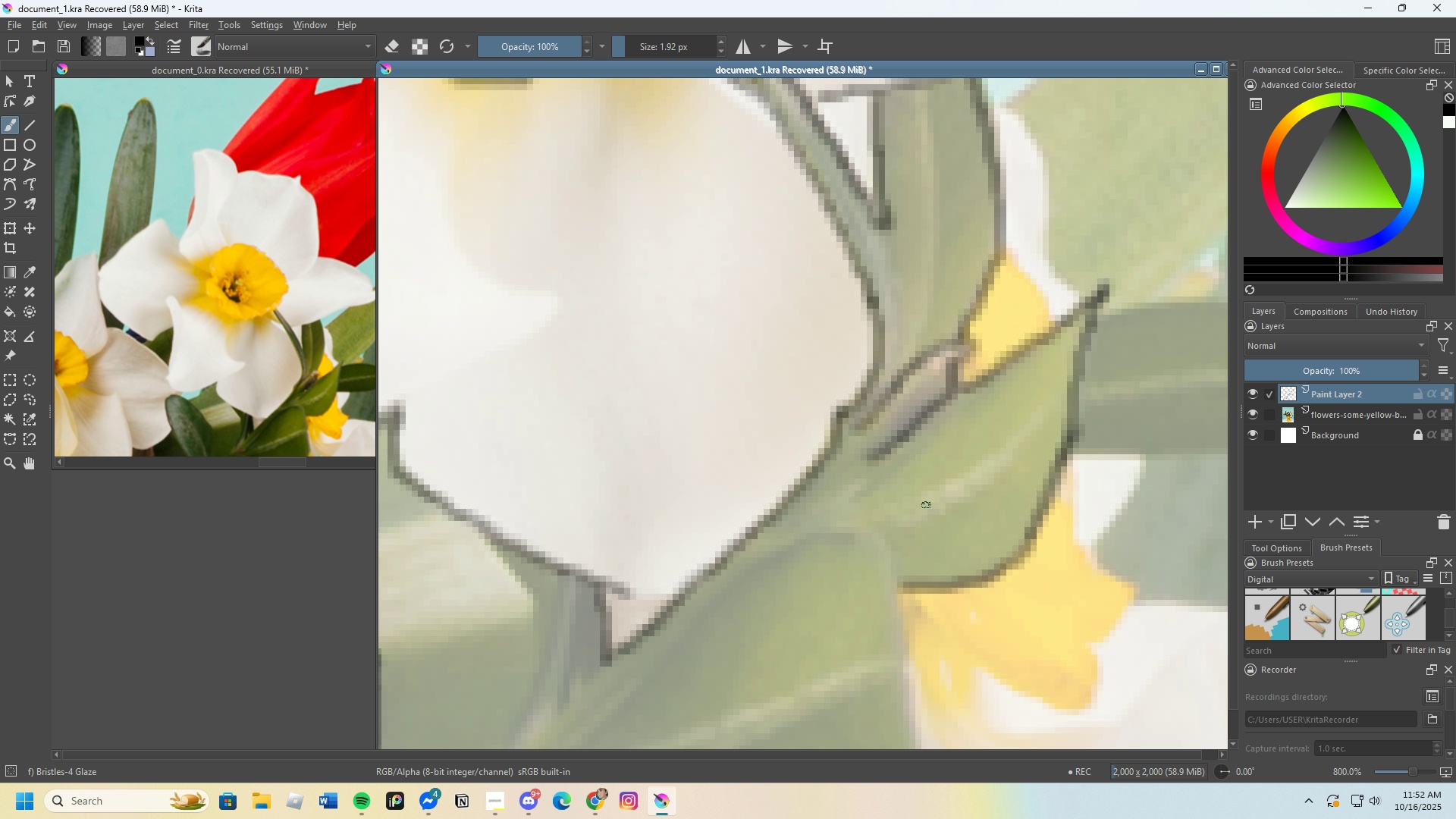 
left_click_drag(start_coordinate=[908, 503], to_coordinate=[1047, 410])
 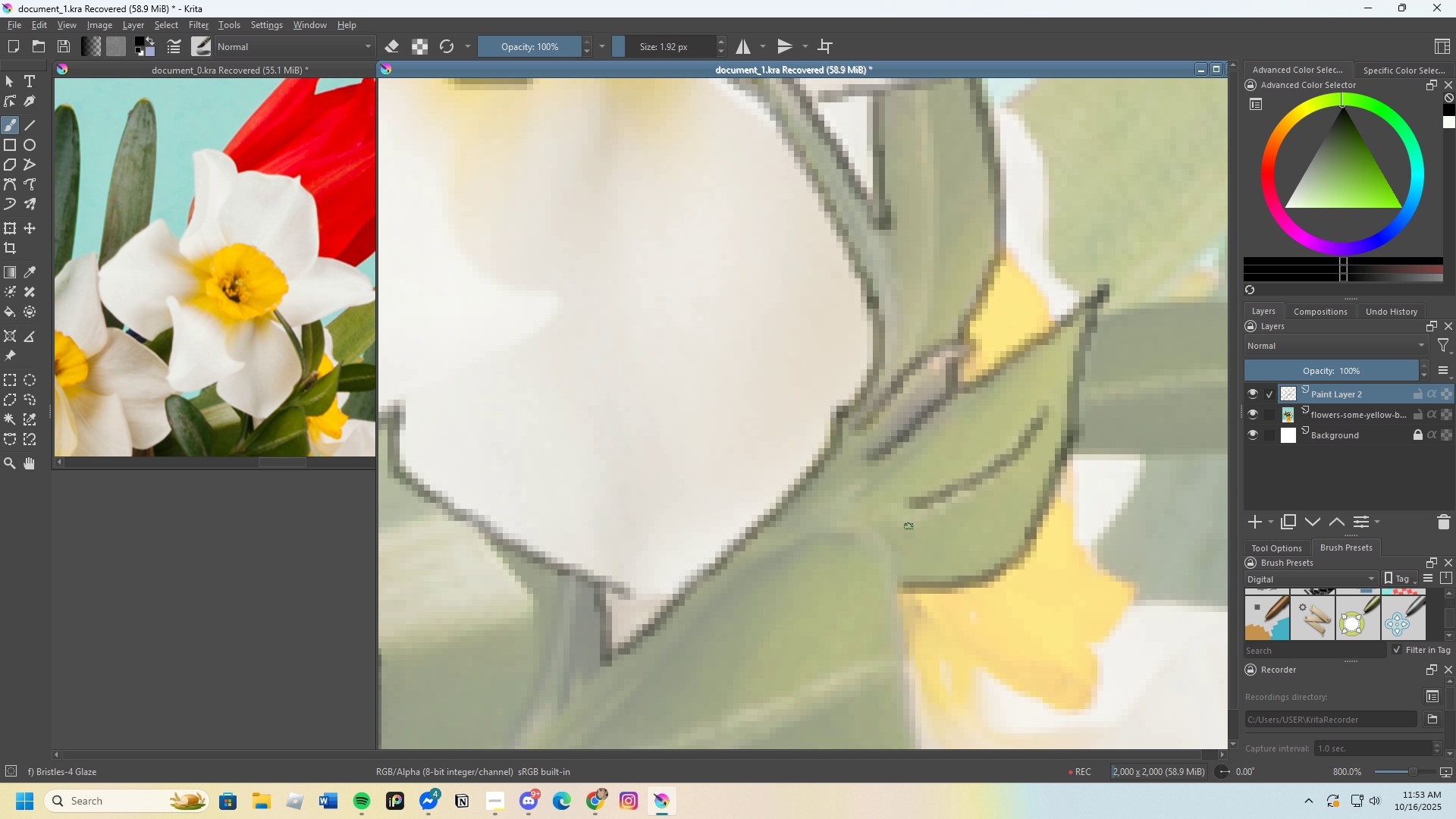 
left_click_drag(start_coordinate=[917, 519], to_coordinate=[1049, 394])
 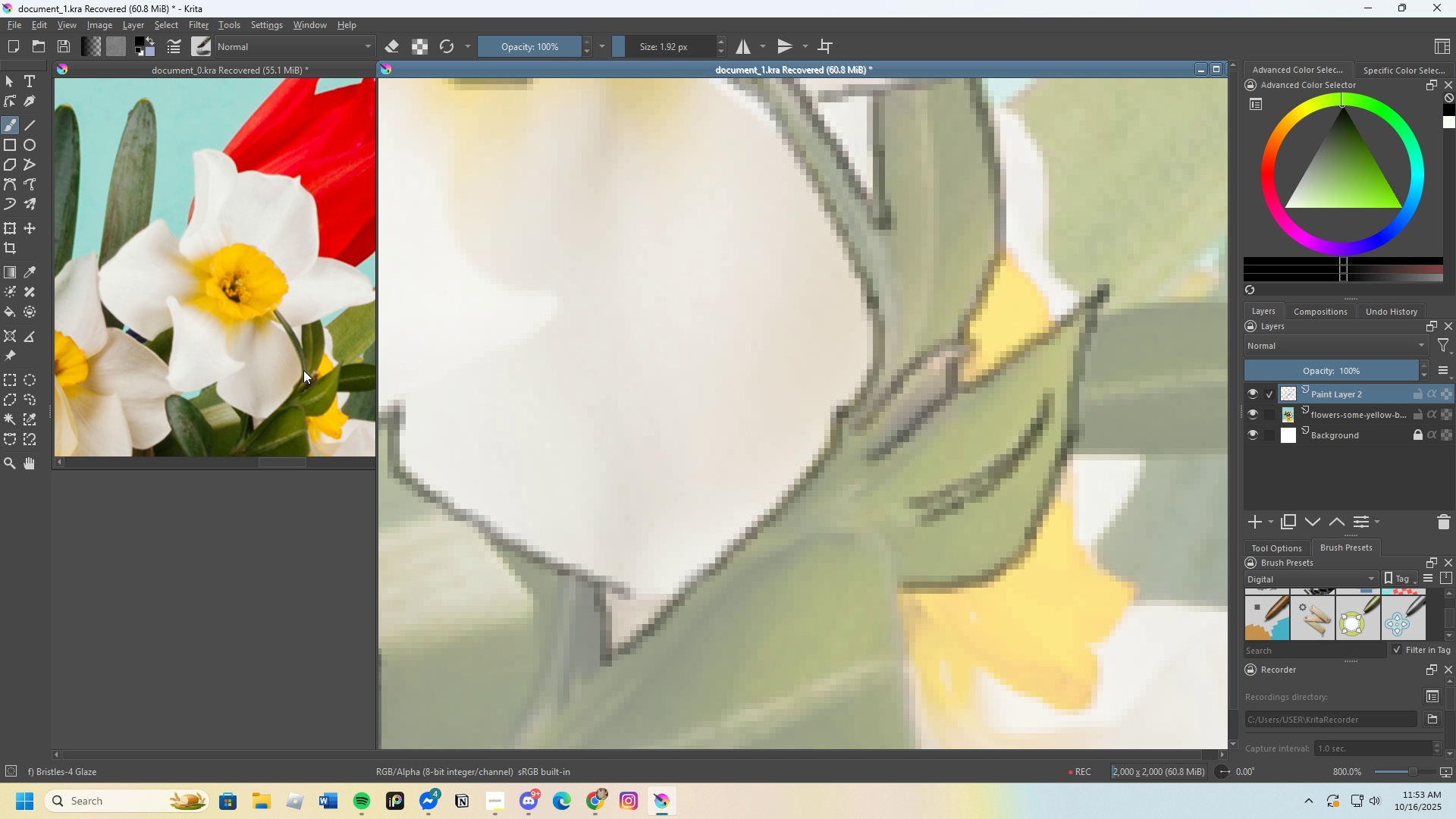 
scroll: coordinate [286, 342], scroll_direction: up, amount: 3.0
 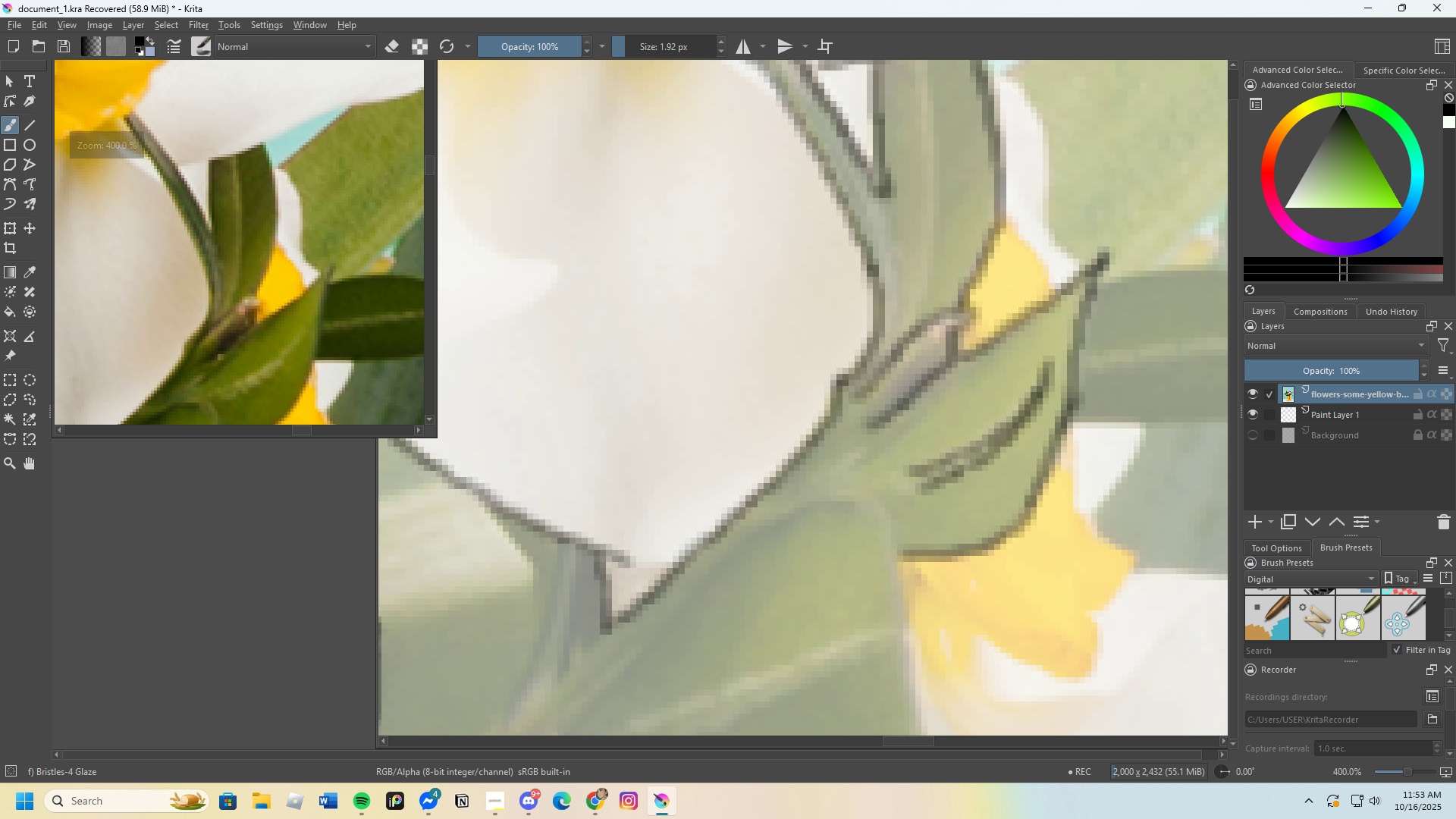 
scroll: coordinate [245, 334], scroll_direction: down, amount: 3.0
 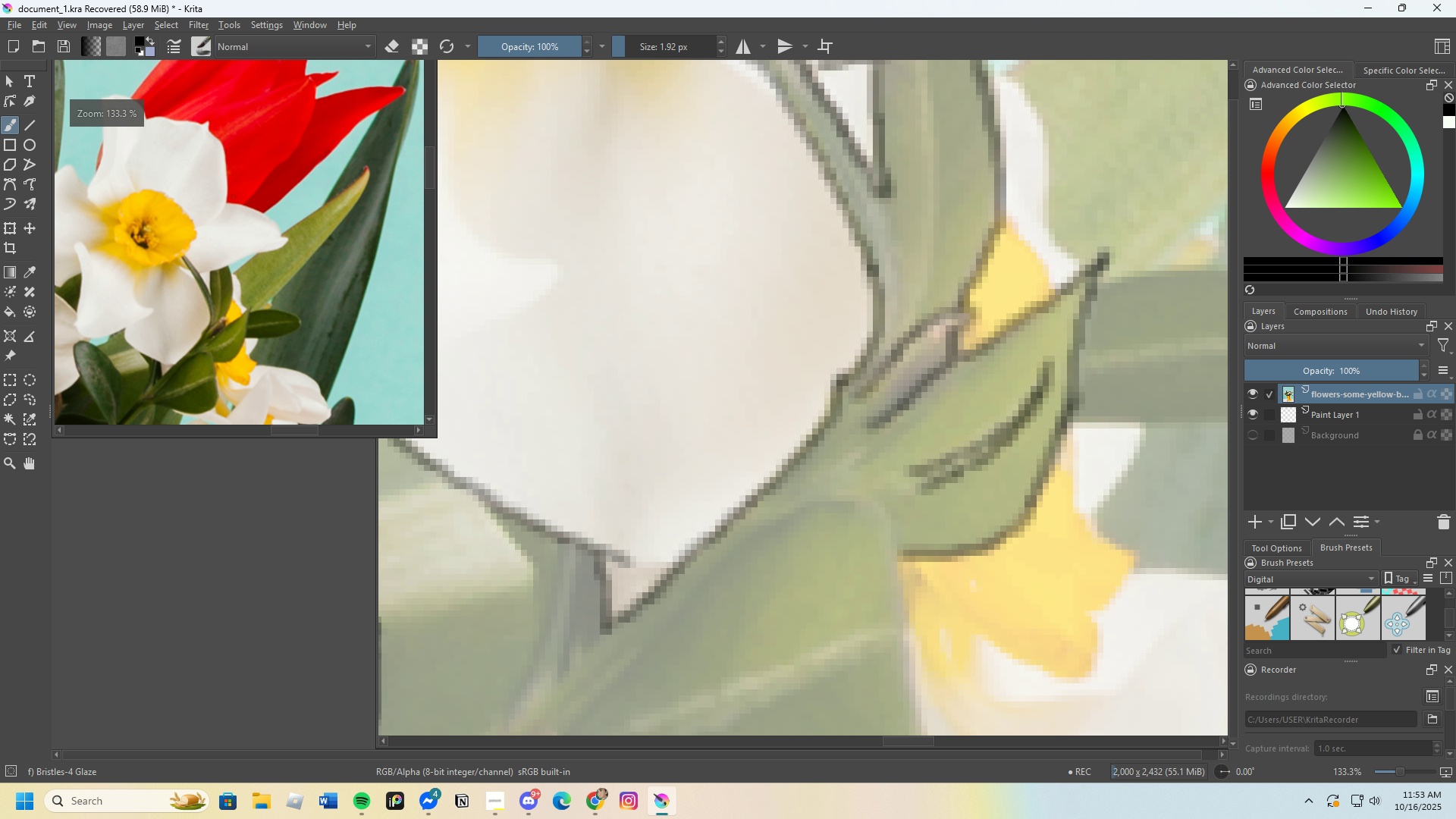 
scroll: coordinate [174, 378], scroll_direction: up, amount: 3.0
 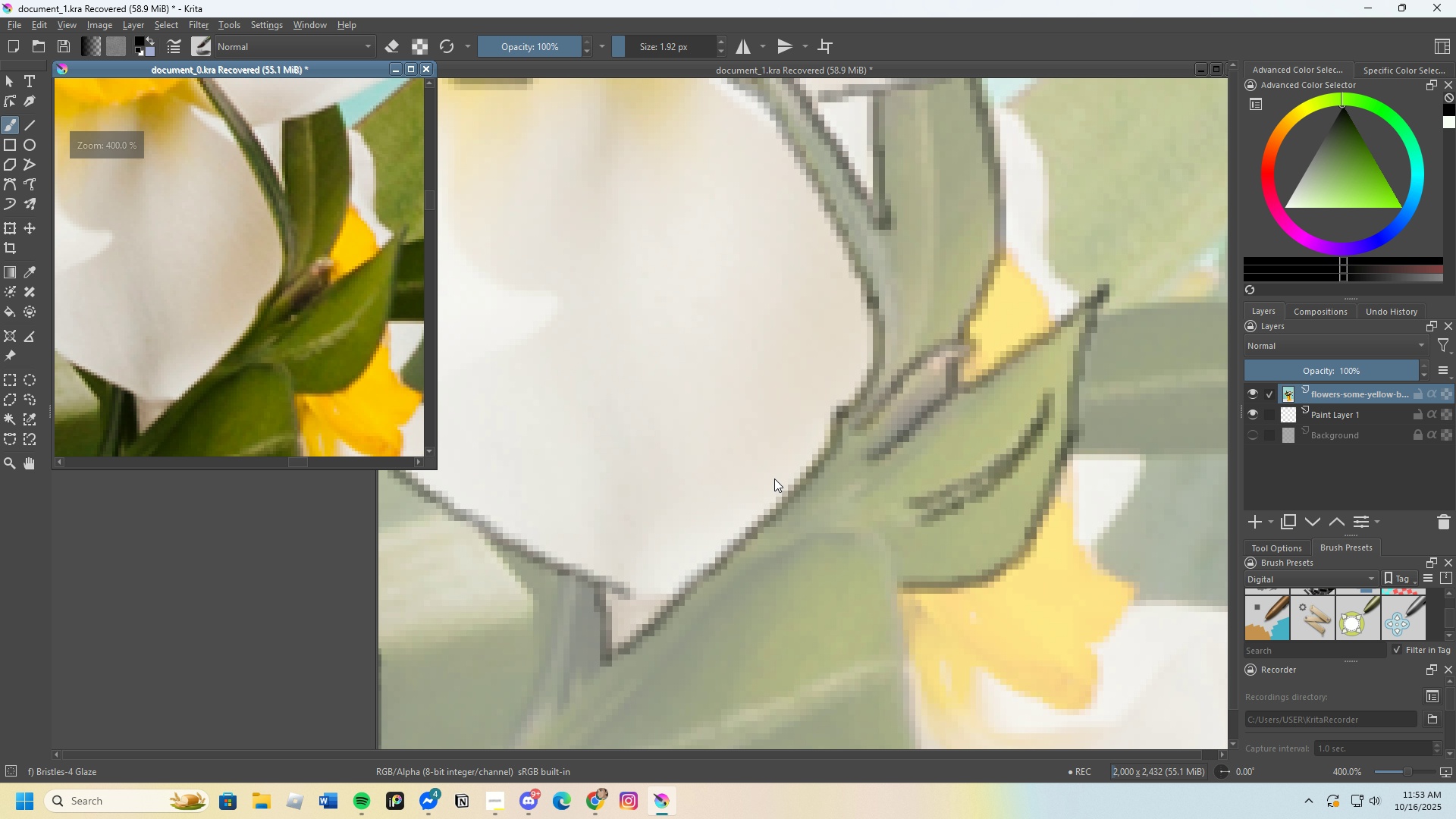 
scroll: coordinate [780, 457], scroll_direction: down, amount: 1.0
 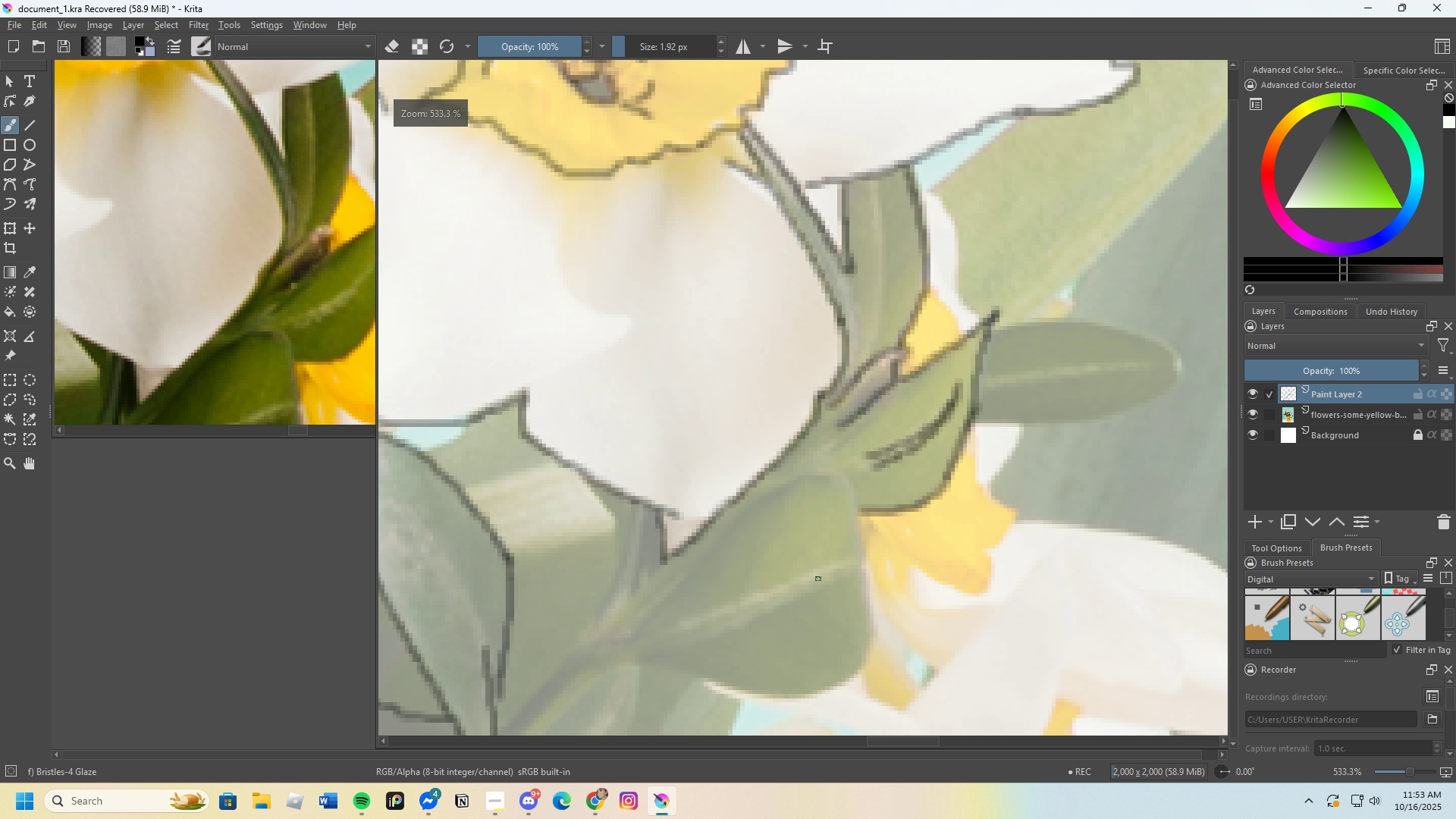 
scroll: coordinate [843, 571], scroll_direction: up, amount: 1.0
 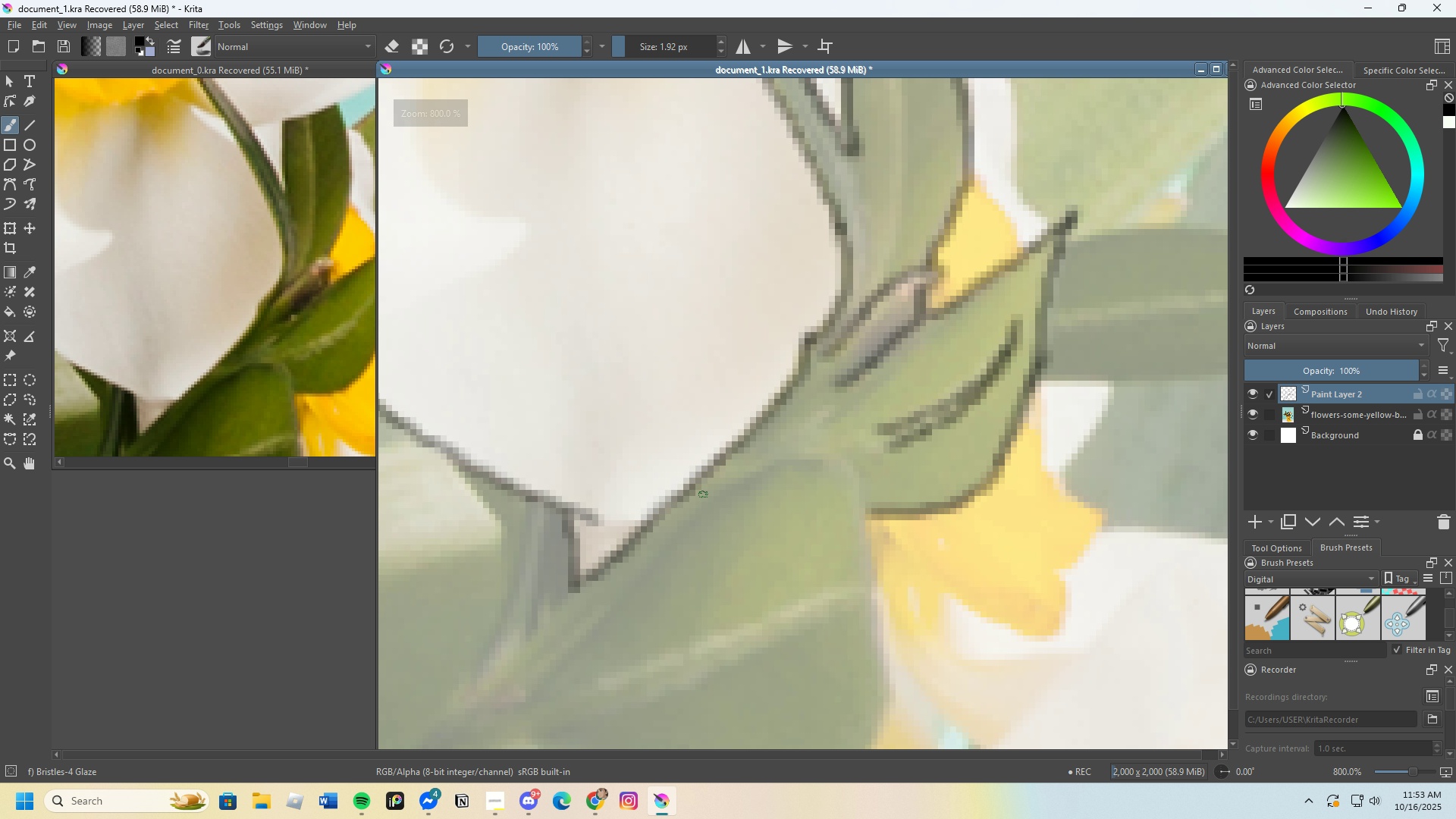 
left_click_drag(start_coordinate=[699, 494], to_coordinate=[876, 577])
 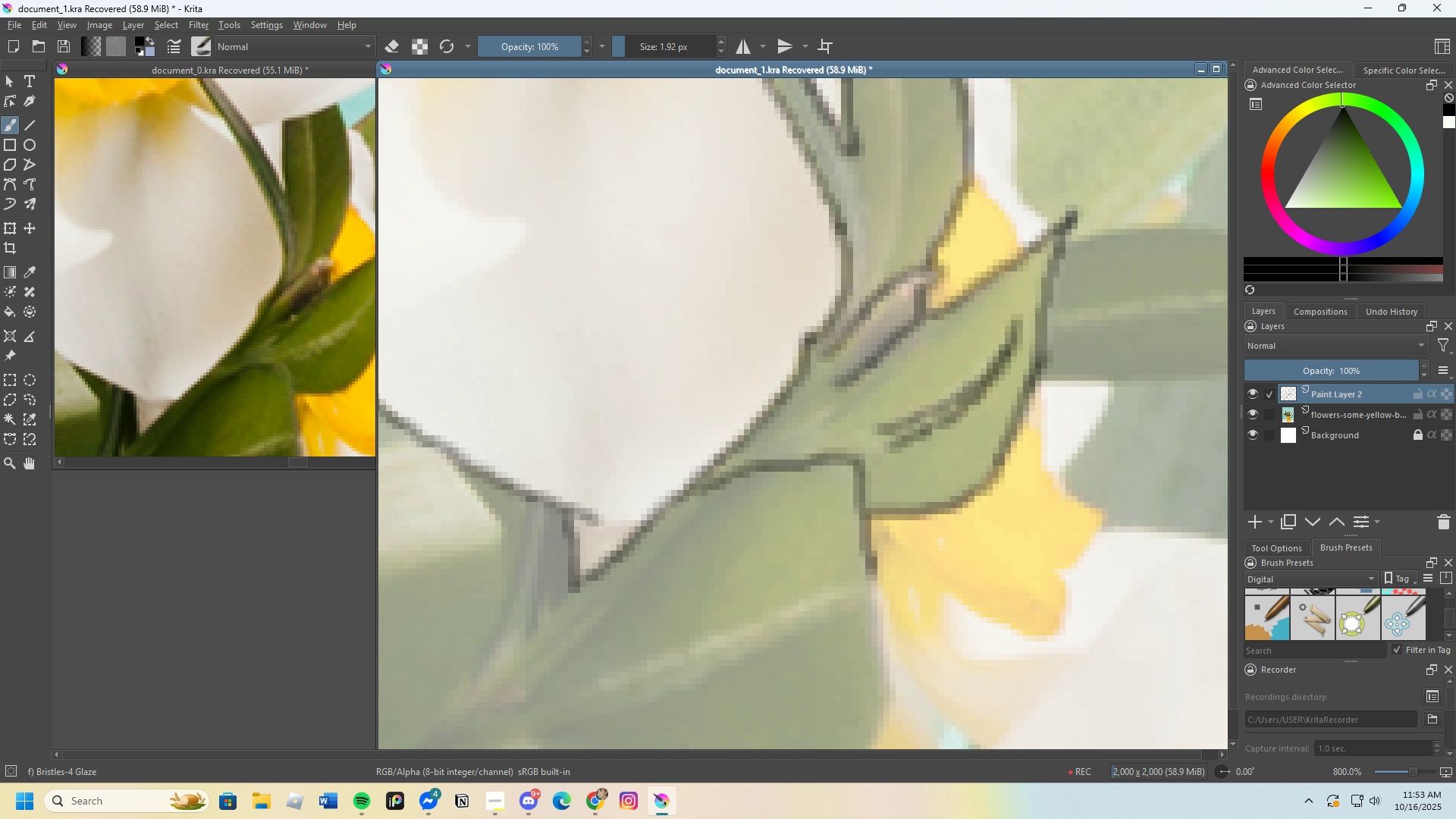 
key(Control+Z)
 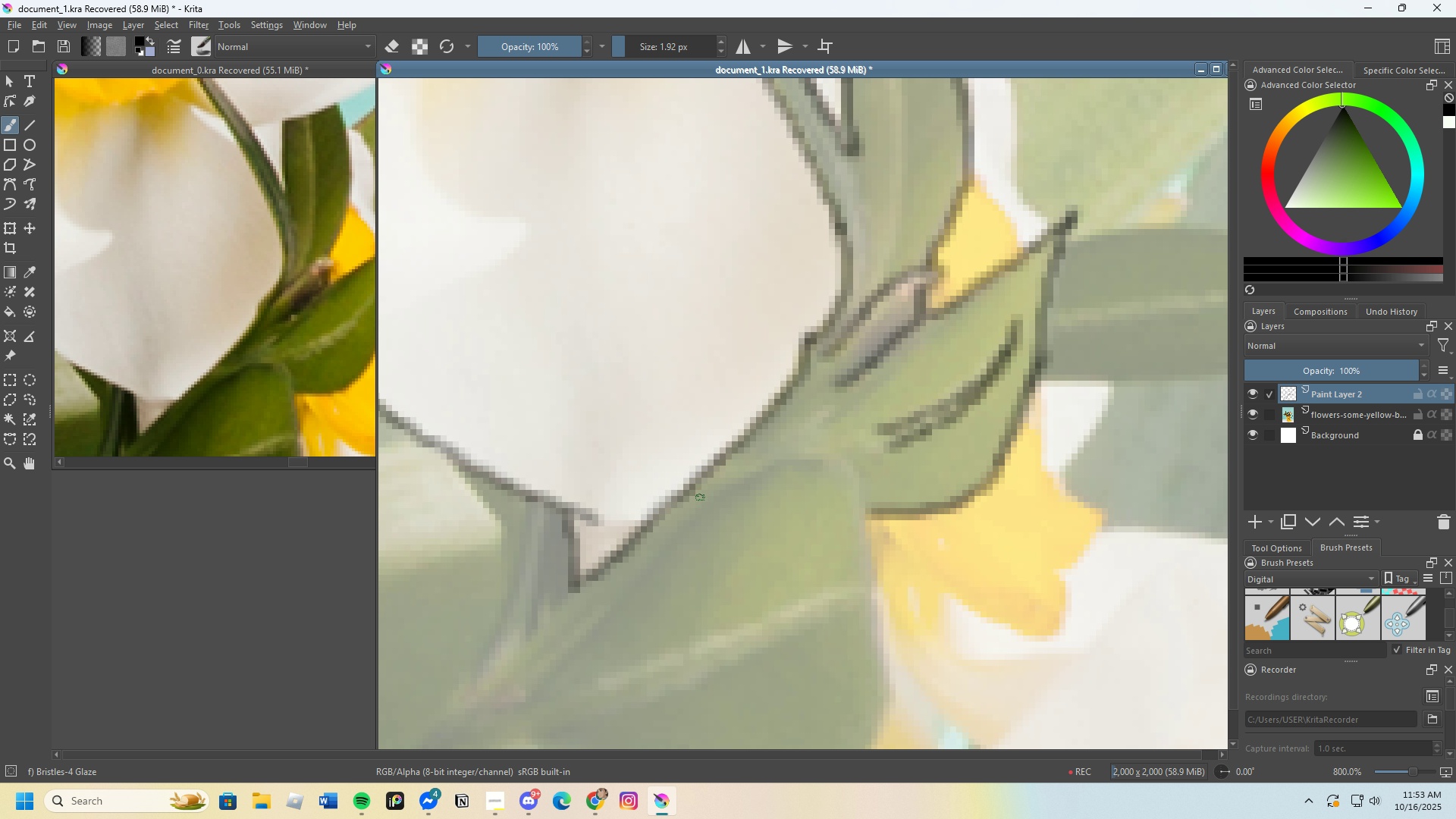 
left_click_drag(start_coordinate=[698, 497], to_coordinate=[880, 596])
 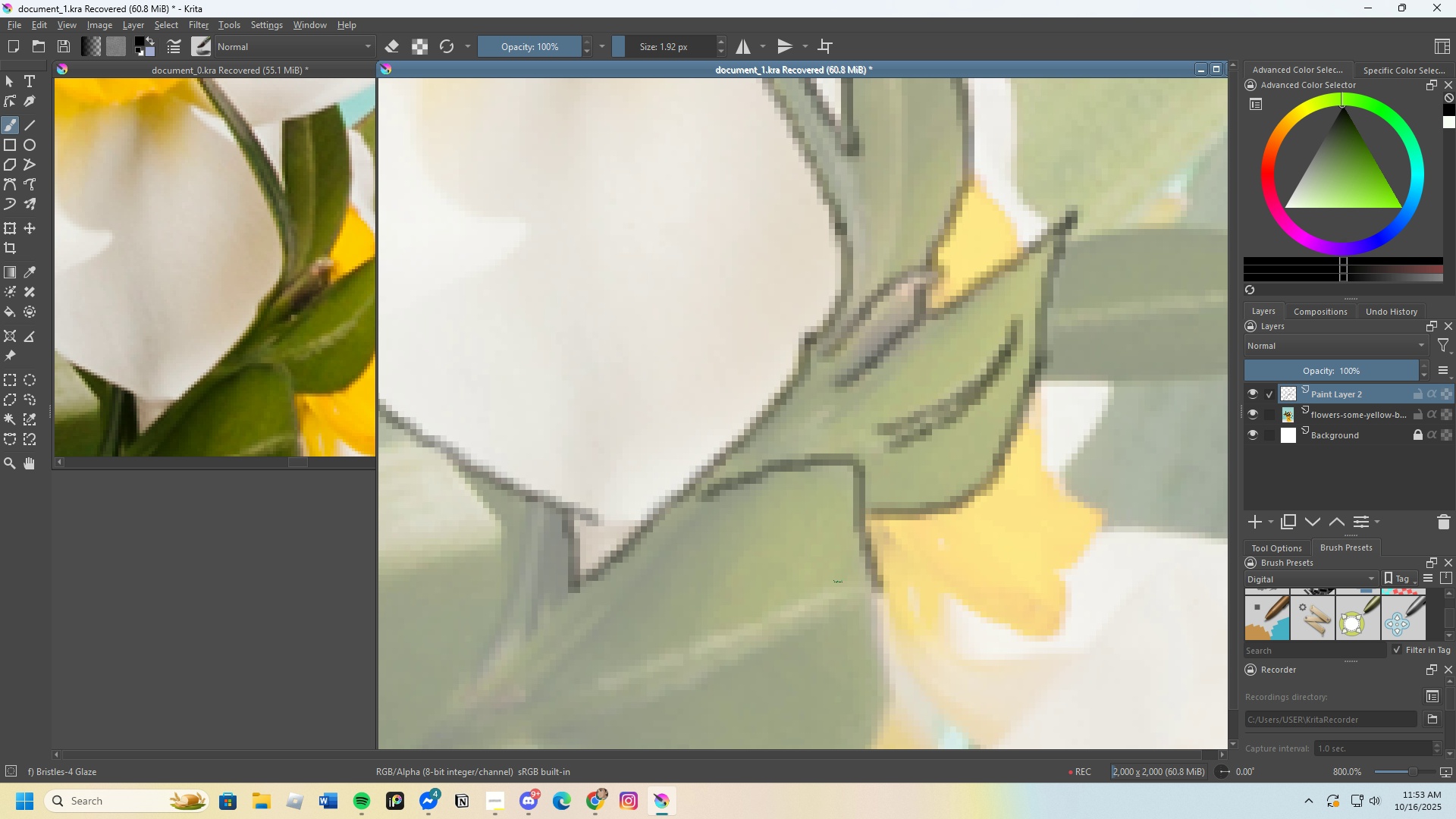 
scroll: coordinate [834, 620], scroll_direction: up, amount: 1.0
 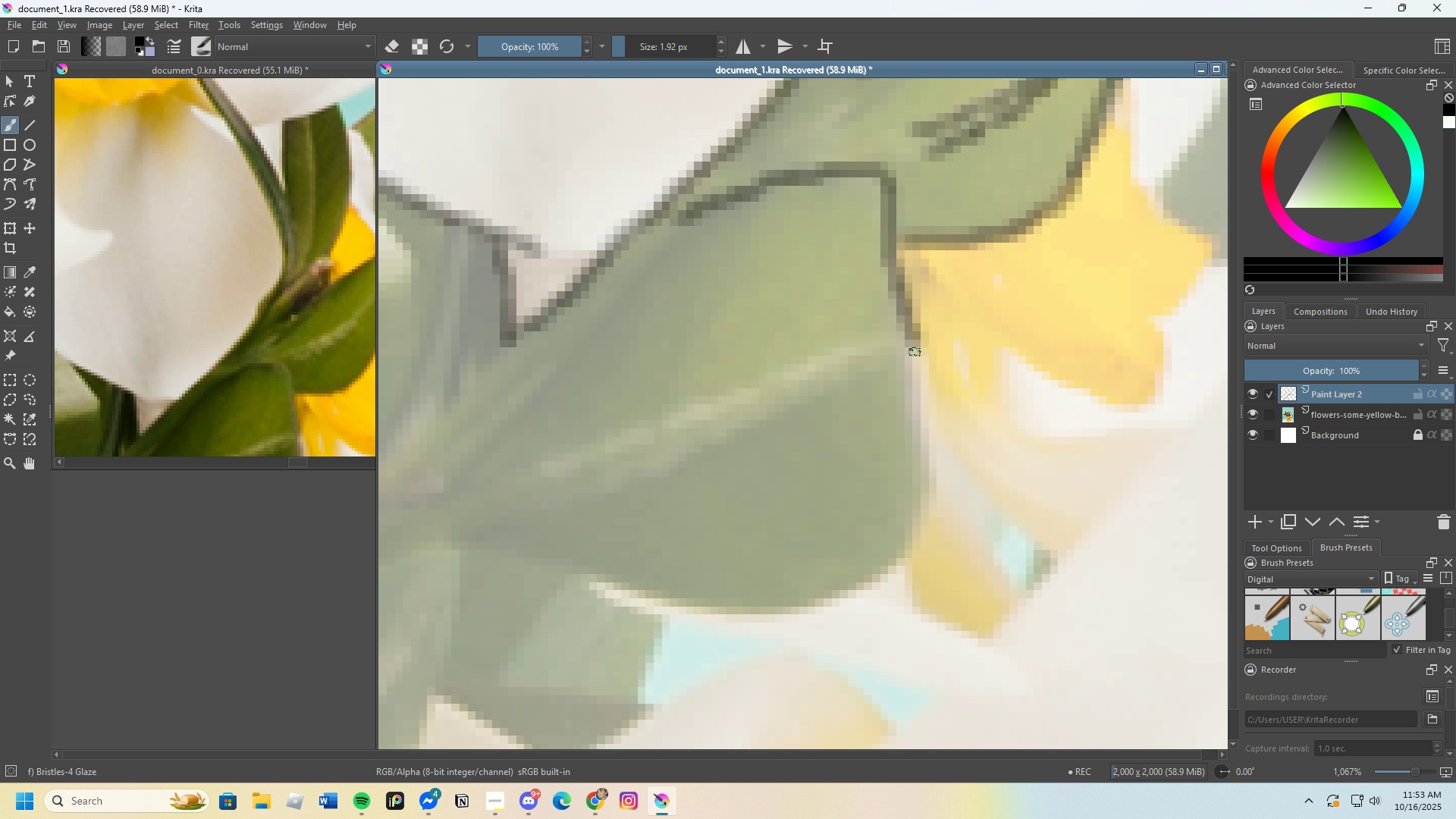 
left_click_drag(start_coordinate=[916, 343], to_coordinate=[890, 556])
 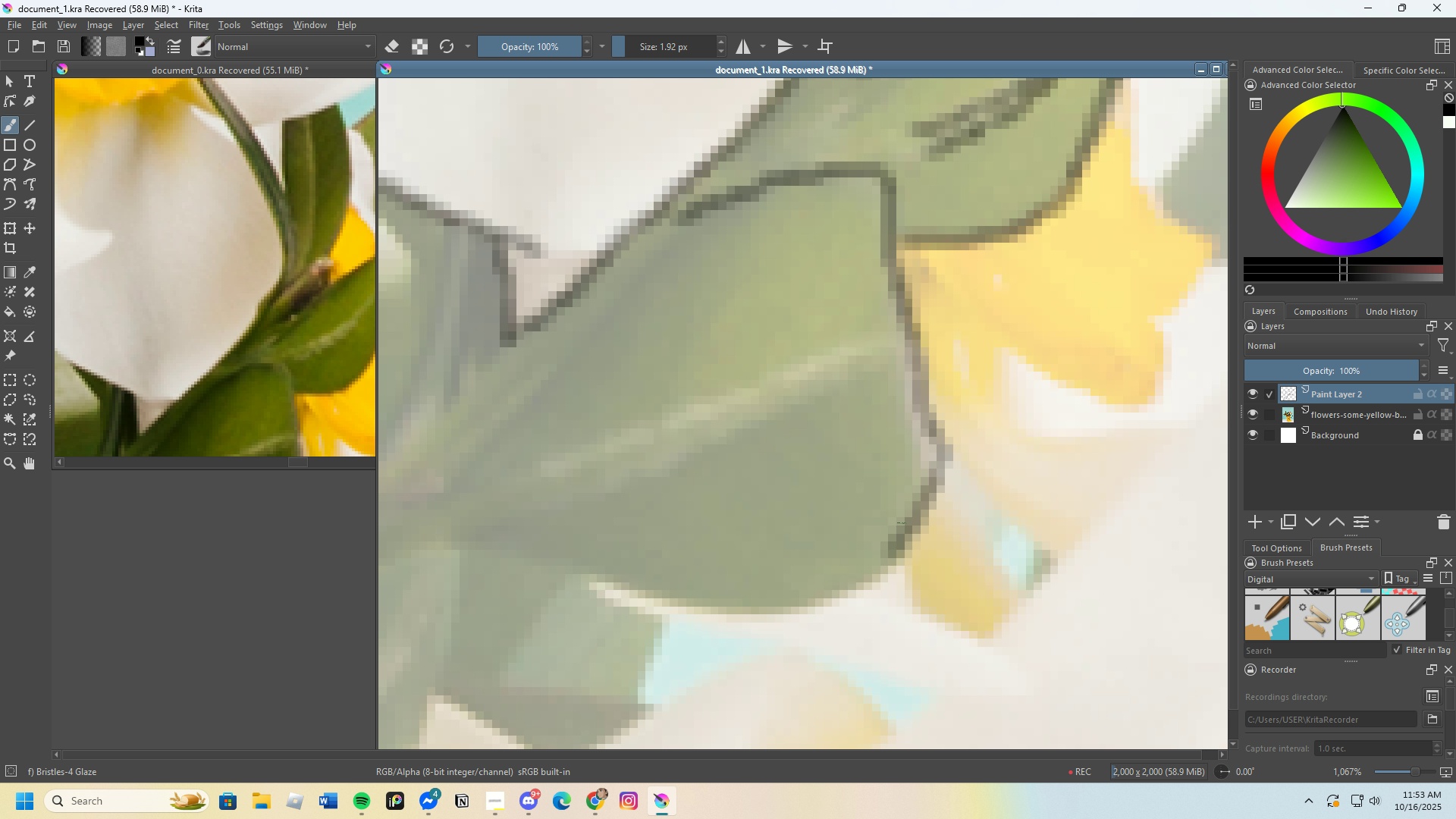 
key(Control+Z)
 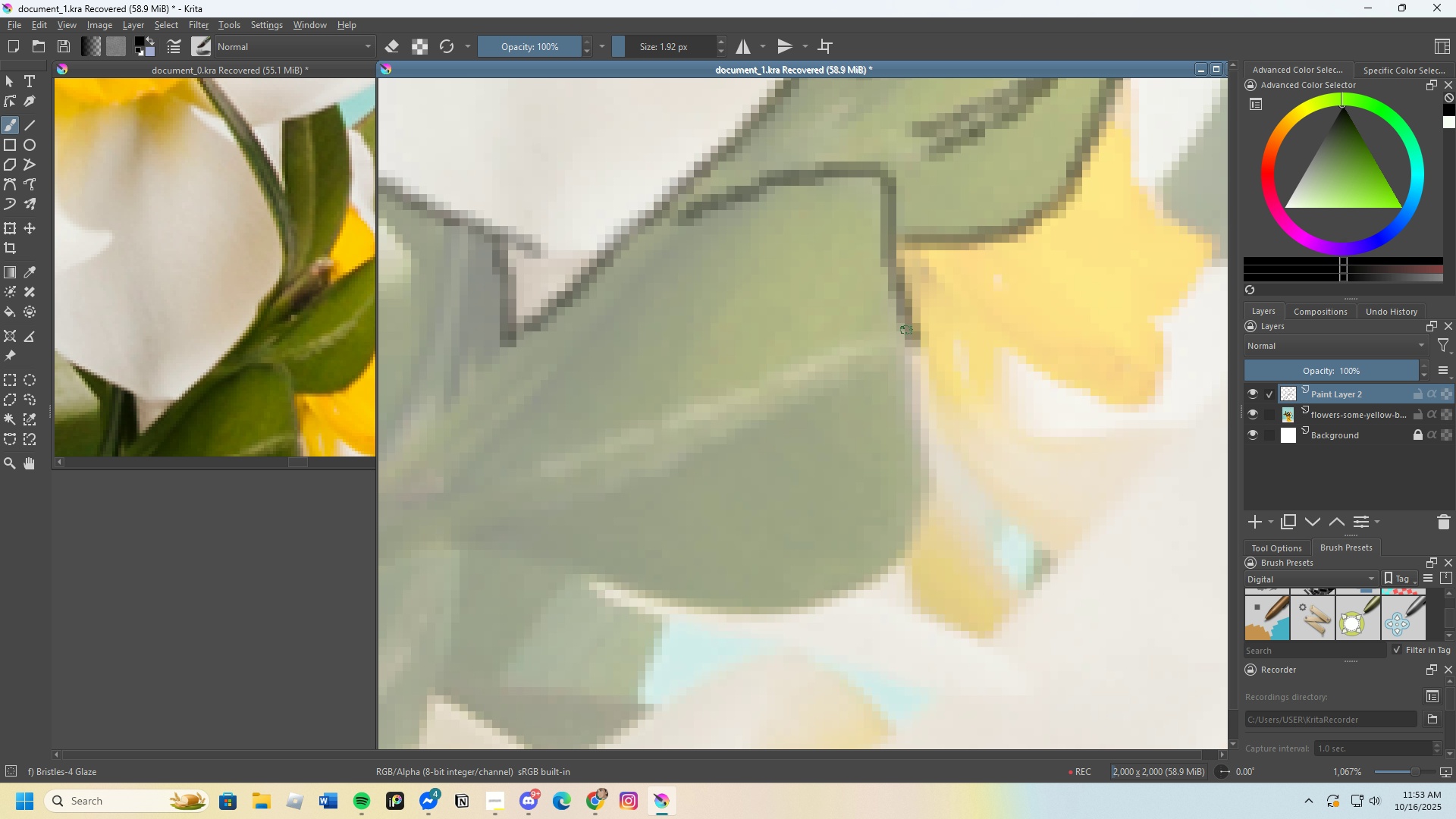 
left_click_drag(start_coordinate=[910, 334], to_coordinate=[826, 601])
 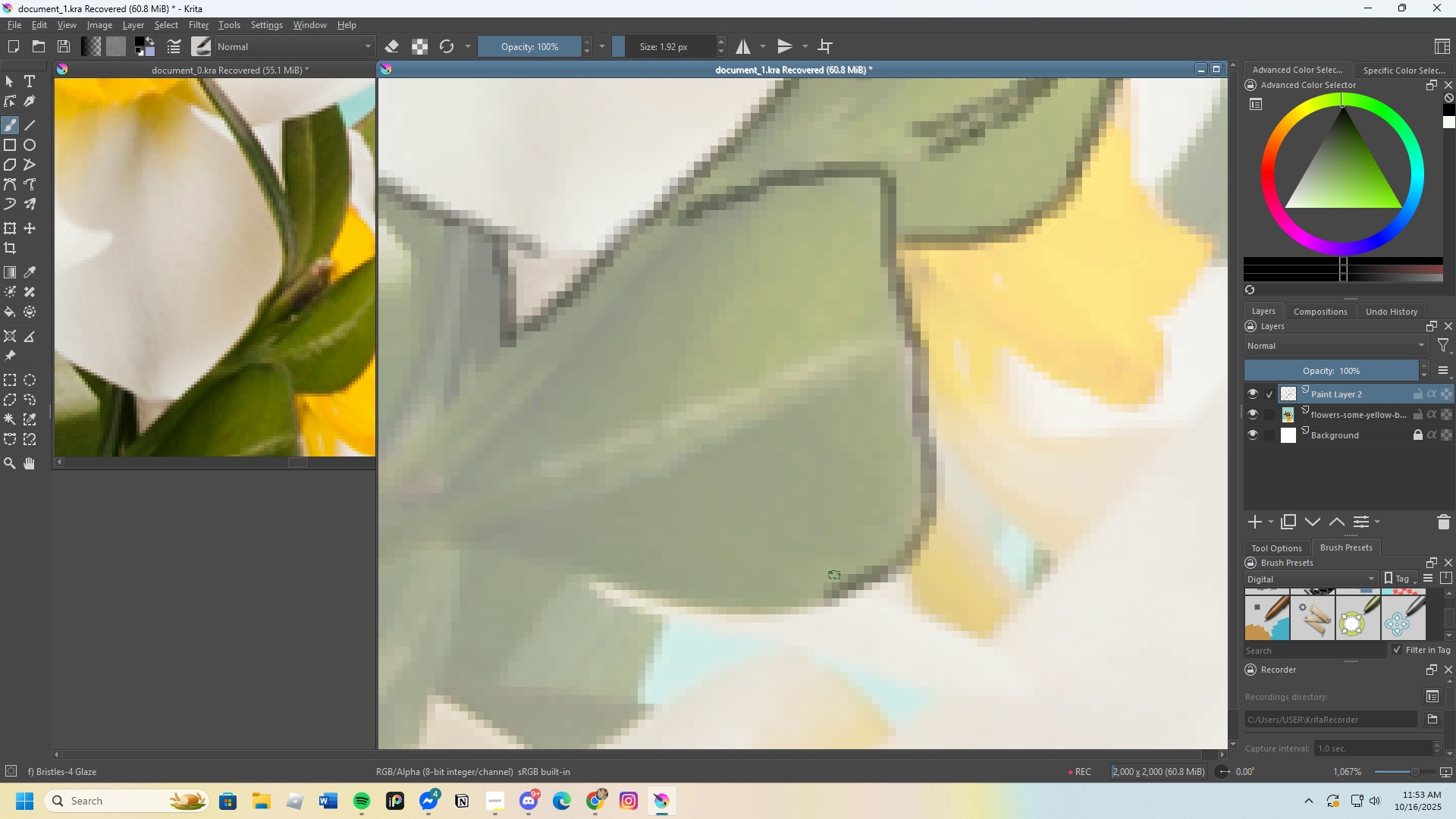 
key(Control+Z)
 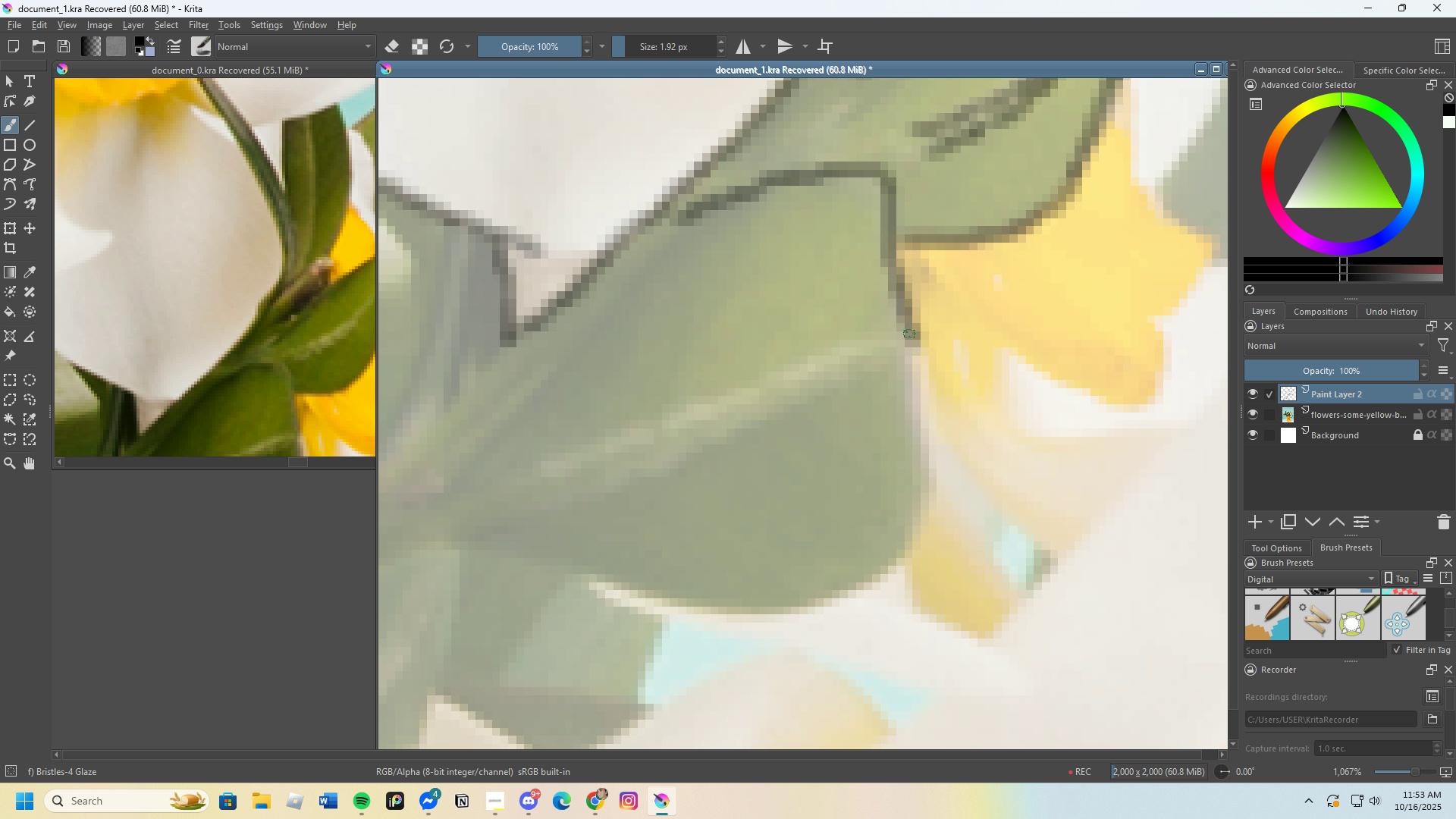 
left_click_drag(start_coordinate=[909, 340], to_coordinate=[447, 545])
 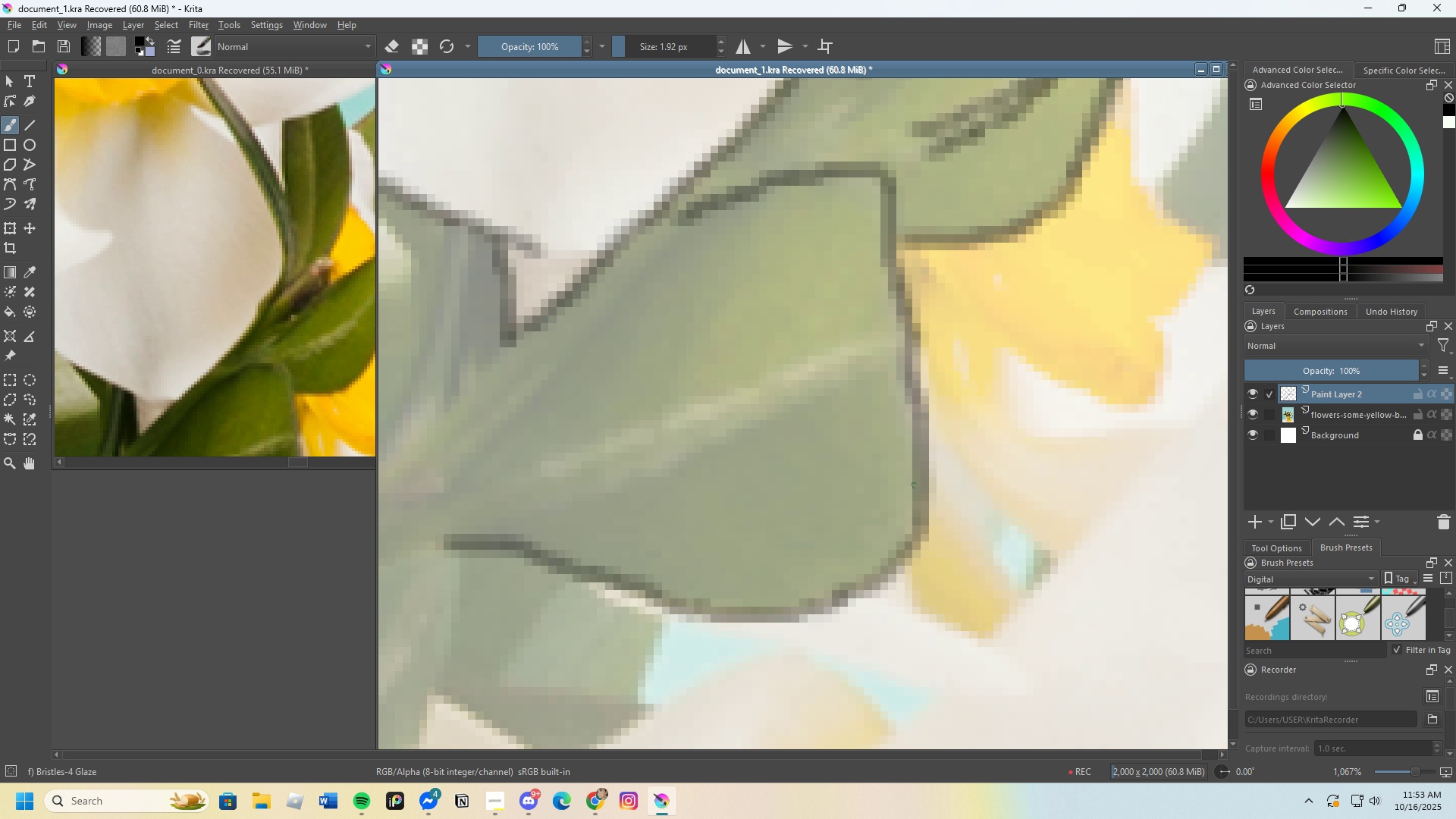 
scroll: coordinate [959, 459], scroll_direction: down, amount: 2.0
 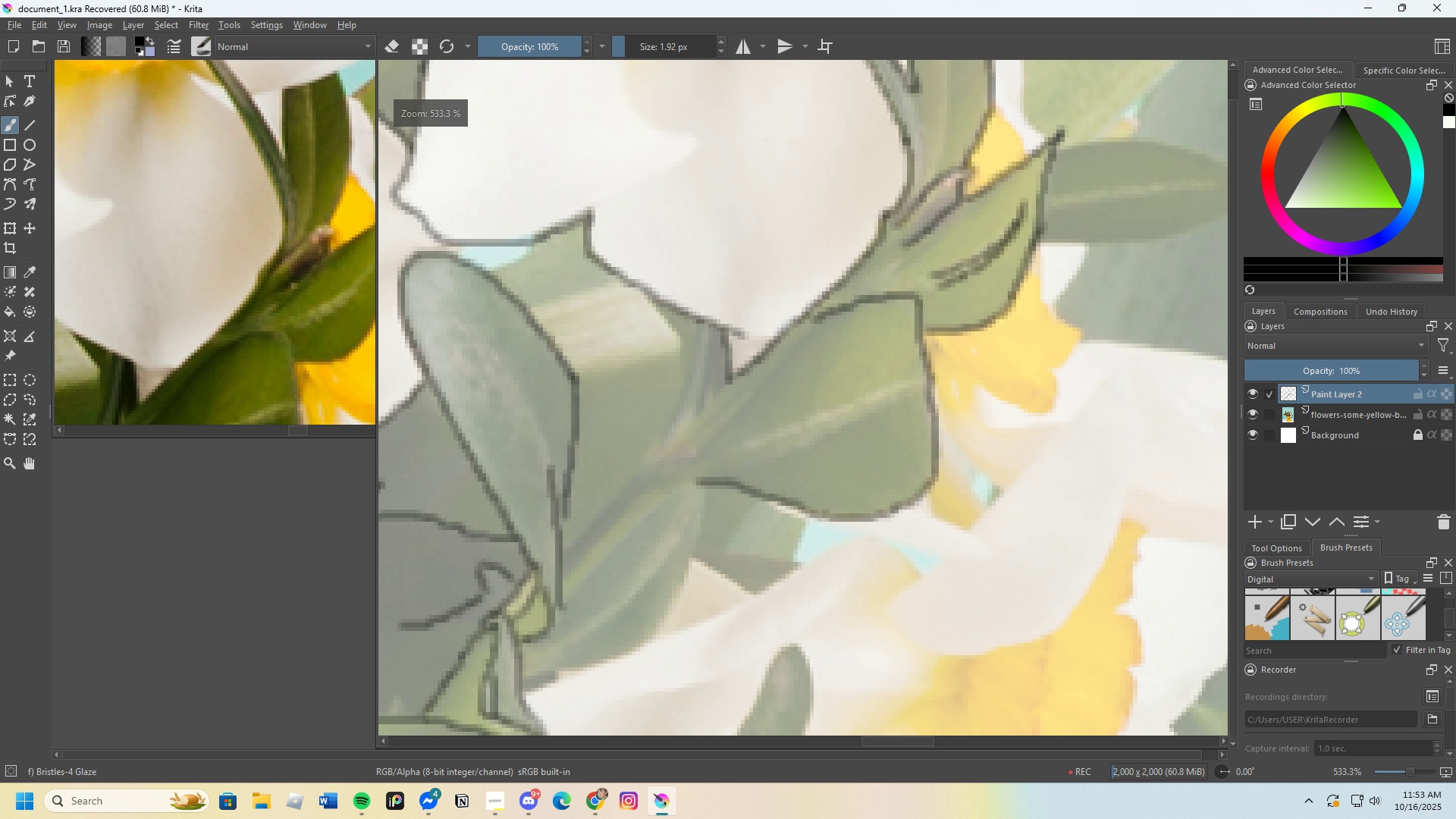 
scroll: coordinate [825, 449], scroll_direction: up, amount: 3.0
 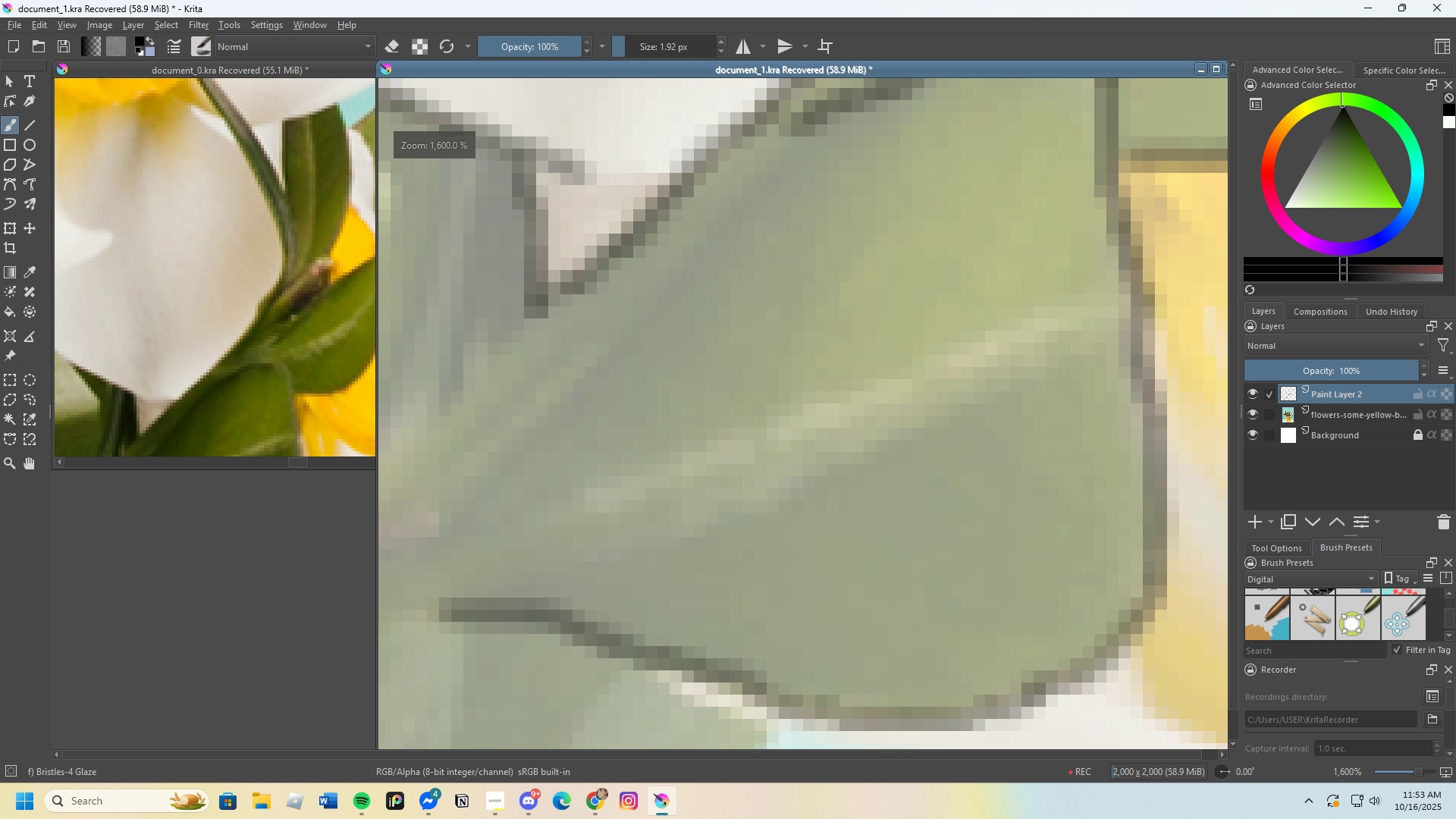 
scroll: coordinate [812, 428], scroll_direction: none, amount: 0.0
 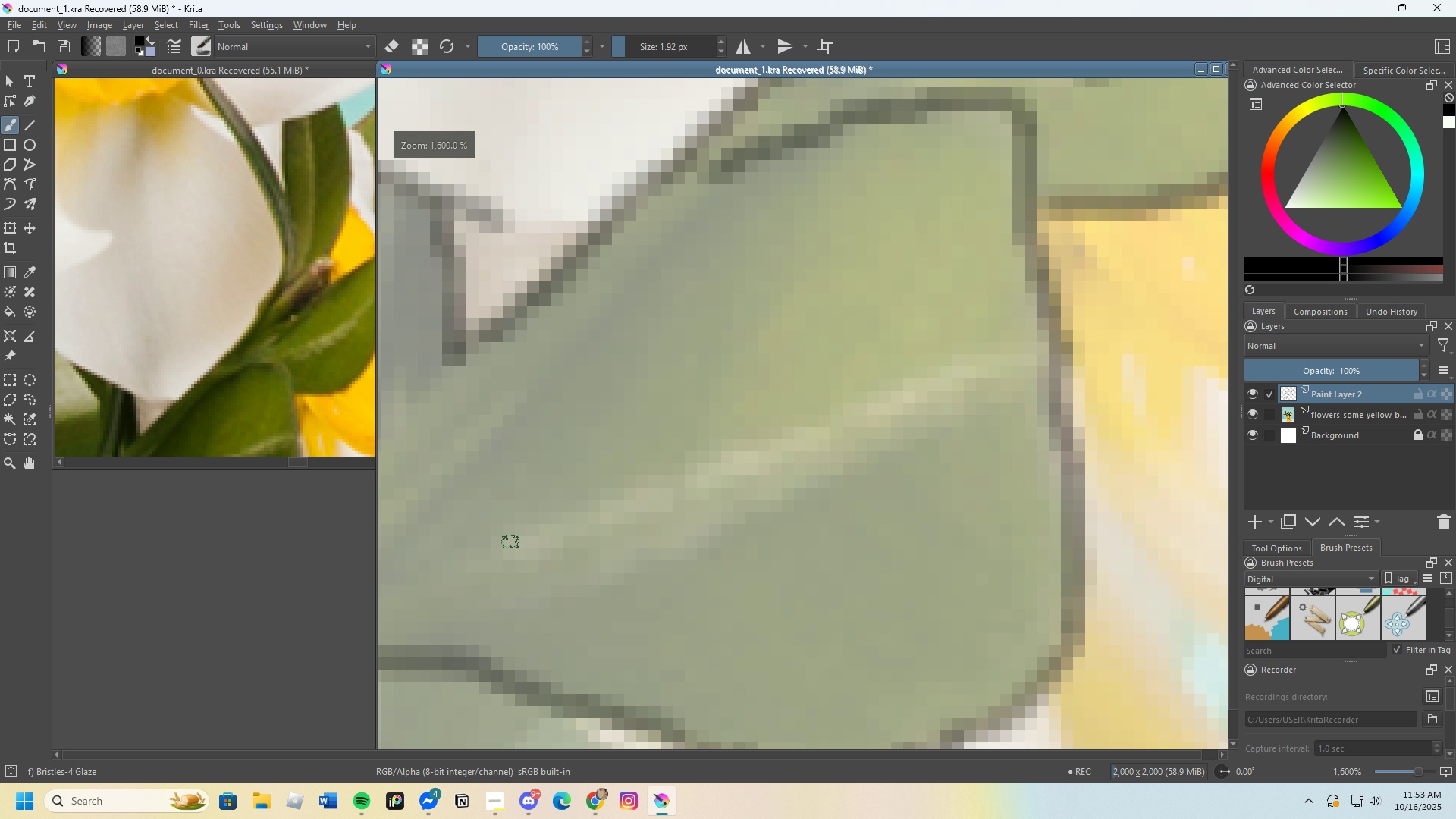 
left_click_drag(start_coordinate=[504, 539], to_coordinate=[1019, 340])
 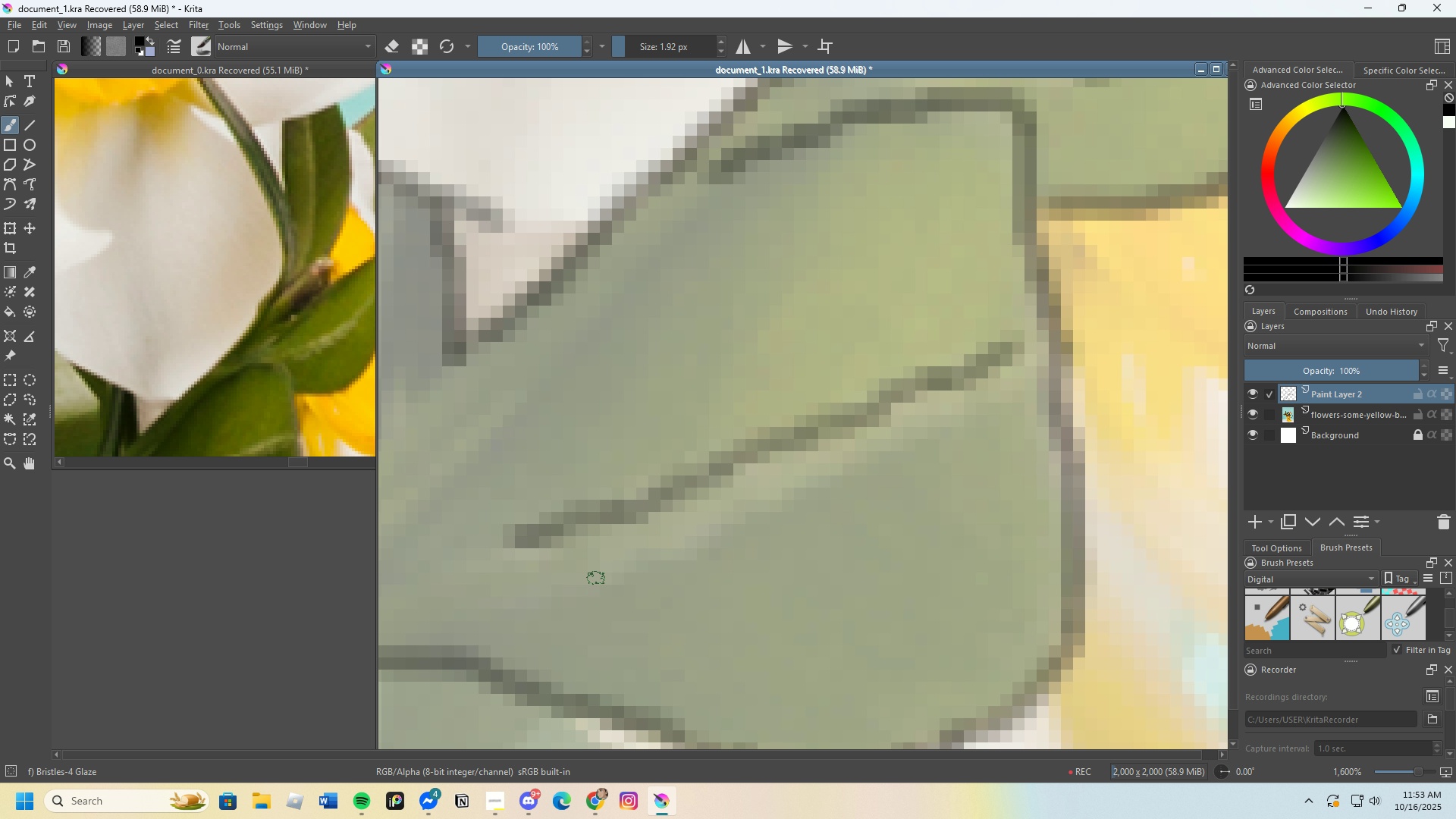 
left_click_drag(start_coordinate=[596, 581], to_coordinate=[1046, 361])
 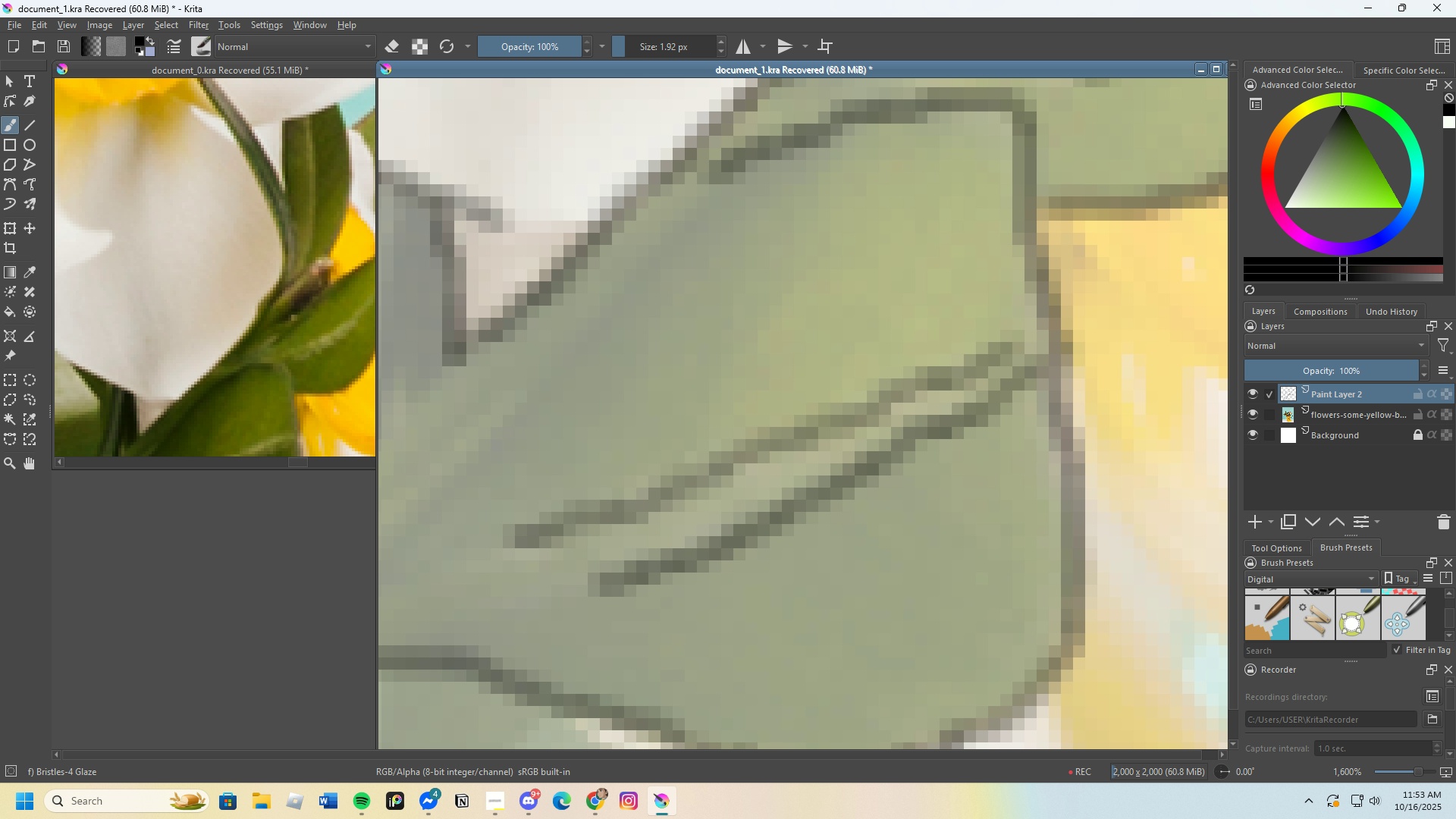 
key(Control+Z)
 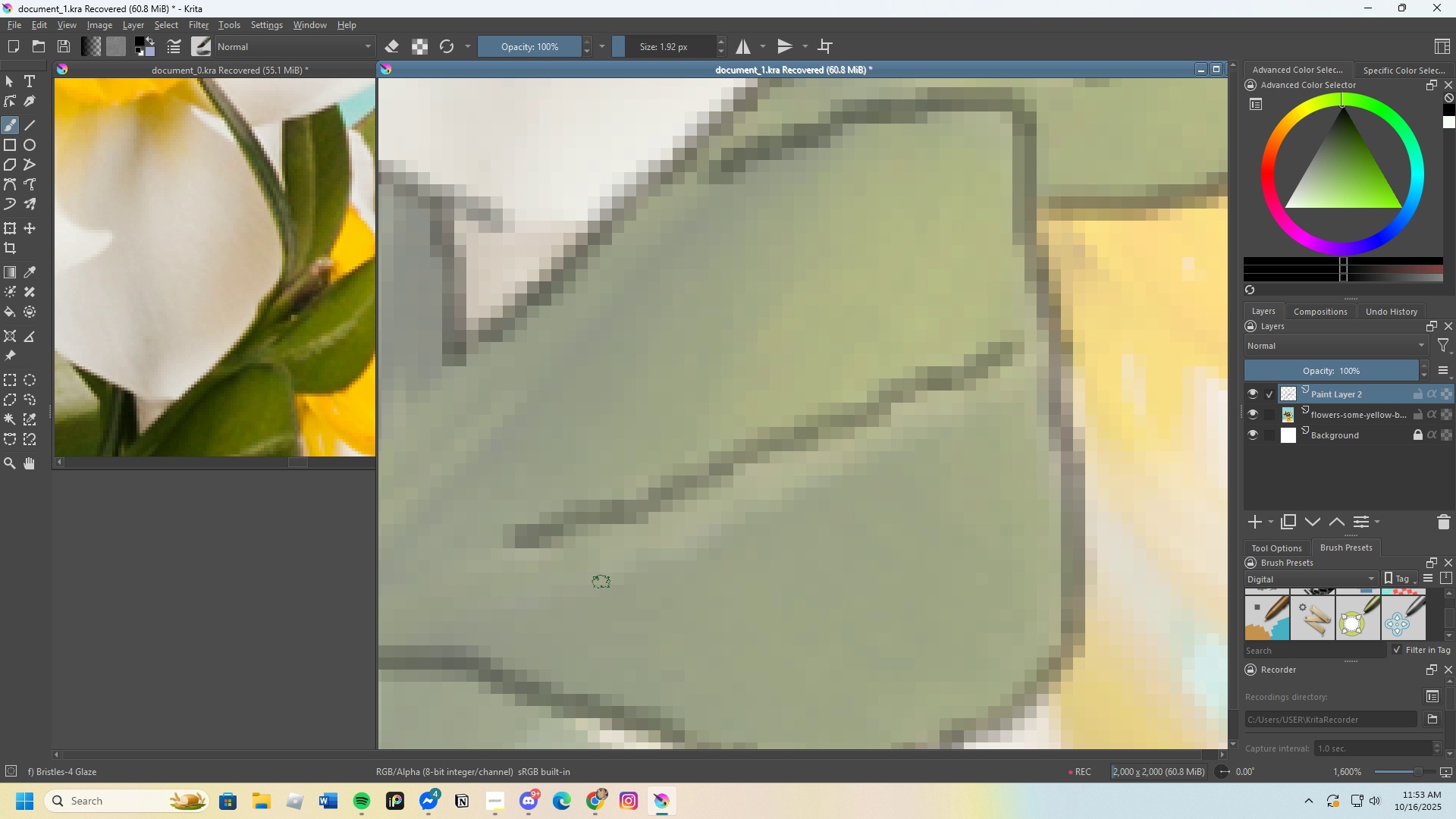 
left_click_drag(start_coordinate=[561, 585], to_coordinate=[1034, 350])
 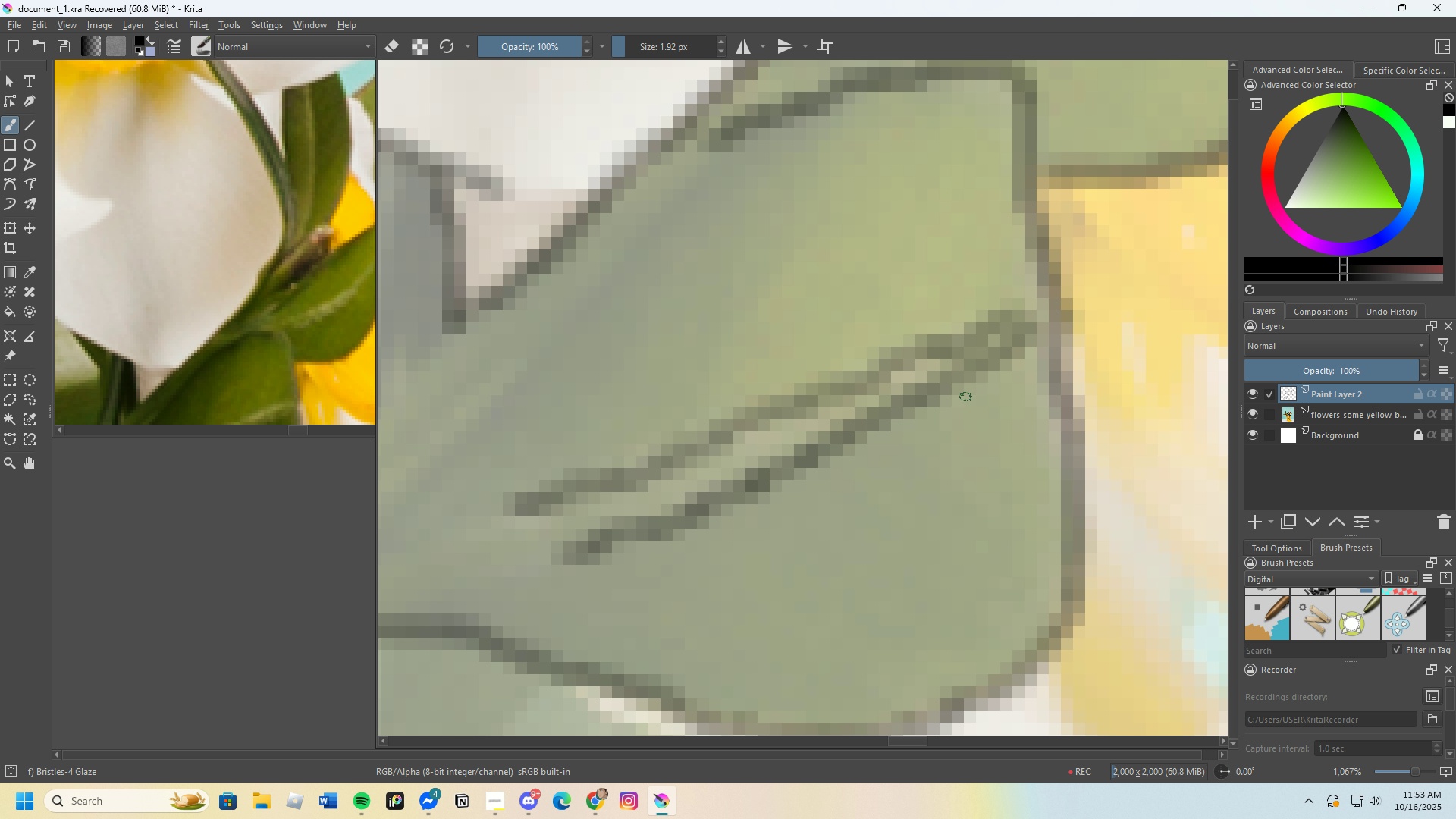 
scroll: coordinate [771, 390], scroll_direction: down, amount: 2.0
 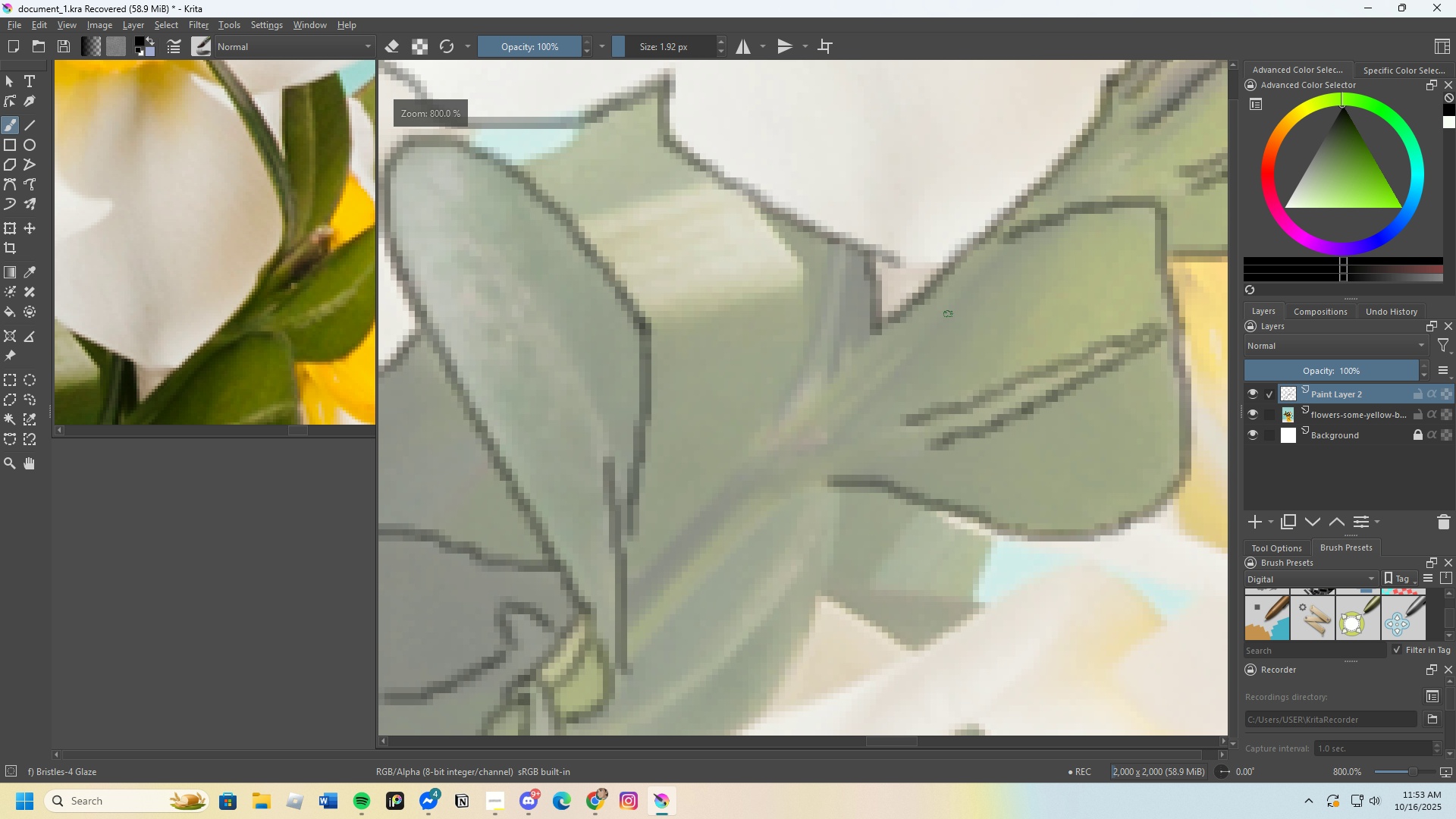 
scroll: coordinate [1033, 271], scroll_direction: up, amount: 2.0
 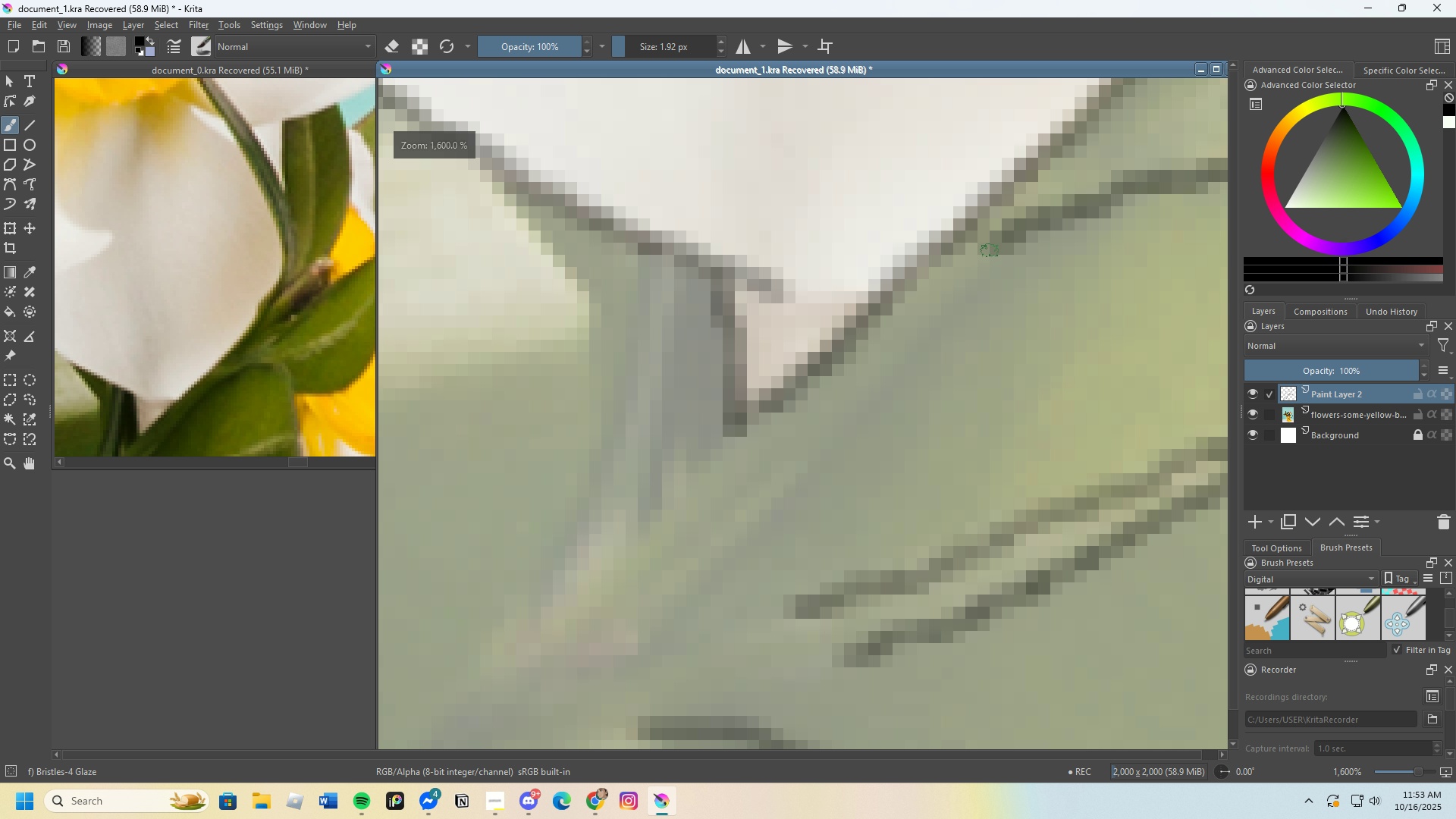 
left_click_drag(start_coordinate=[991, 249], to_coordinate=[698, 567])
 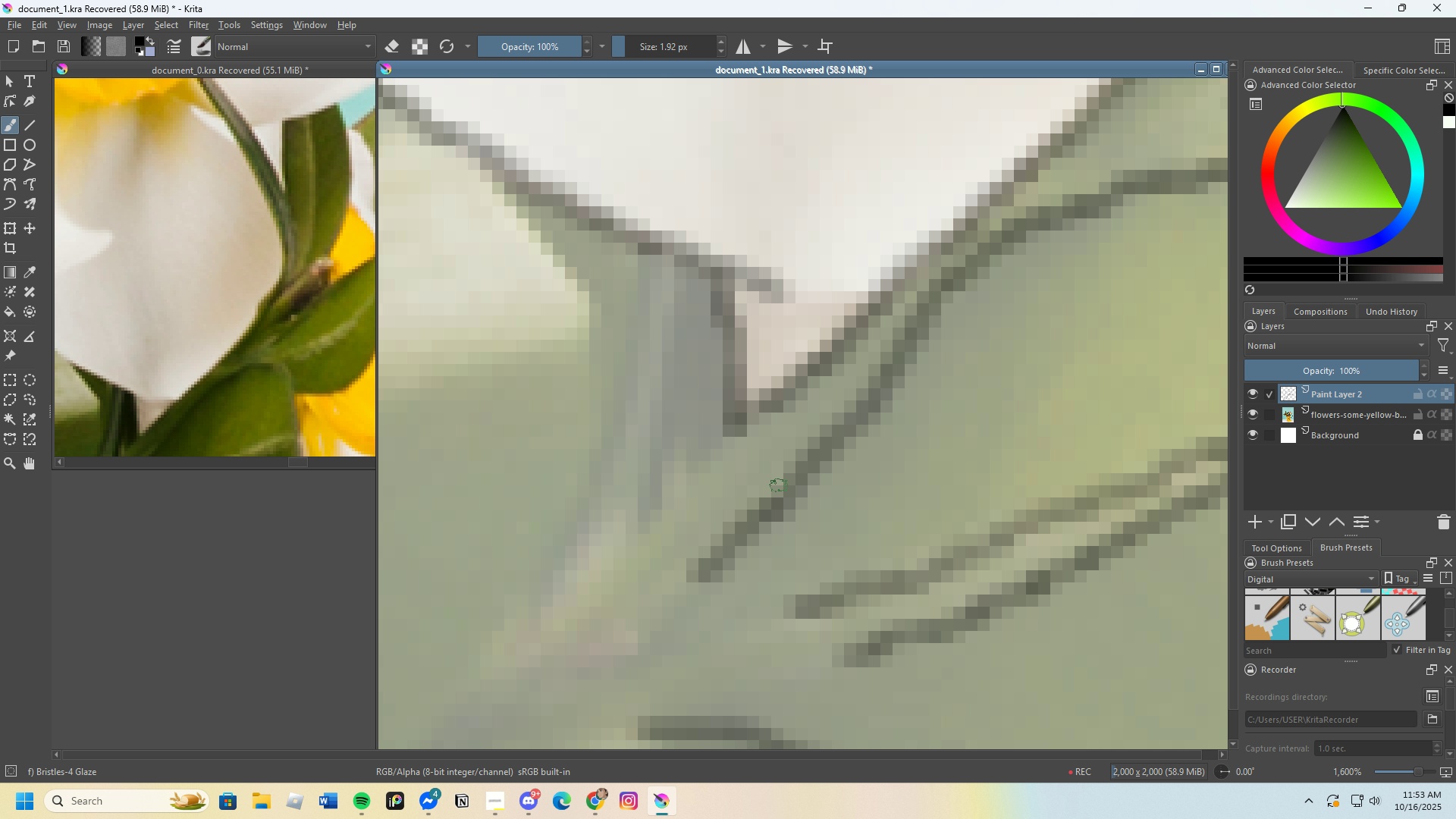 
key(Control+Z)
 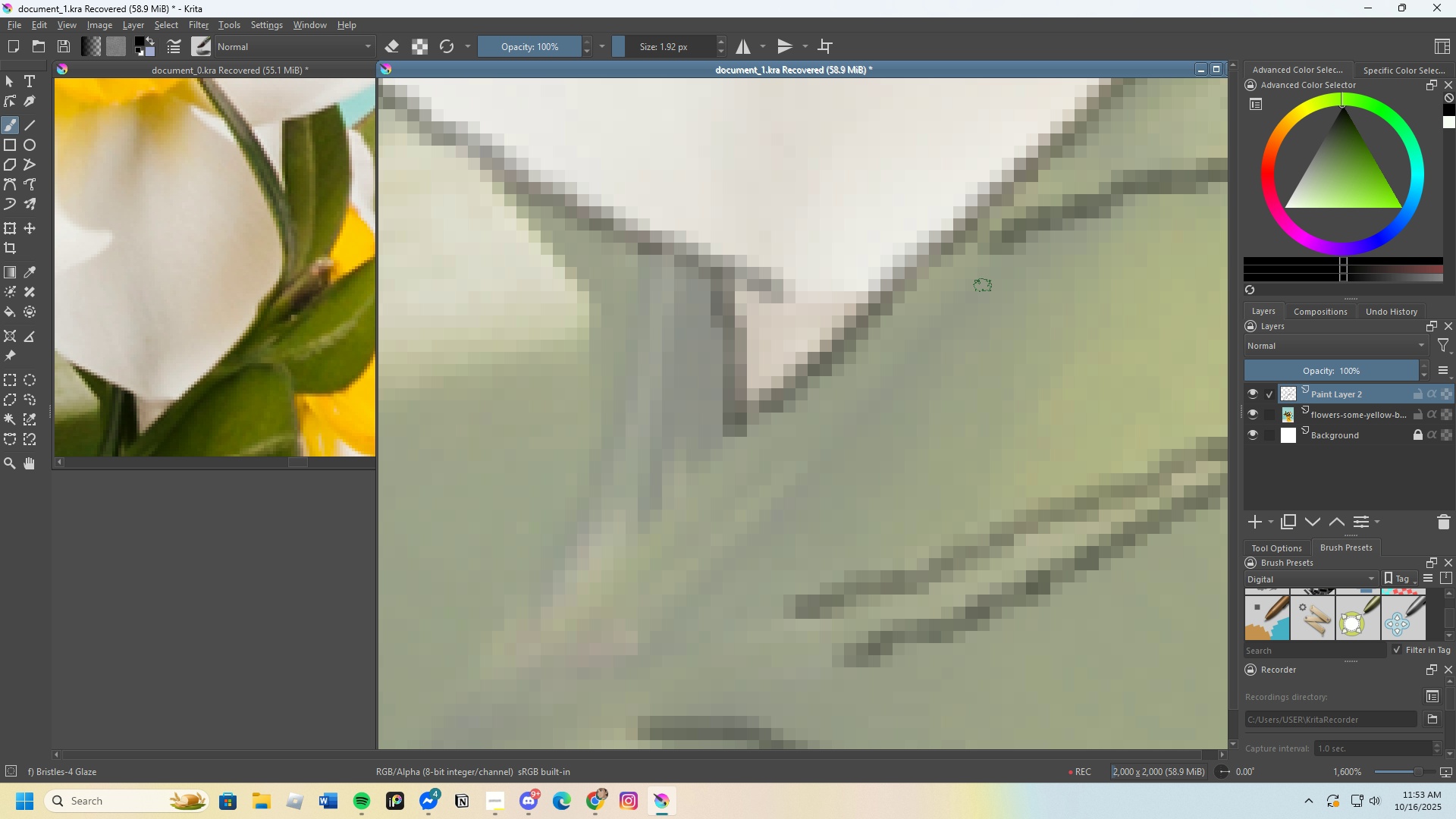 
scroll: coordinate [889, 283], scroll_direction: down, amount: 2.0
 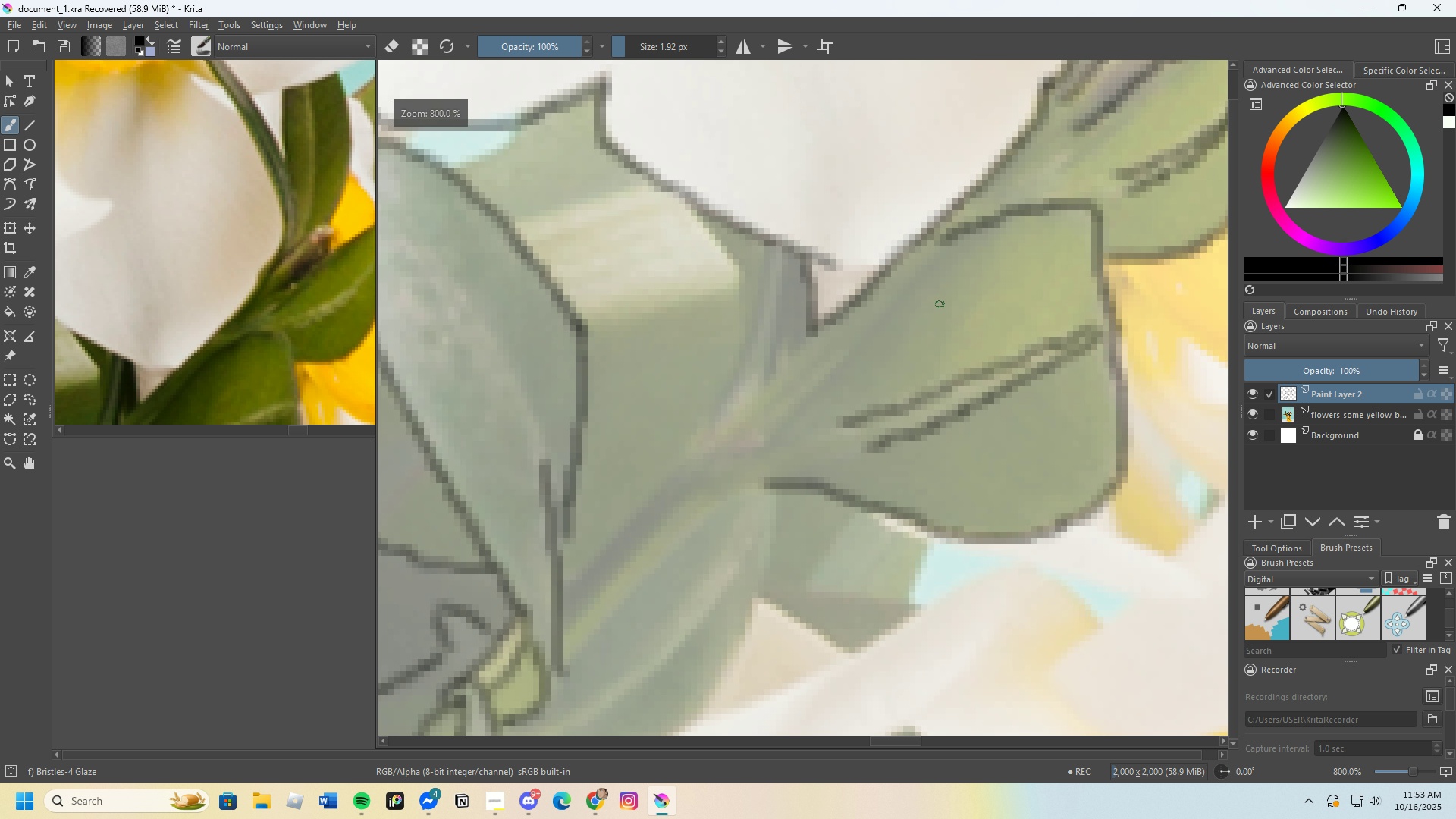 
scroll: coordinate [954, 303], scroll_direction: up, amount: 1.0
 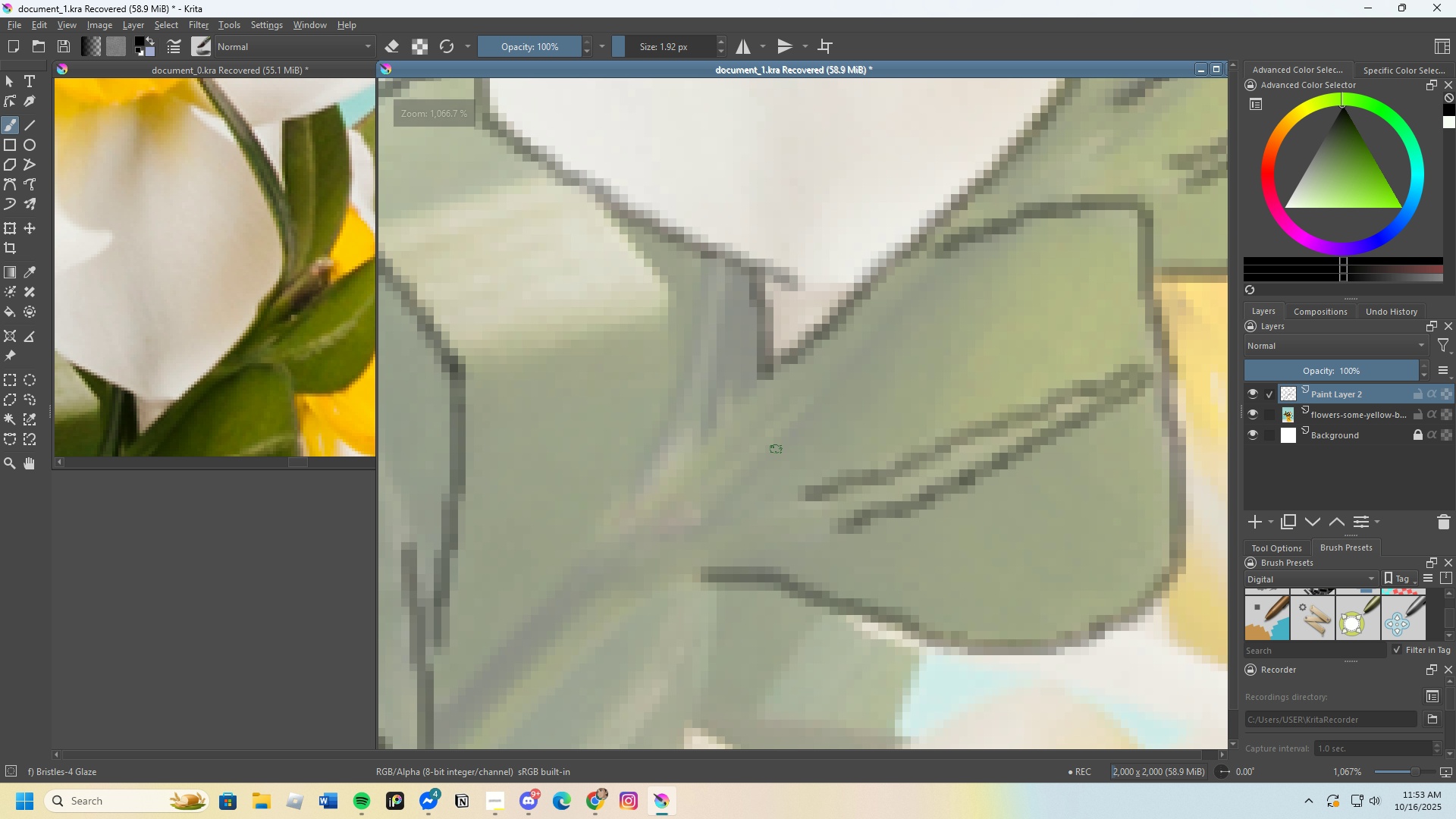 
left_click_drag(start_coordinate=[778, 448], to_coordinate=[958, 242])
 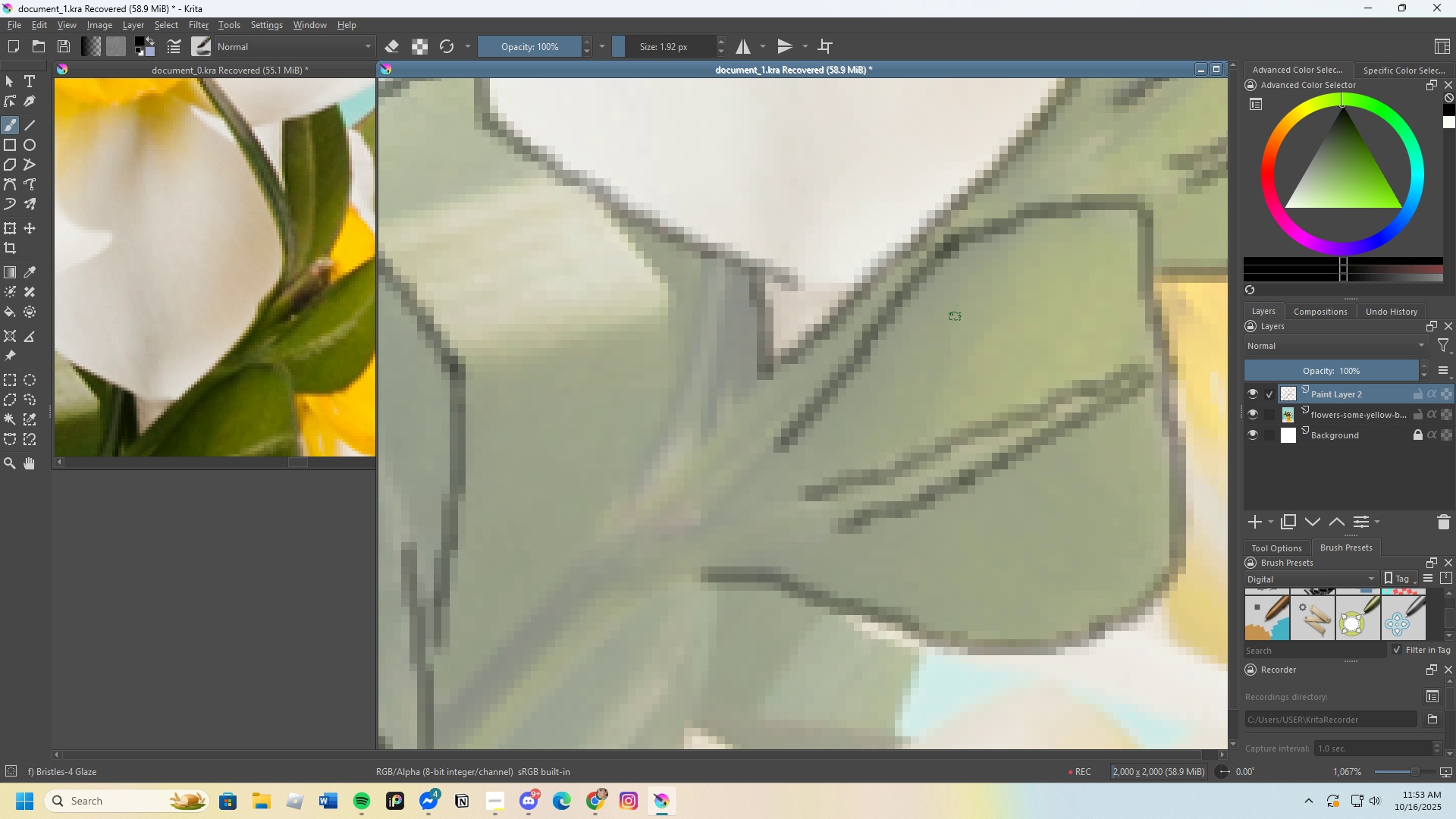 
scroll: coordinate [907, 391], scroll_direction: none, amount: 0.0
 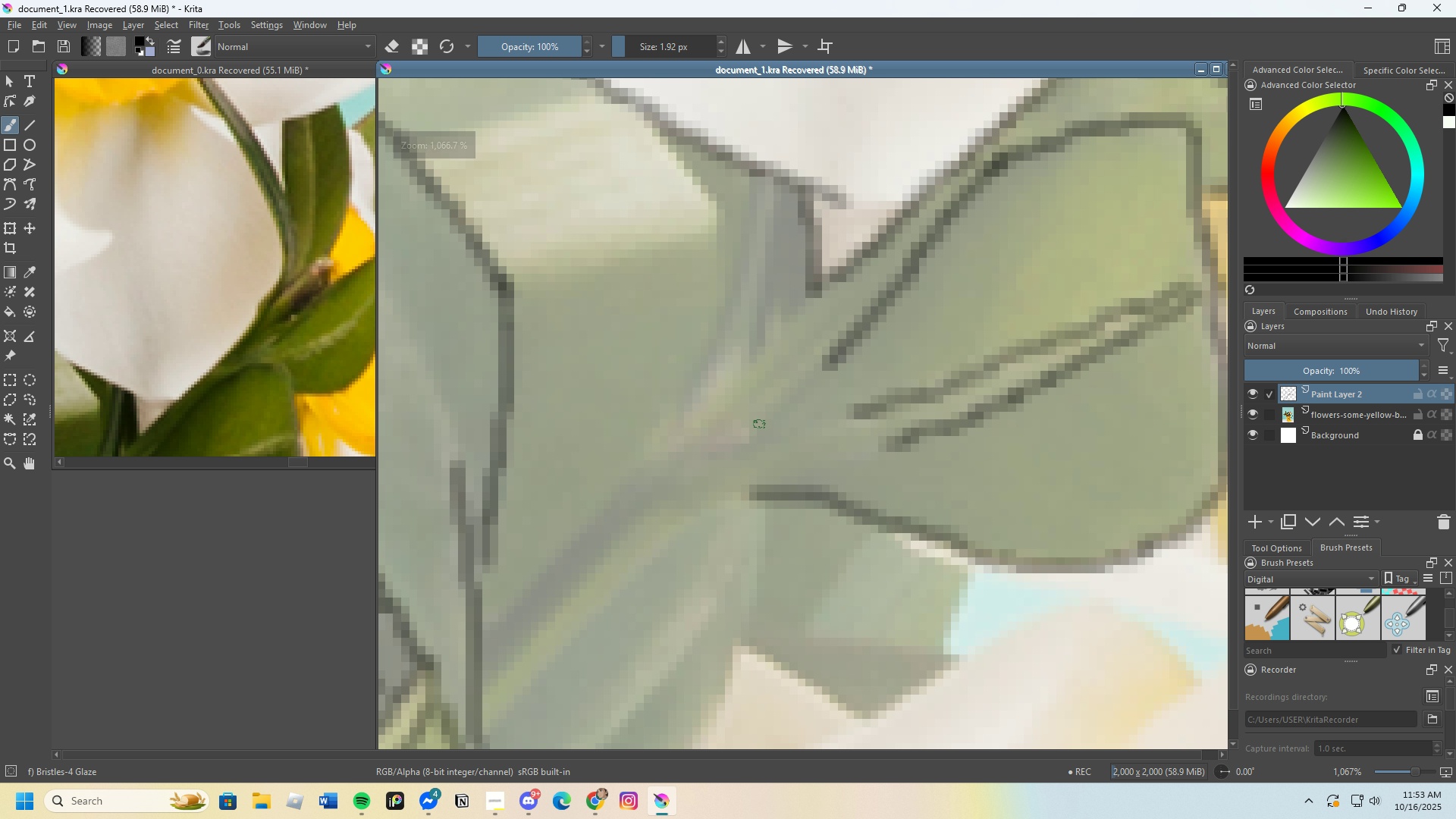 
left_click_drag(start_coordinate=[755, 423], to_coordinate=[837, 359])
 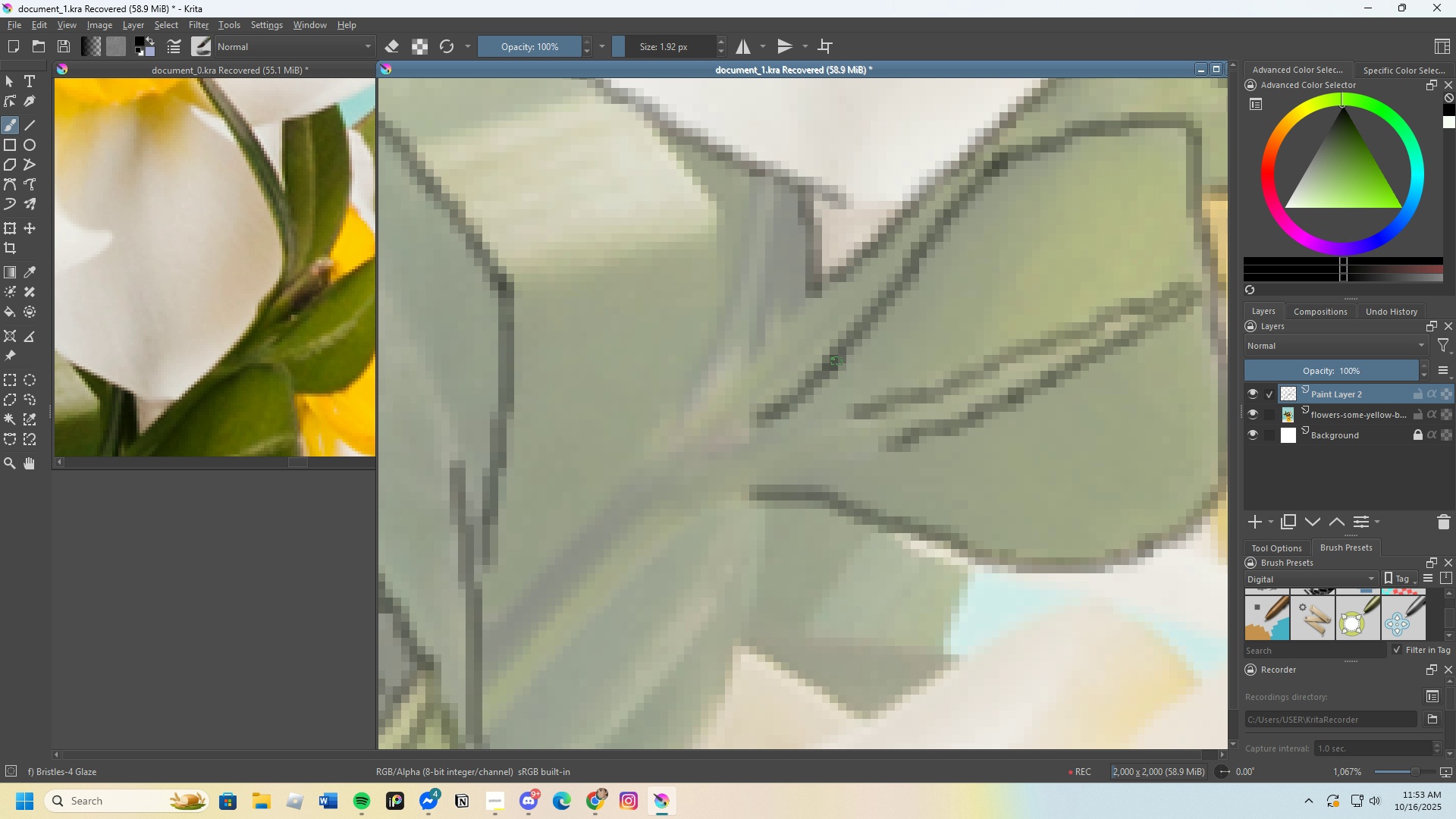 
scroll: coordinate [861, 361], scroll_direction: down, amount: 3.0
 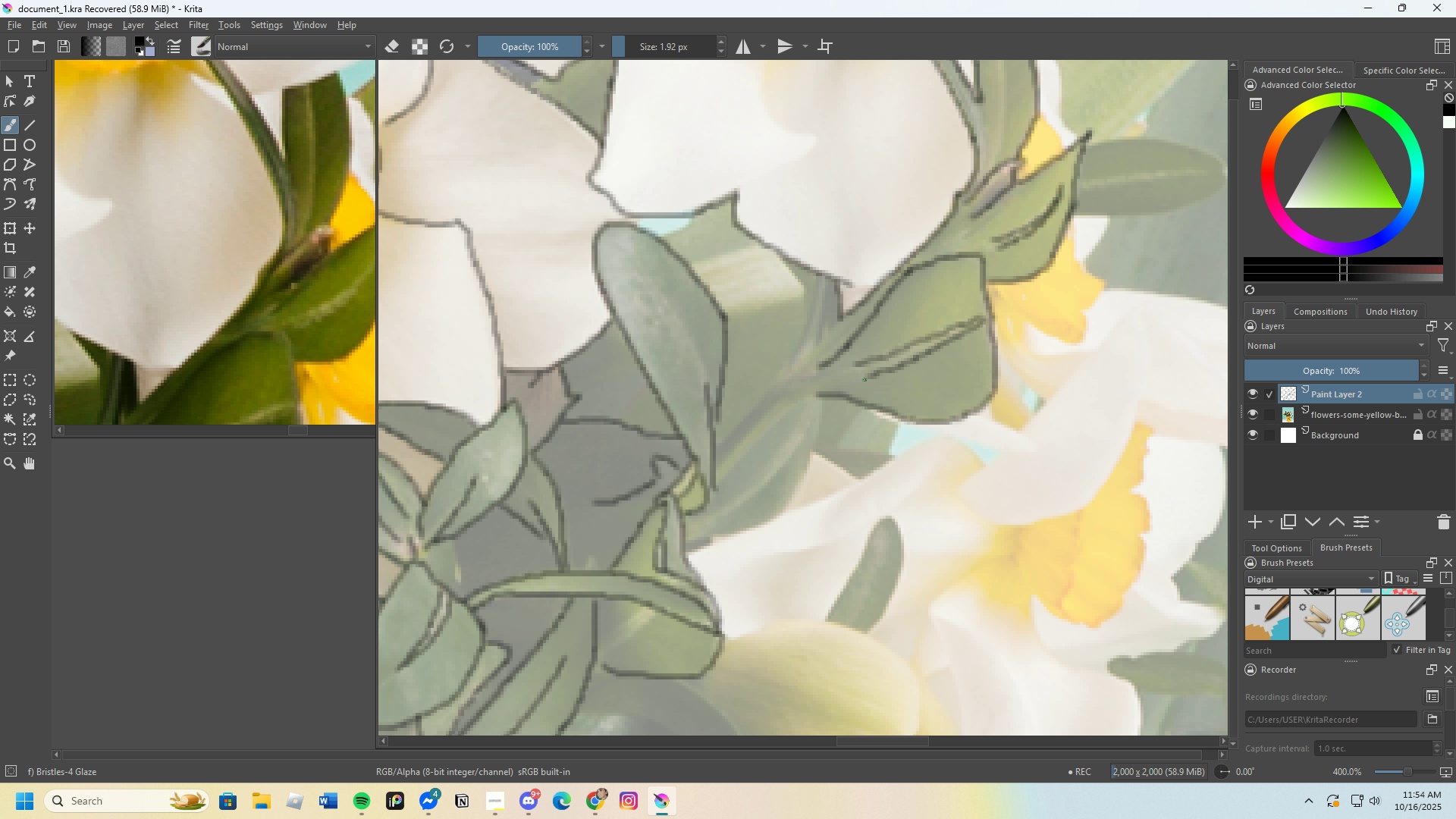 
wait(12.37)
 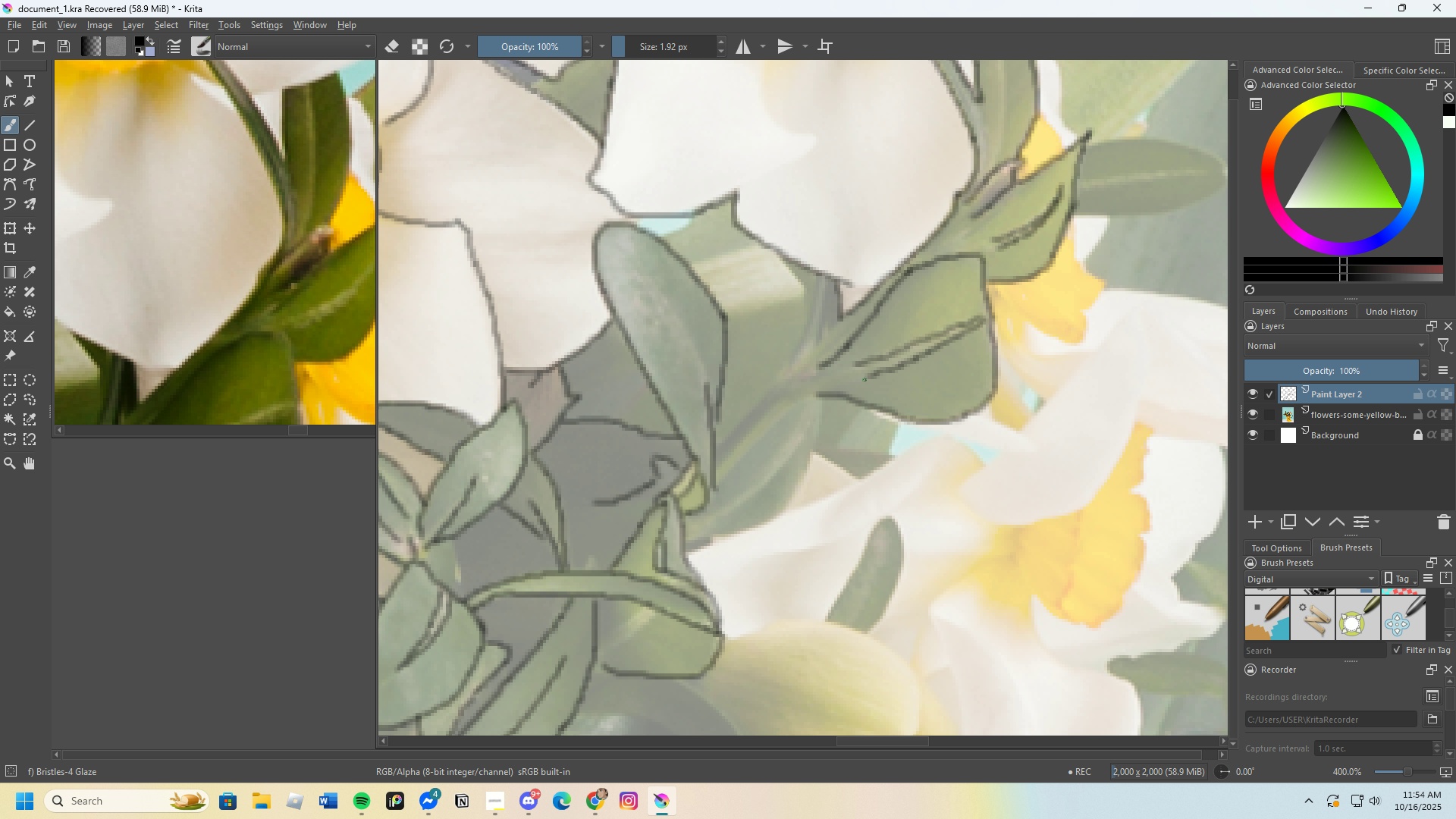 
scroll: coordinate [797, 383], scroll_direction: up, amount: 3.0
 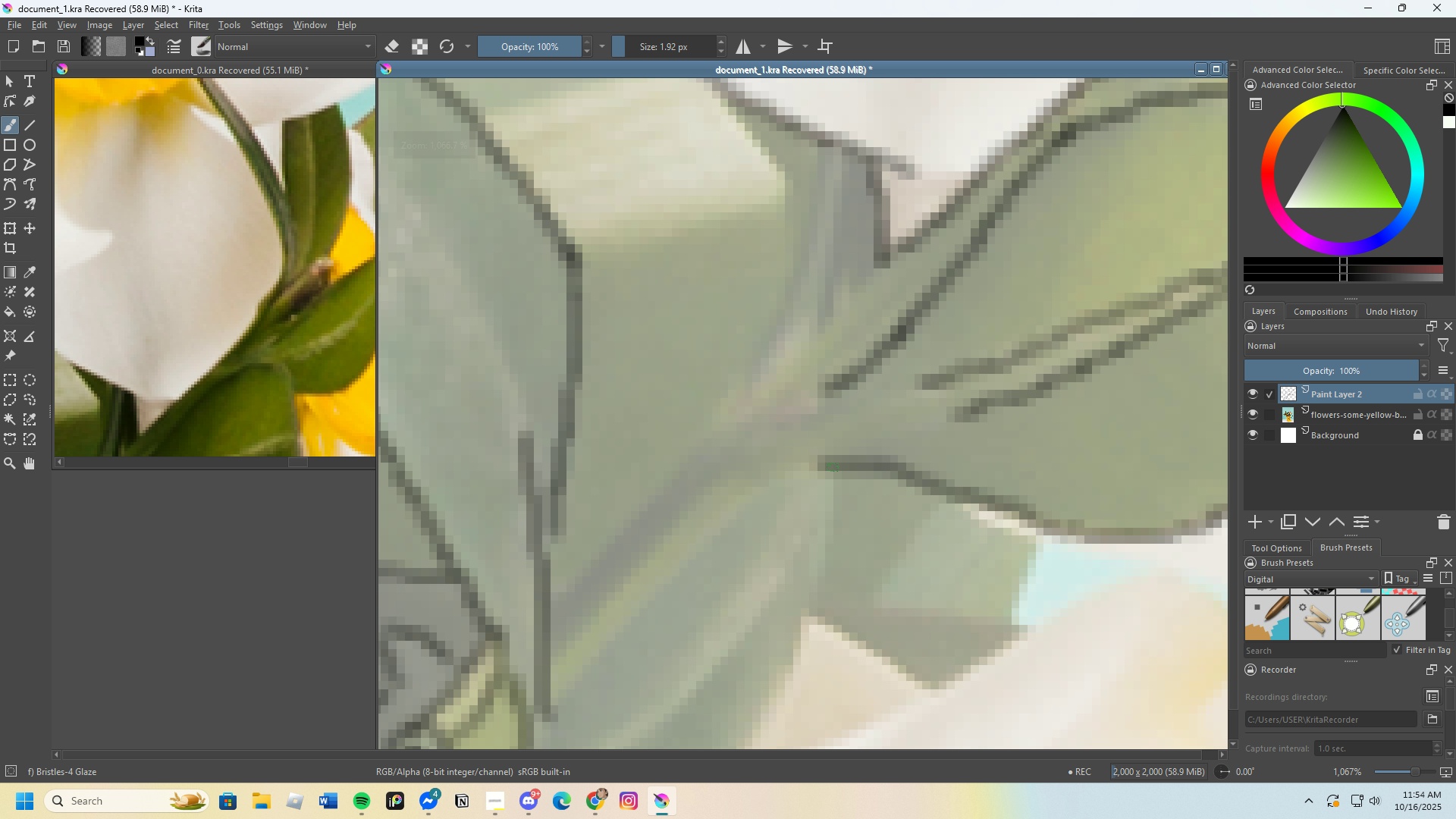 
scroll: coordinate [765, 447], scroll_direction: down, amount: 1.0
 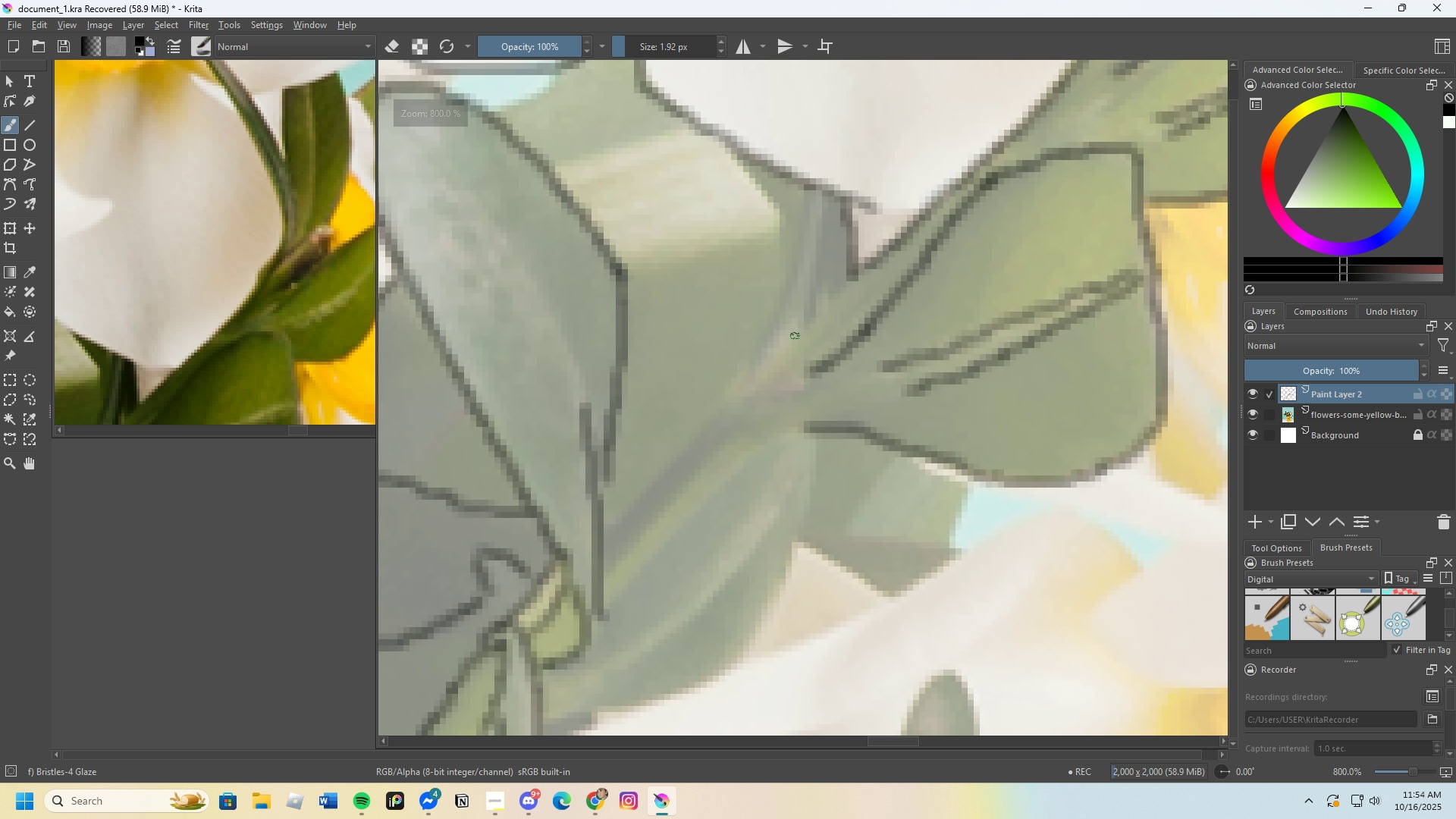 
scroll: coordinate [836, 315], scroll_direction: up, amount: 1.0
 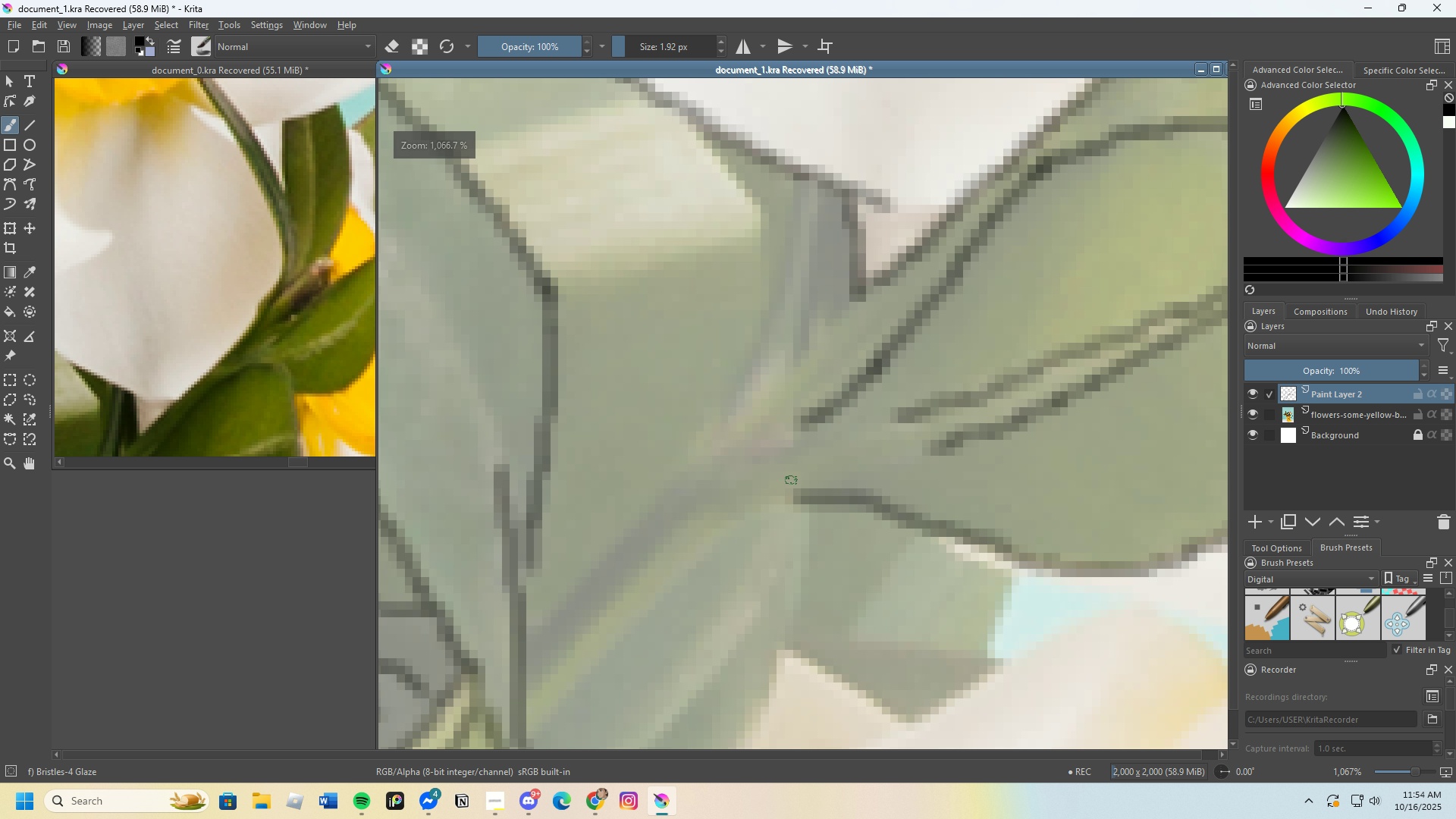 
scroll: coordinate [789, 486], scroll_direction: down, amount: 1.0
 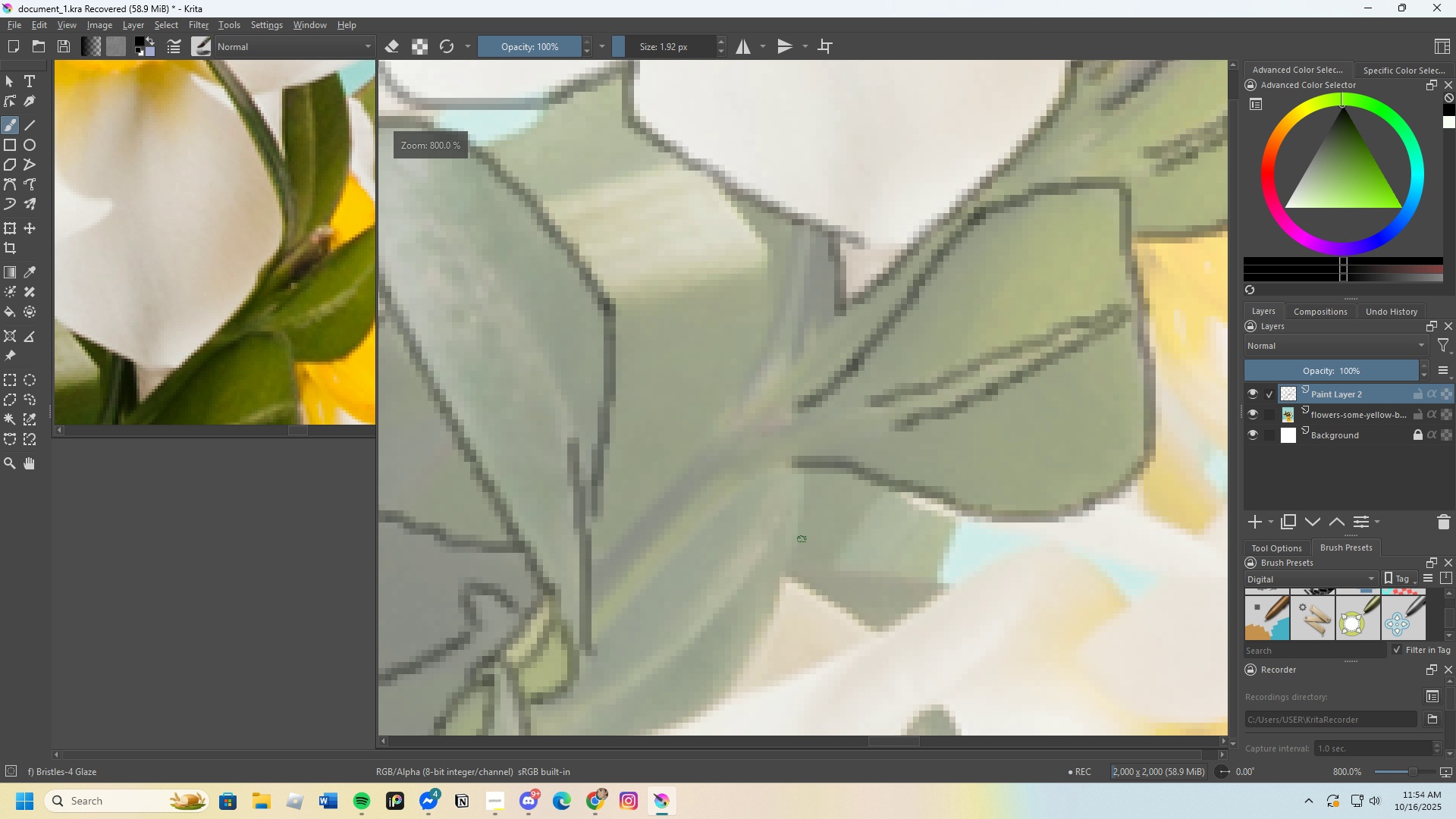 
scroll: coordinate [670, 613], scroll_direction: up, amount: 1.0
 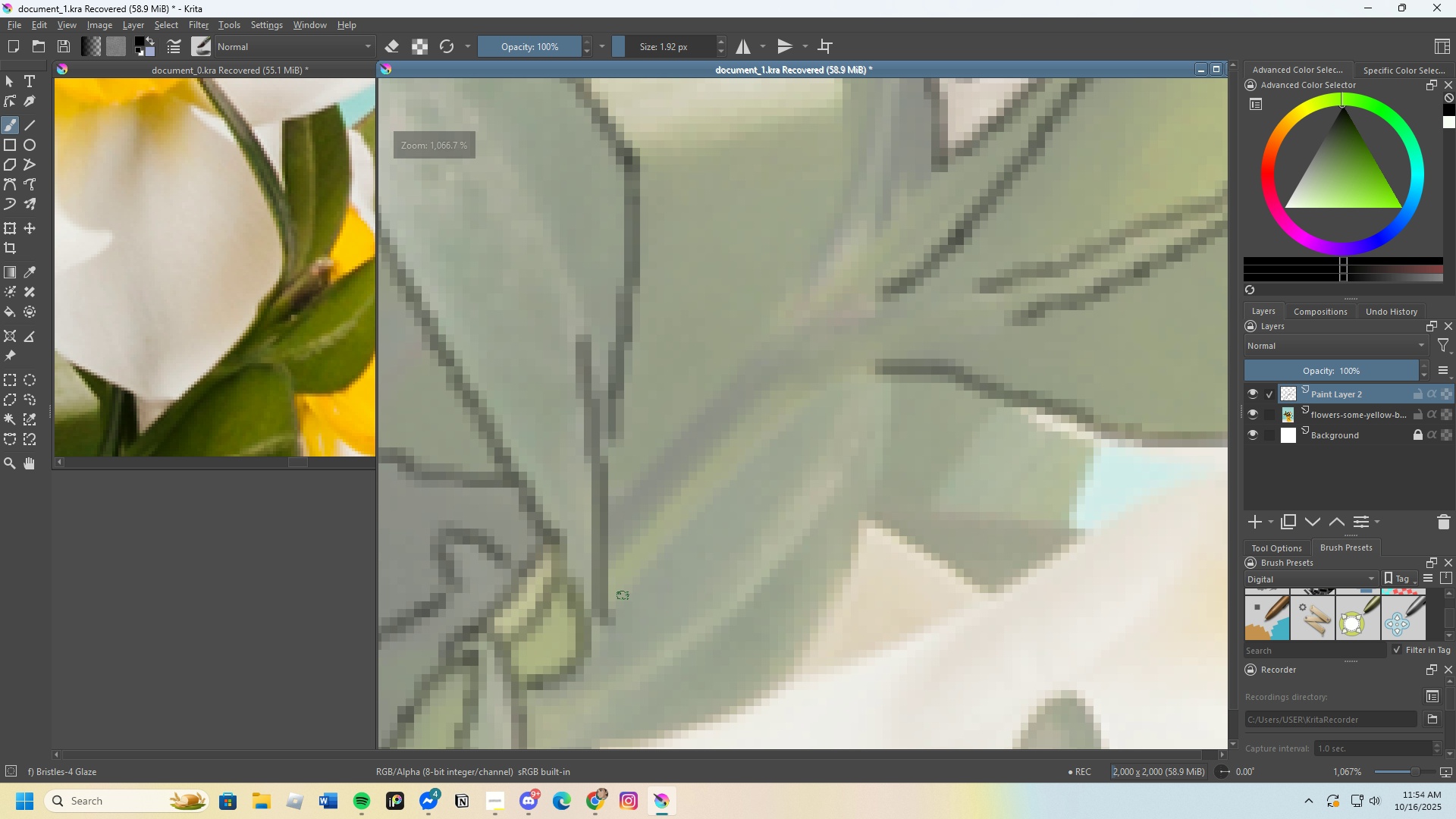 
left_click_drag(start_coordinate=[623, 594], to_coordinate=[791, 428])
 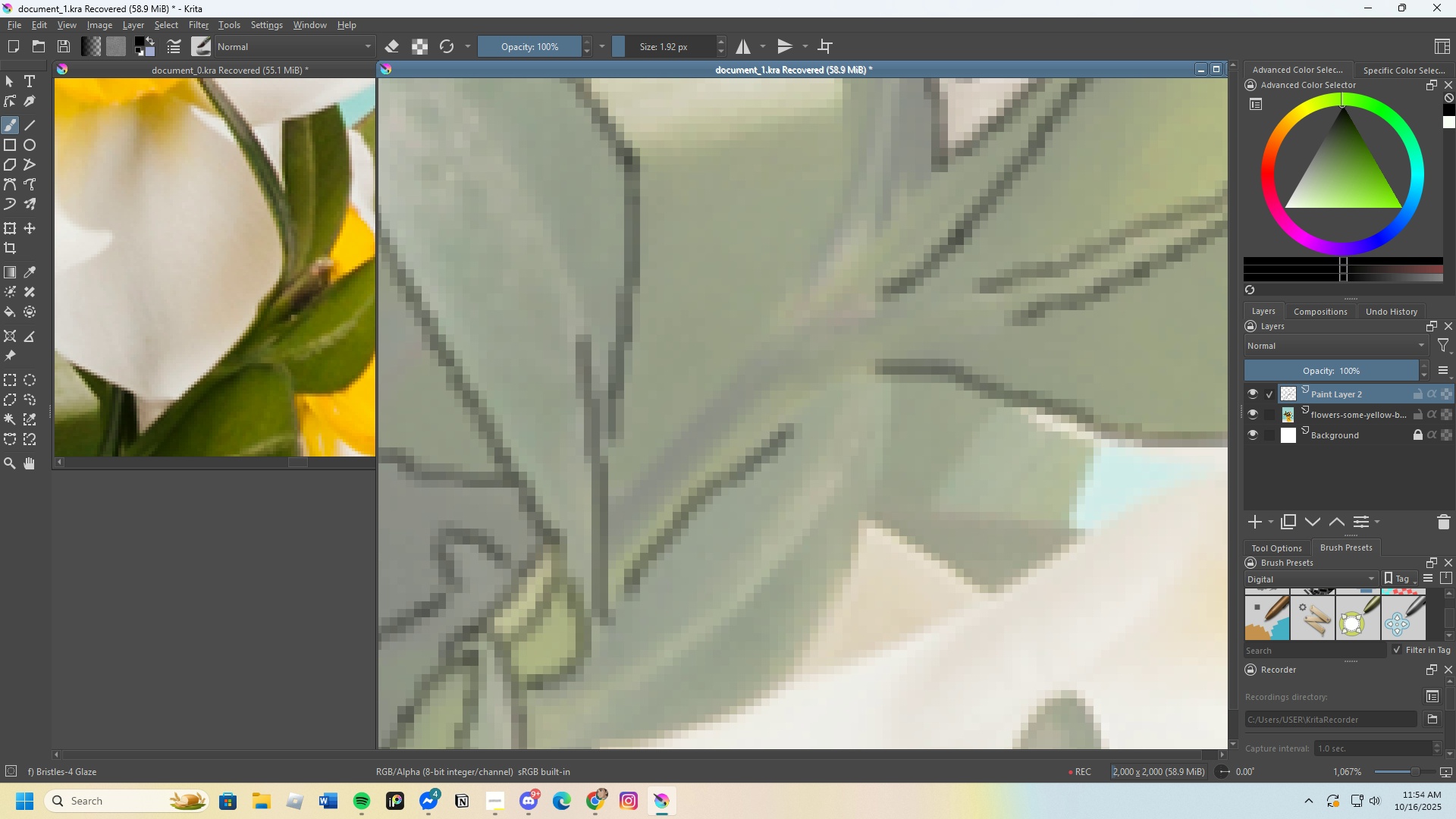 
key(Control+Z)
 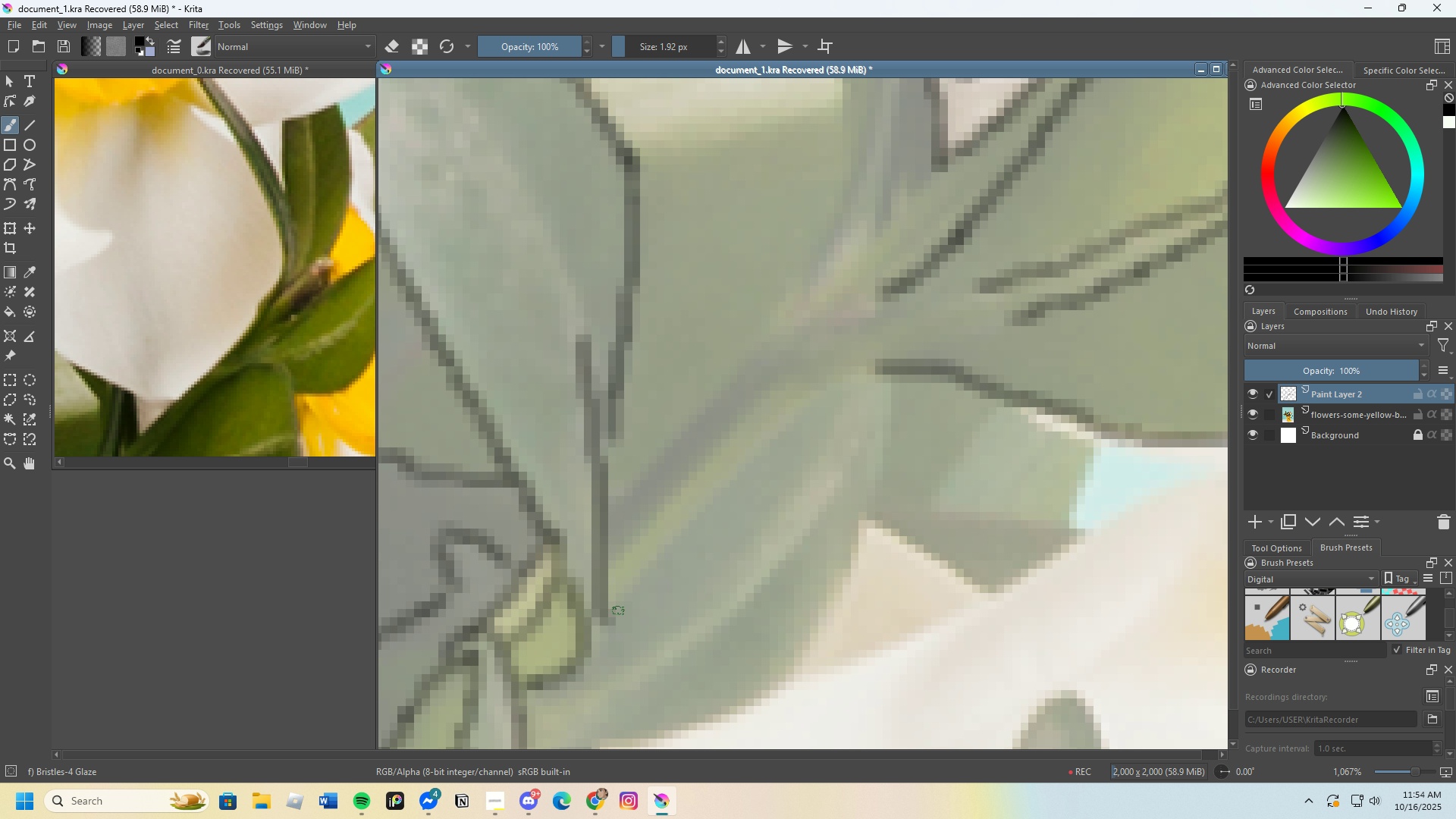 
left_click_drag(start_coordinate=[620, 599], to_coordinate=[883, 368])
 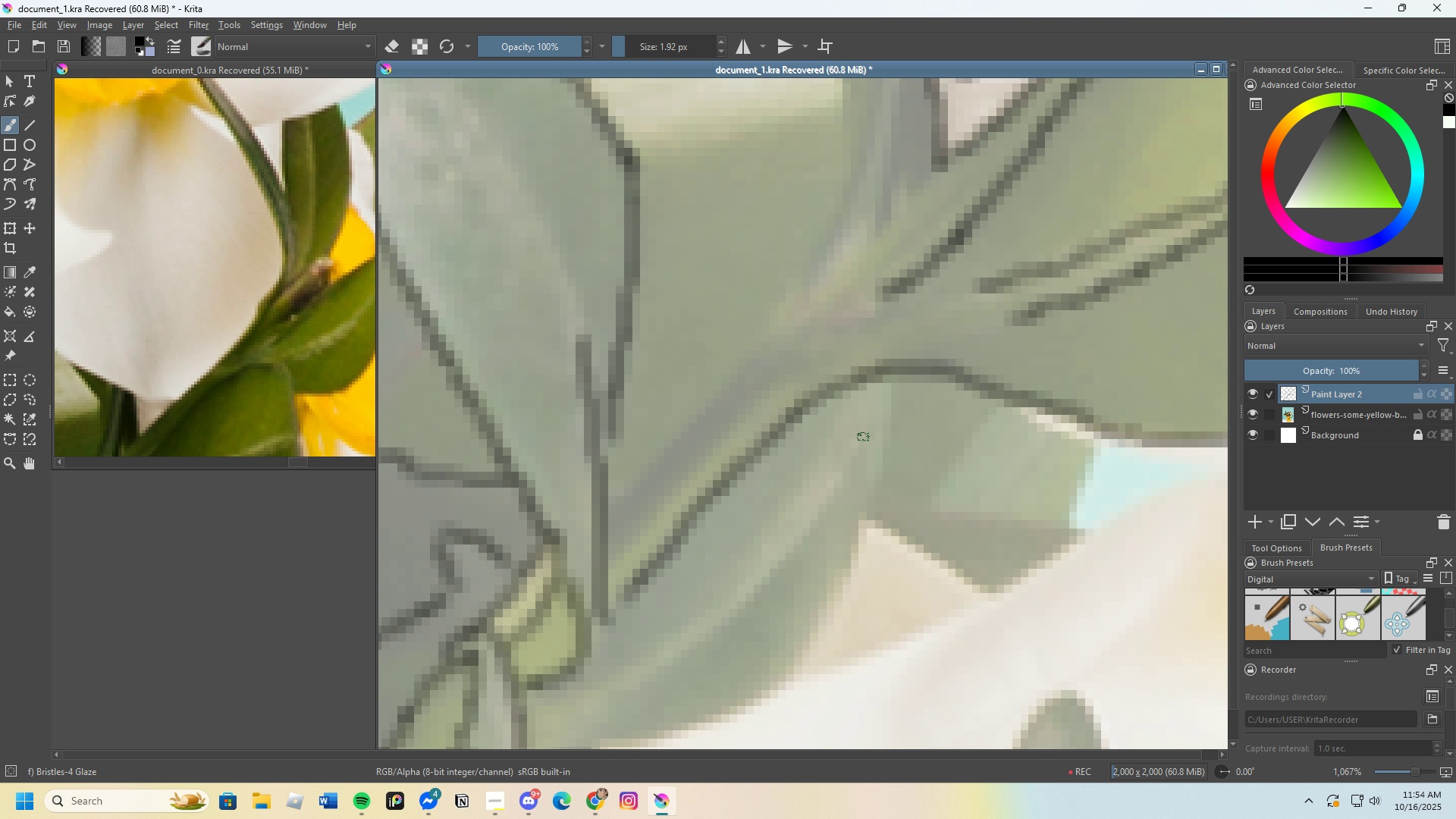 
scroll: coordinate [863, 437], scroll_direction: down, amount: 2.0
 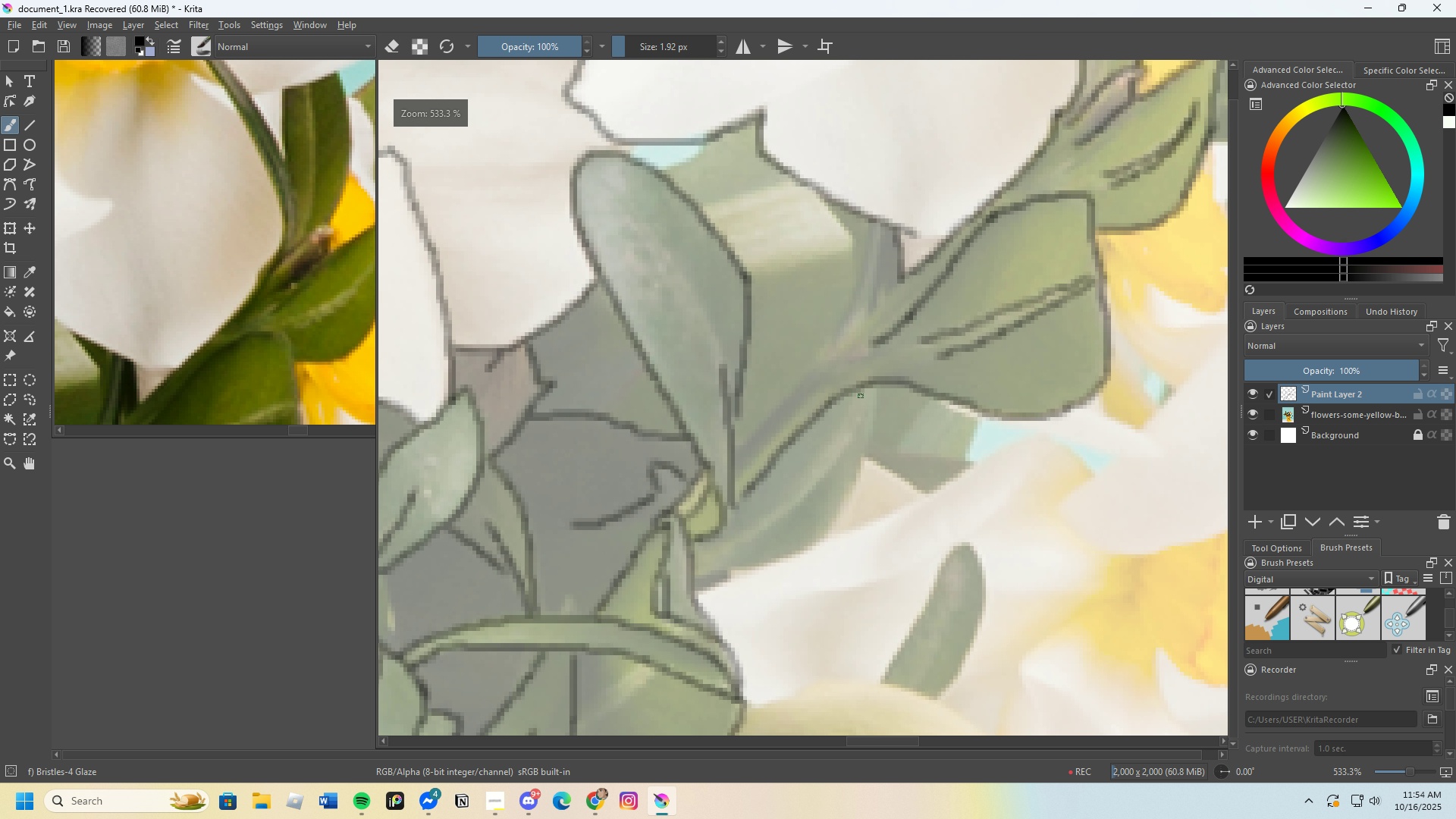 
scroll: coordinate [816, 410], scroll_direction: up, amount: 1.0
 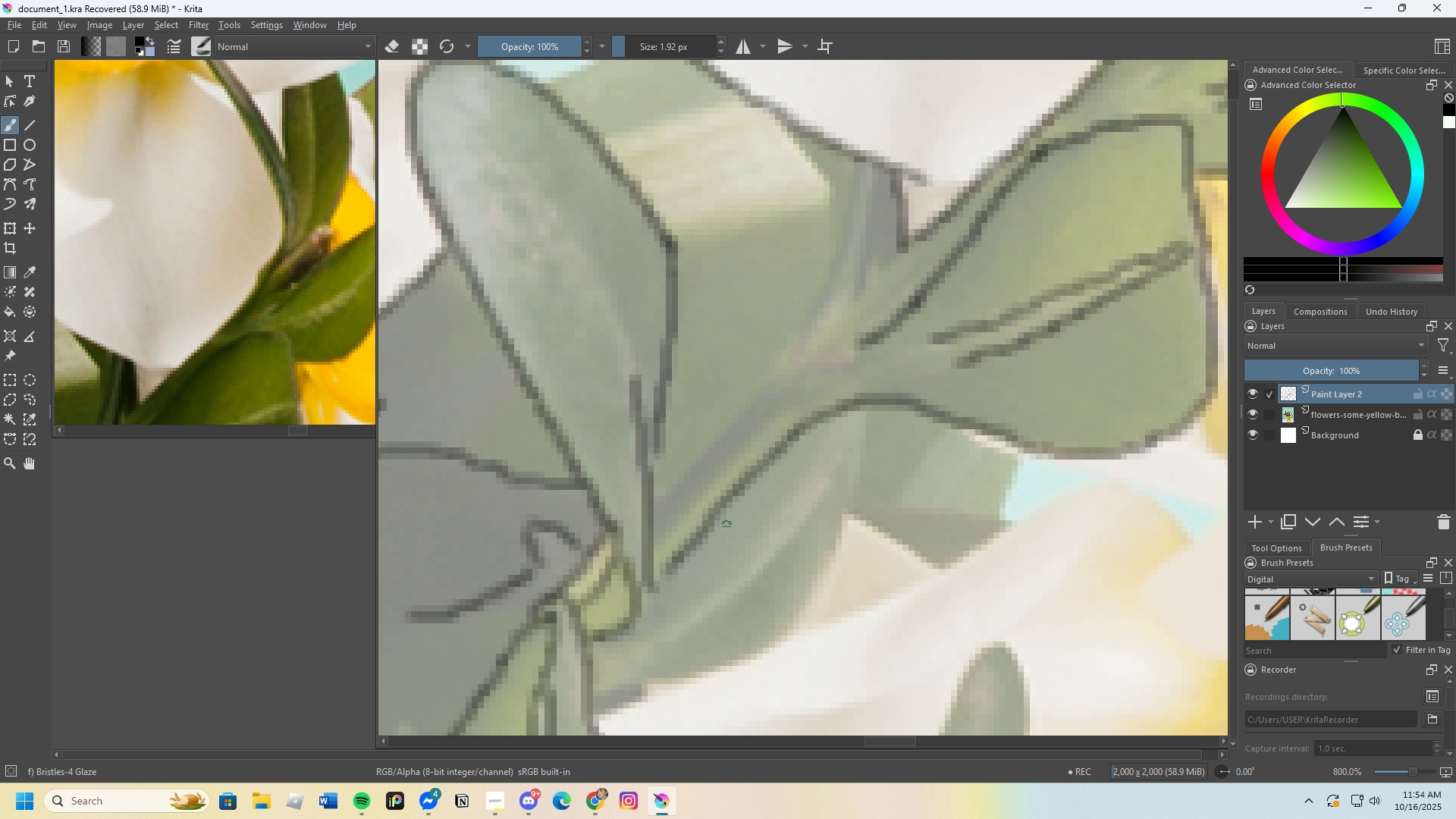 
wait(5.48)
 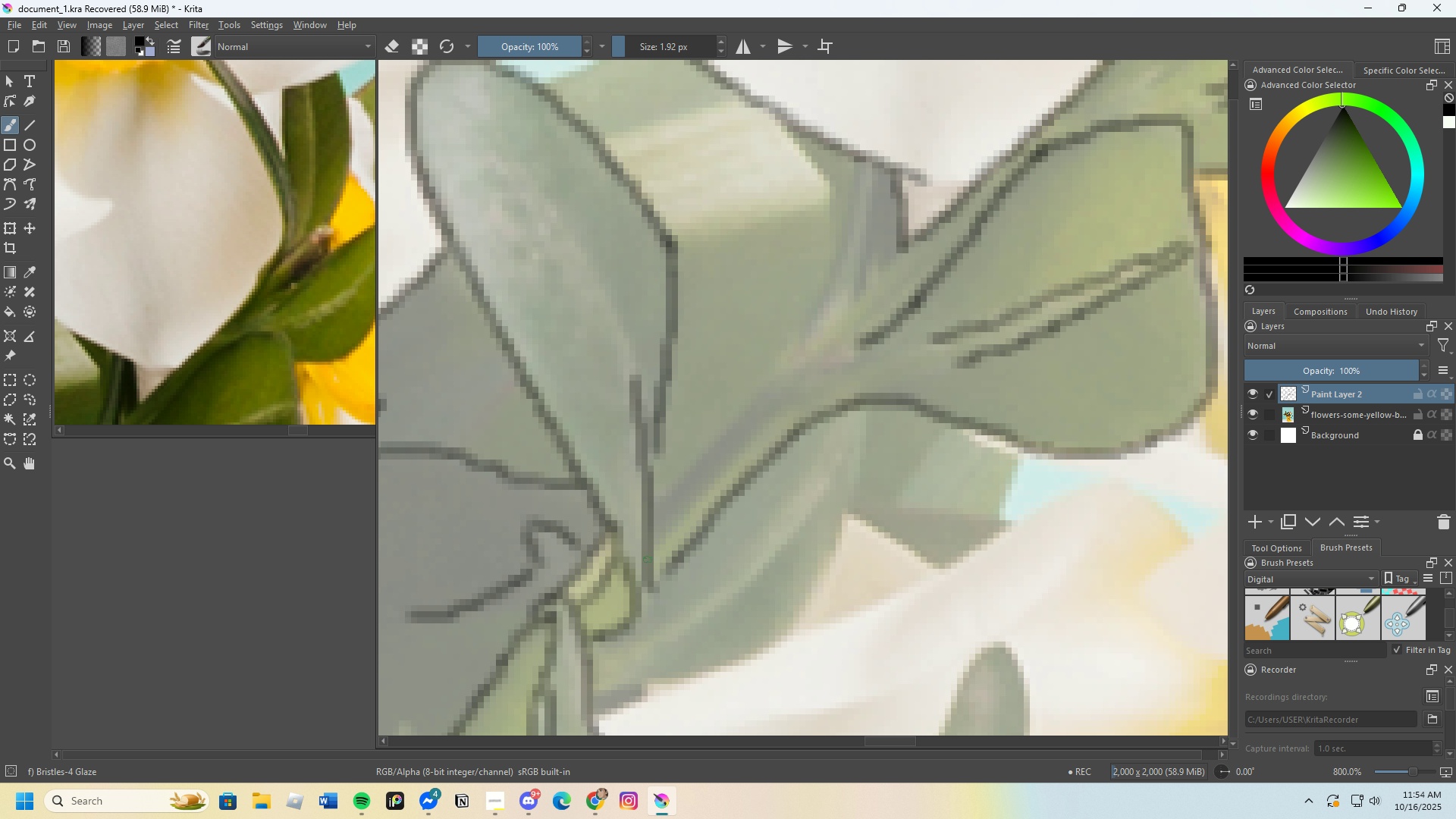 
scroll: coordinate [719, 519], scroll_direction: up, amount: 1.0
 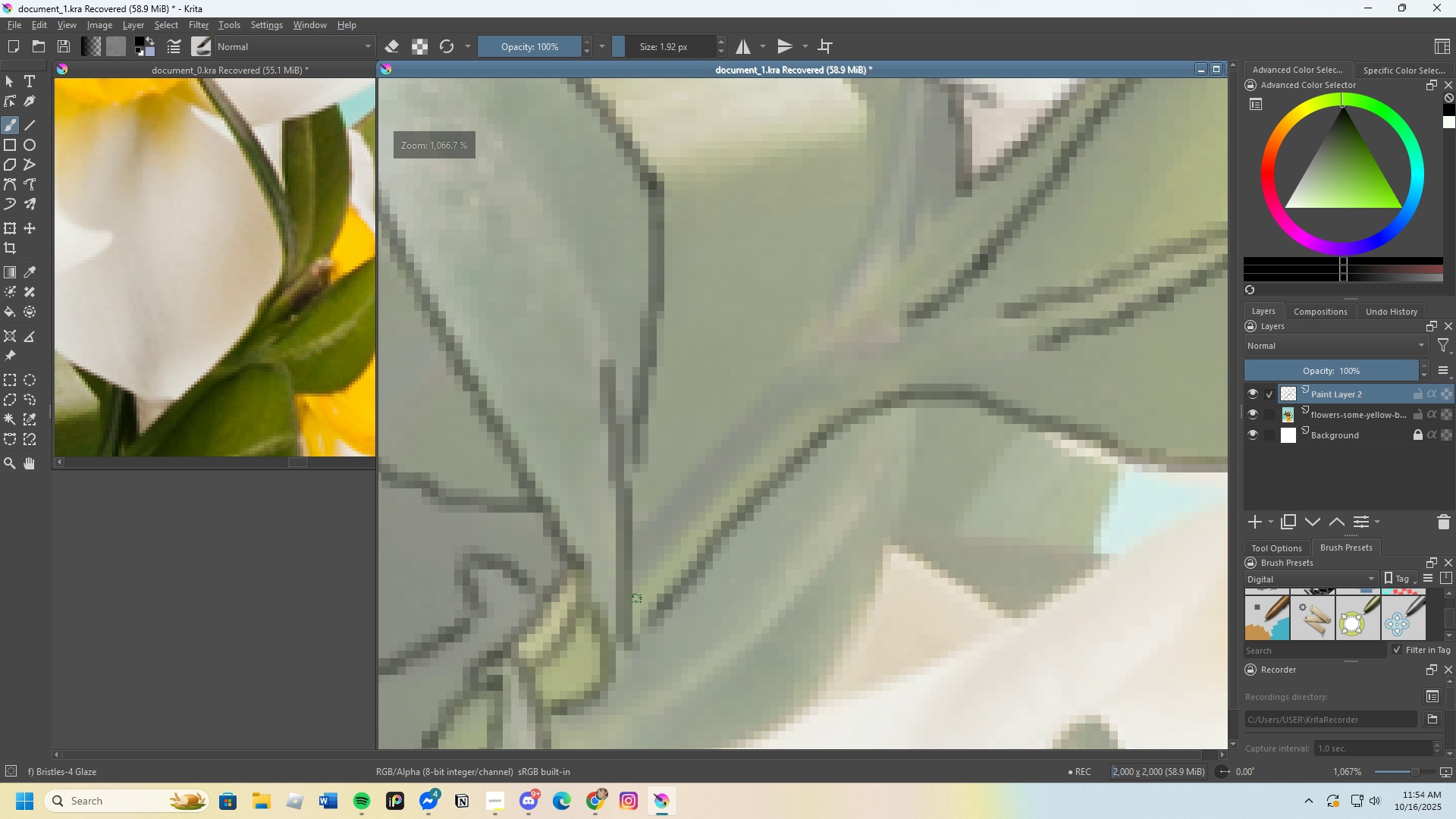 
left_click_drag(start_coordinate=[635, 596], to_coordinate=[852, 393])
 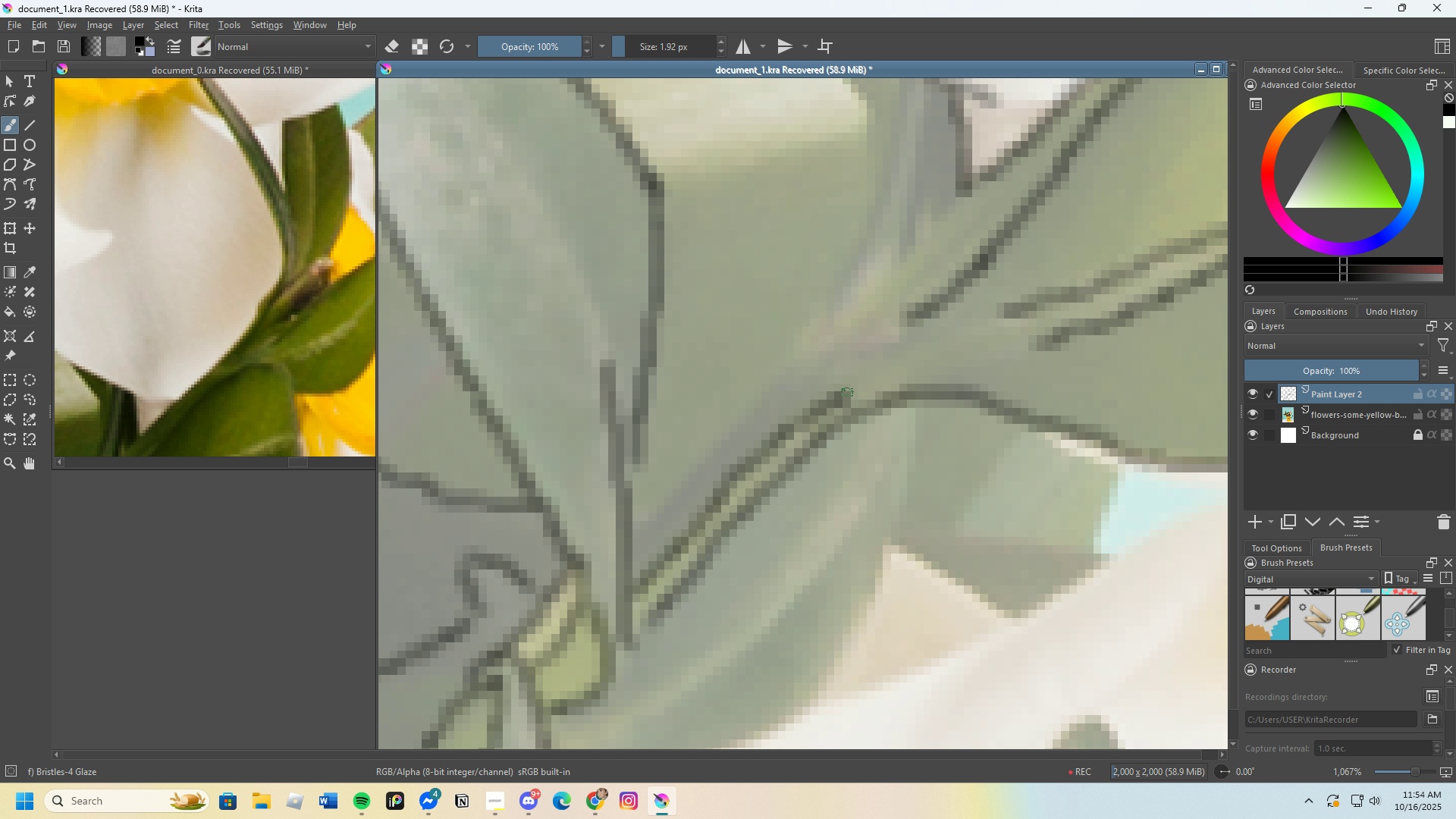 
scroll: coordinate [843, 391], scroll_direction: down, amount: 3.0
 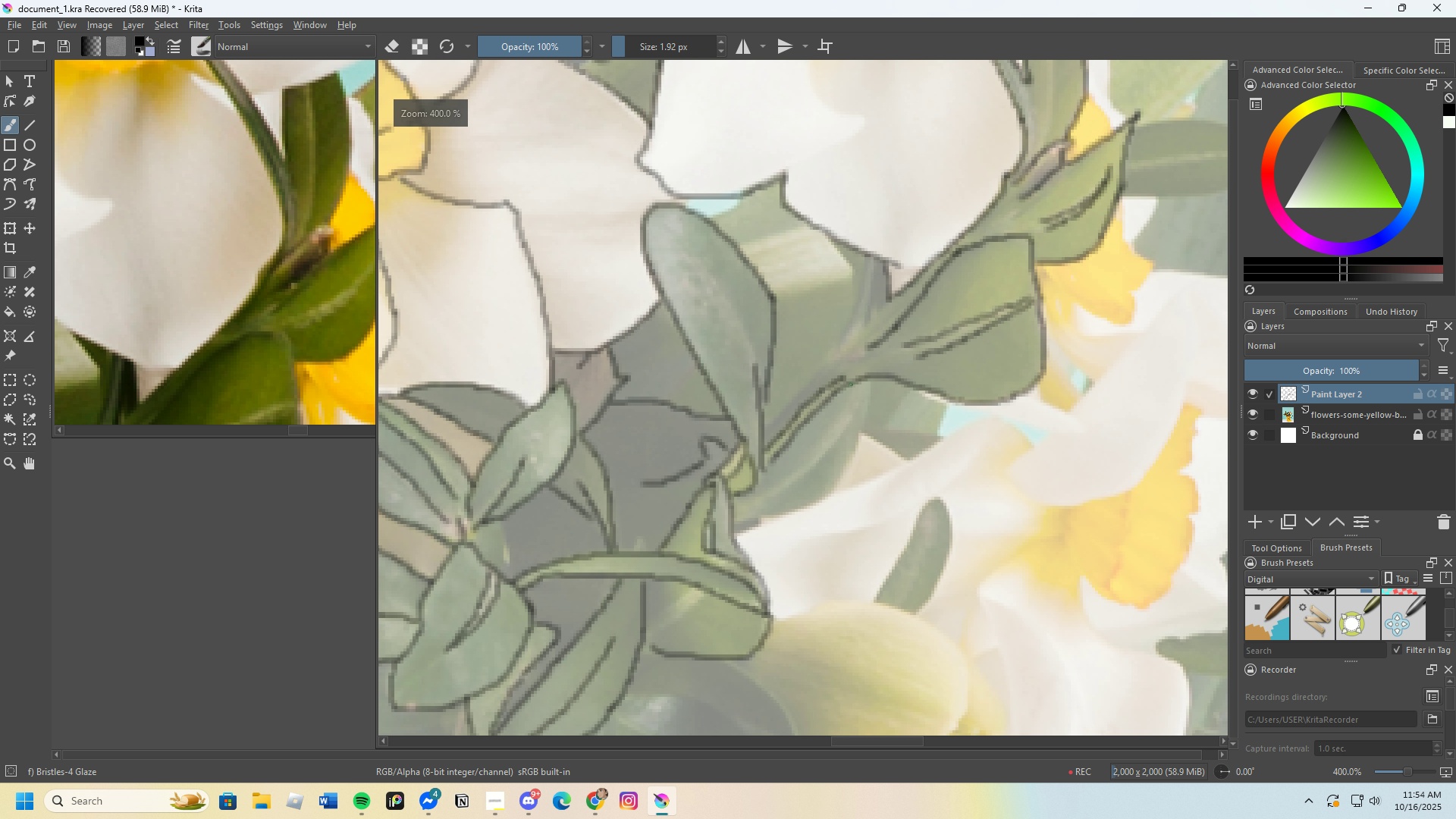 
scroll: coordinate [880, 359], scroll_direction: up, amount: 3.0
 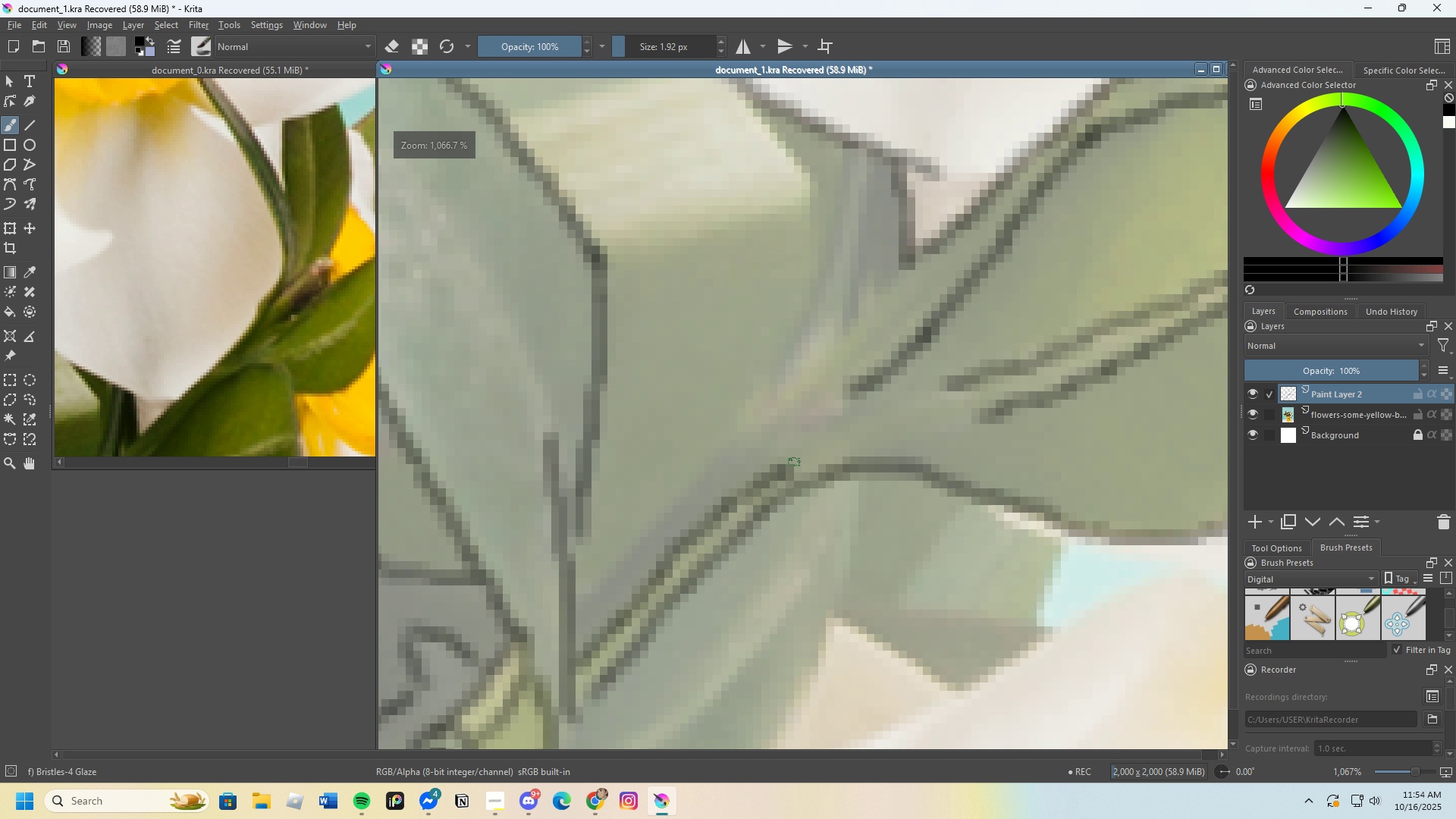 
left_click_drag(start_coordinate=[797, 457], to_coordinate=[865, 380])
 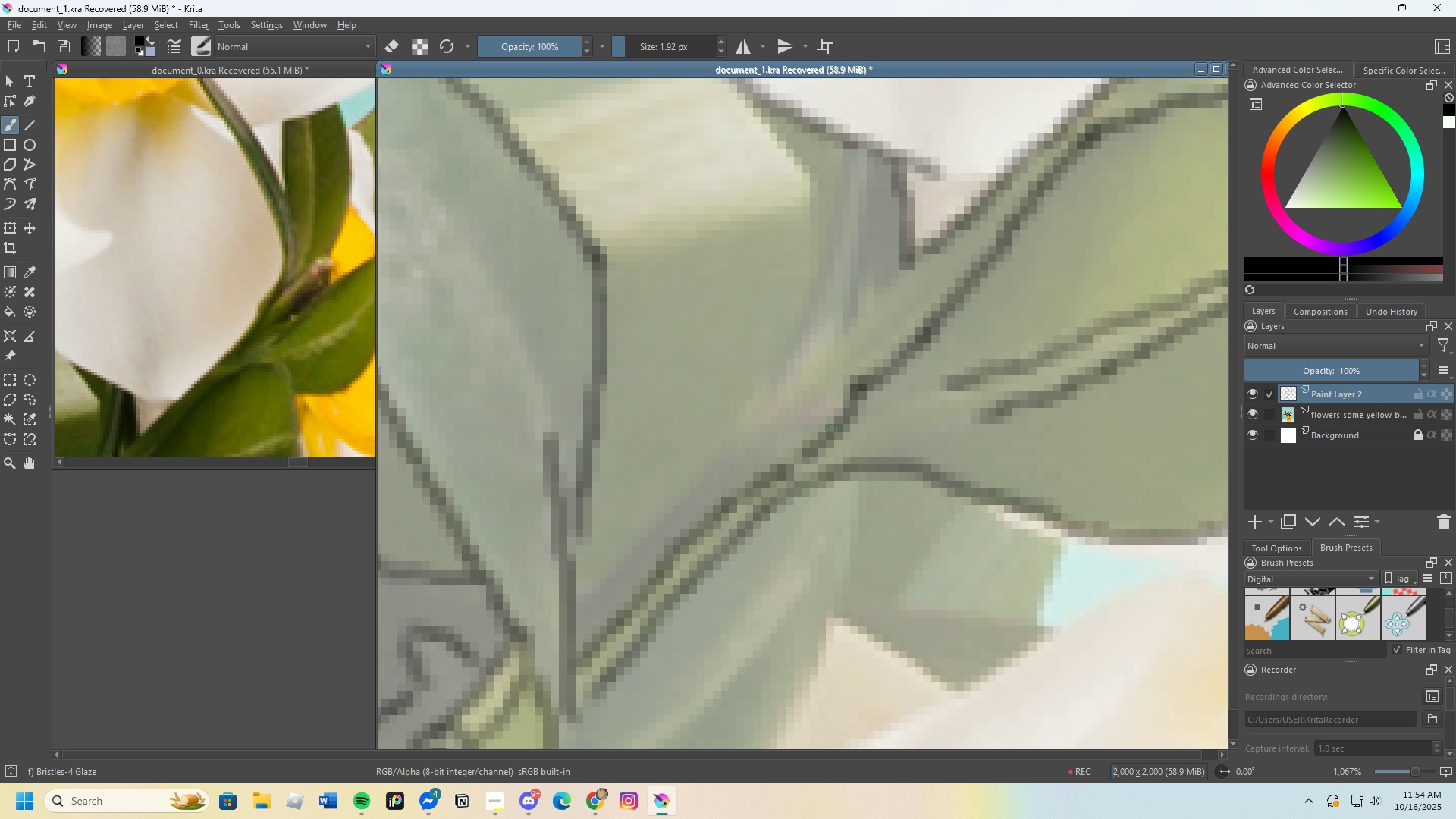 
key(Control+Z)
 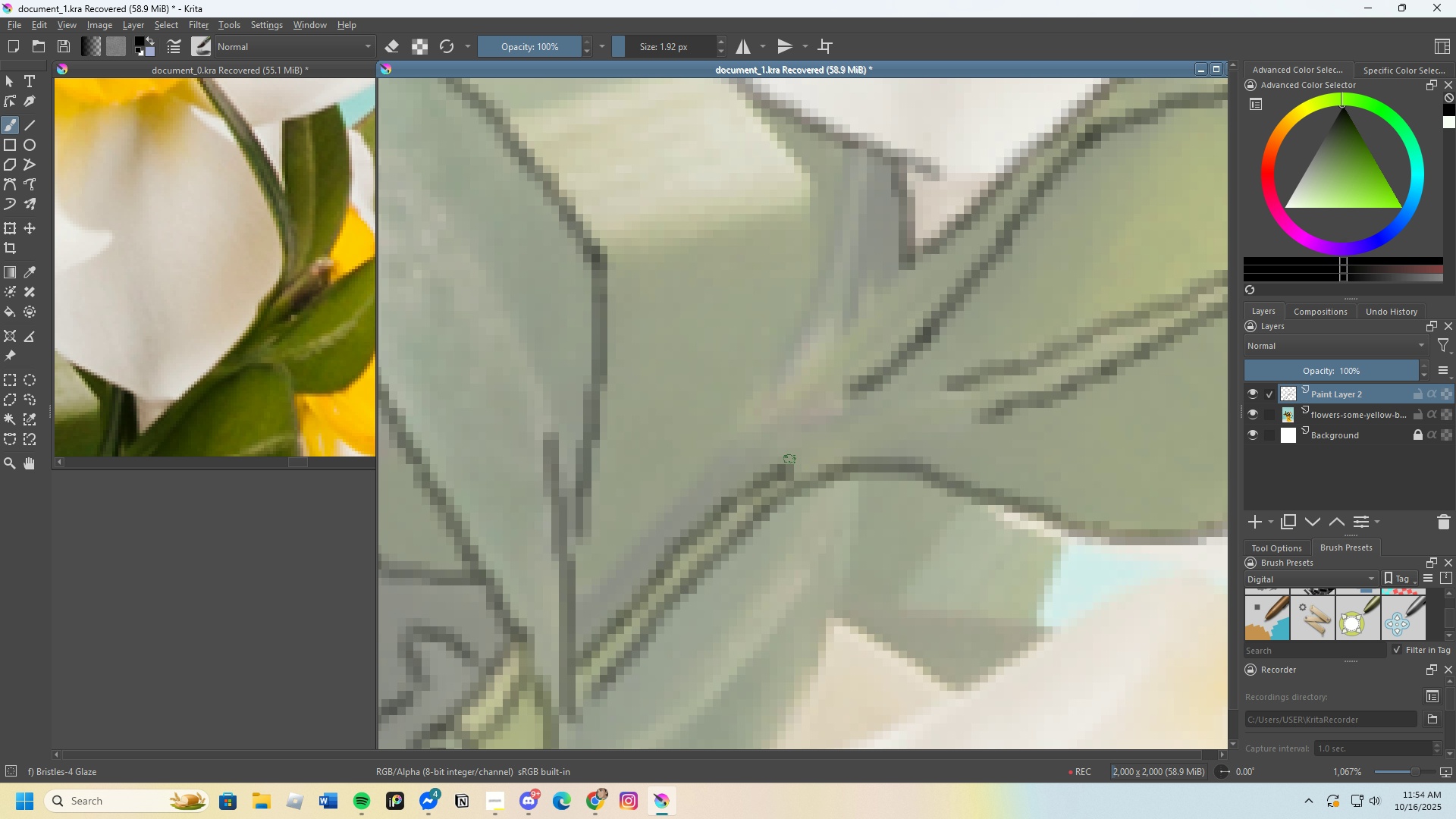 
left_click_drag(start_coordinate=[790, 452], to_coordinate=[861, 394])
 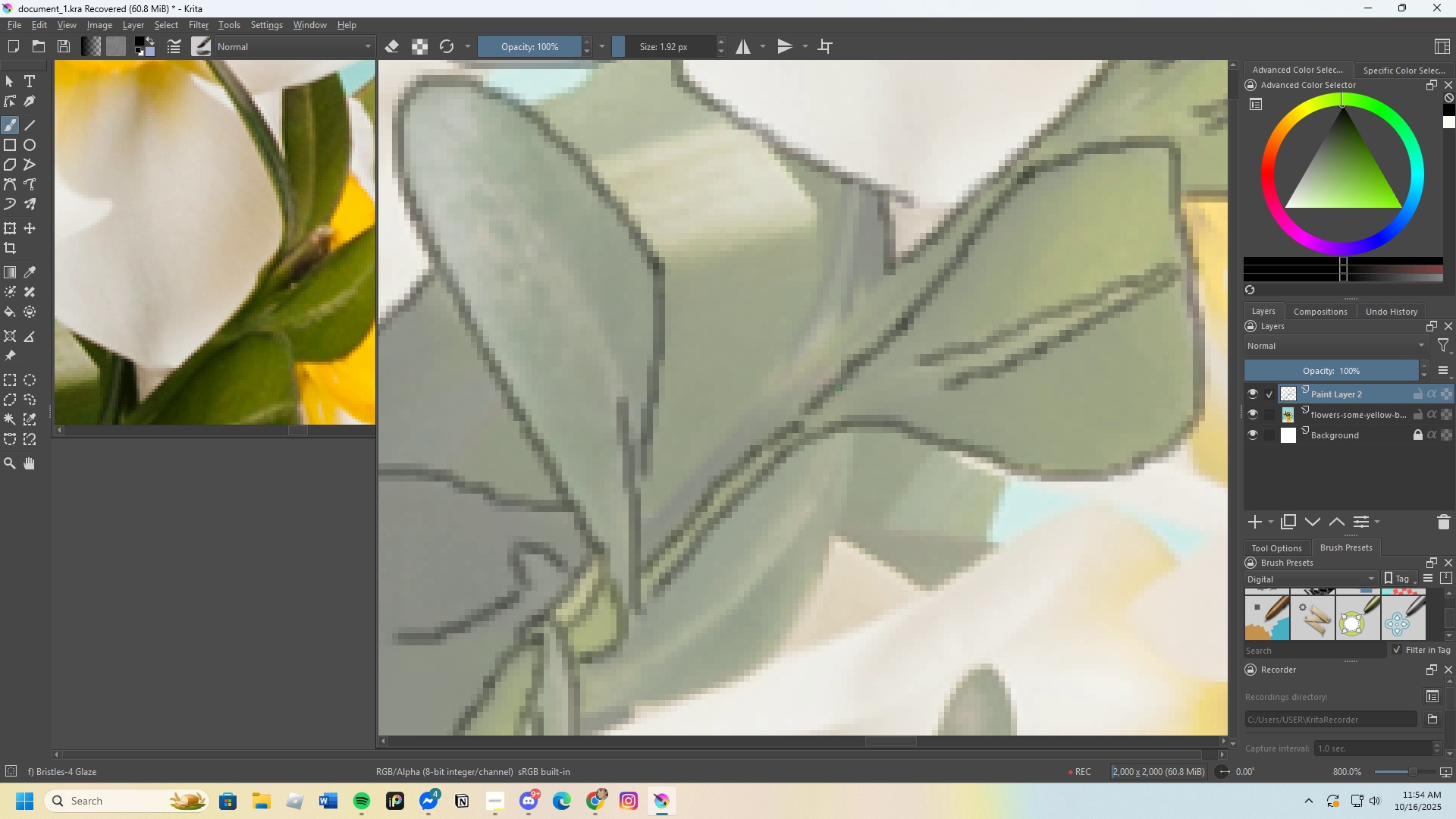 
scroll: coordinate [838, 419], scroll_direction: down, amount: 4.0
 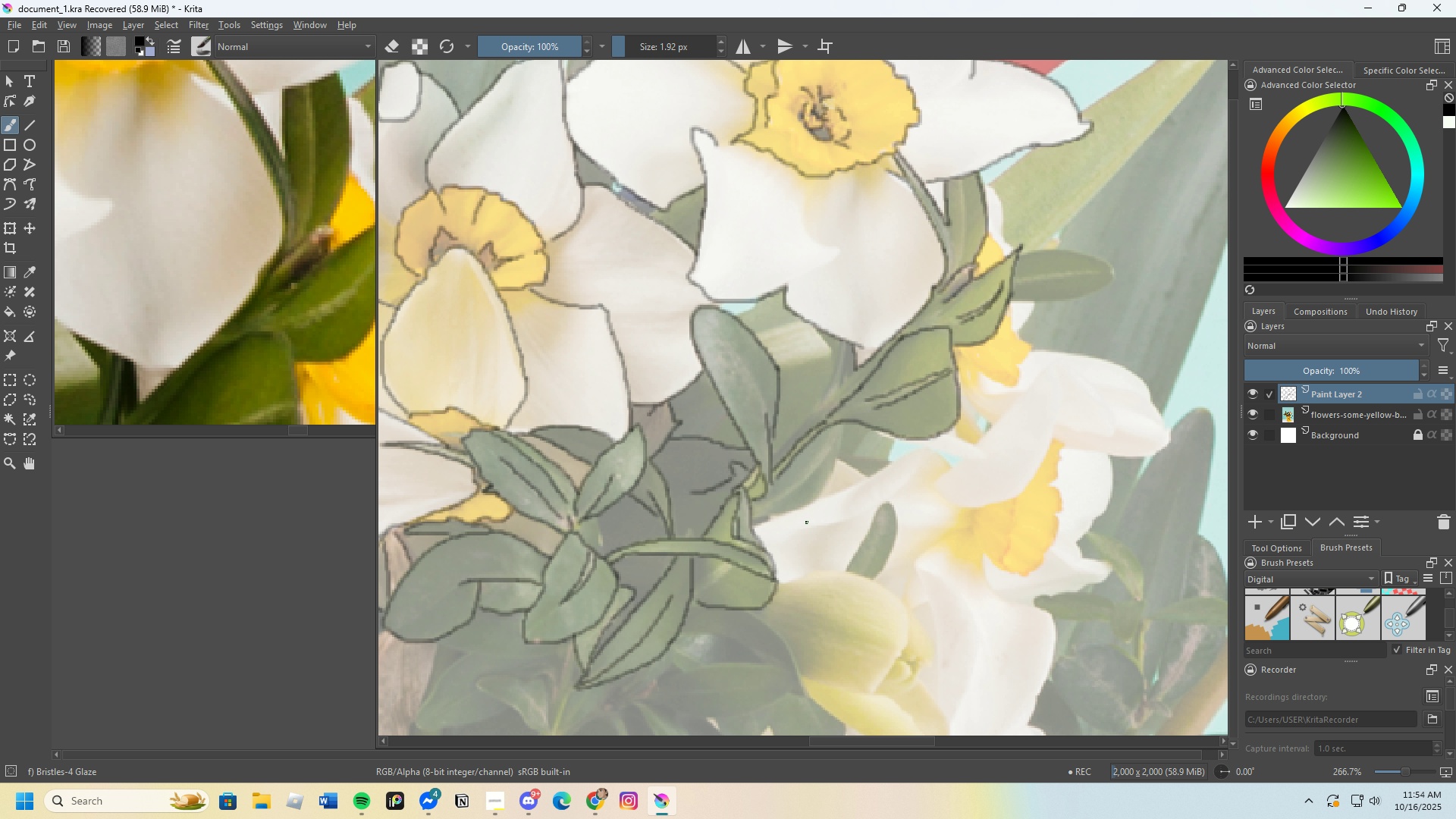 
wait(19.5)
 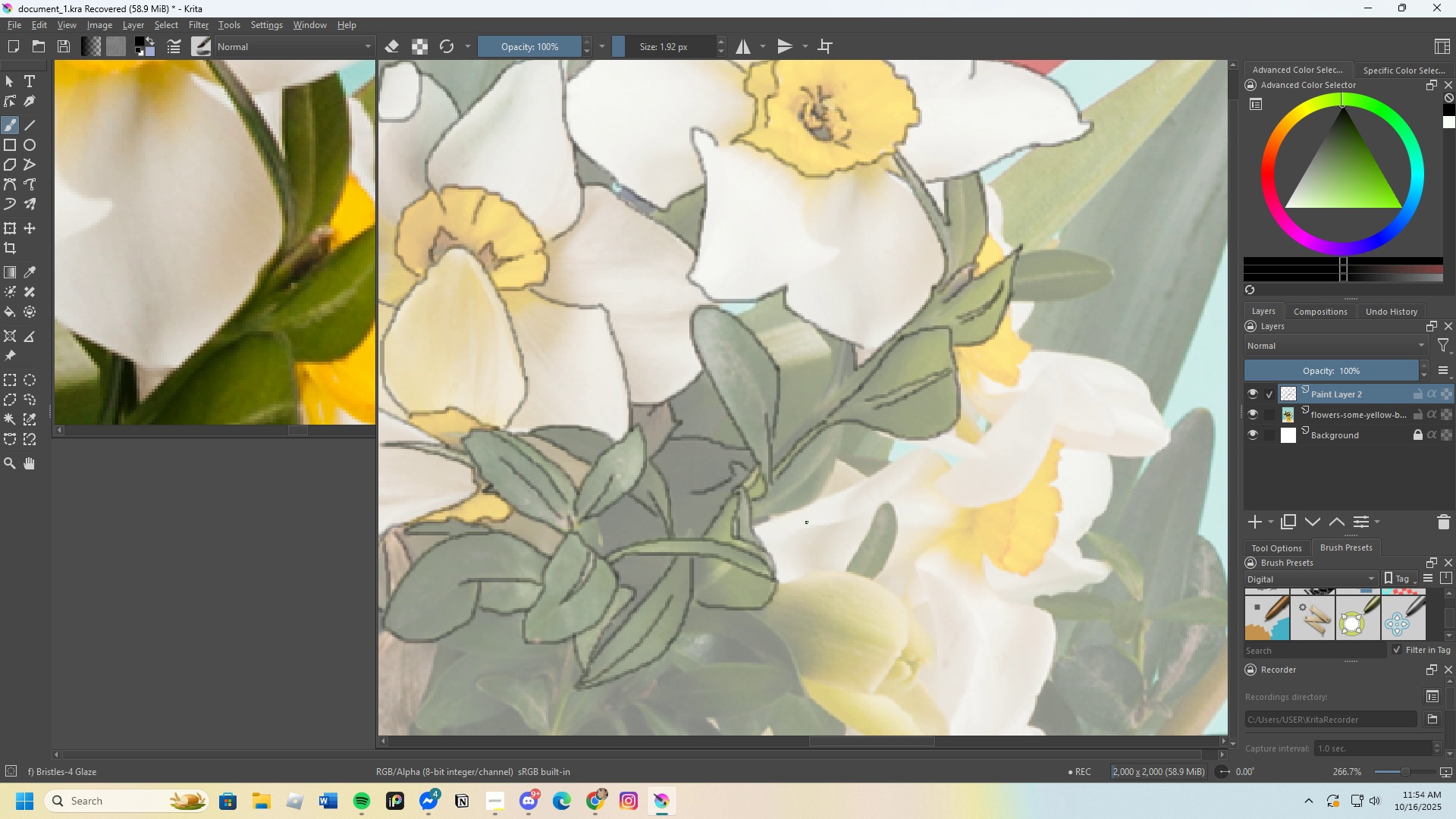 
scroll: coordinate [862, 408], scroll_direction: up, amount: 4.0
 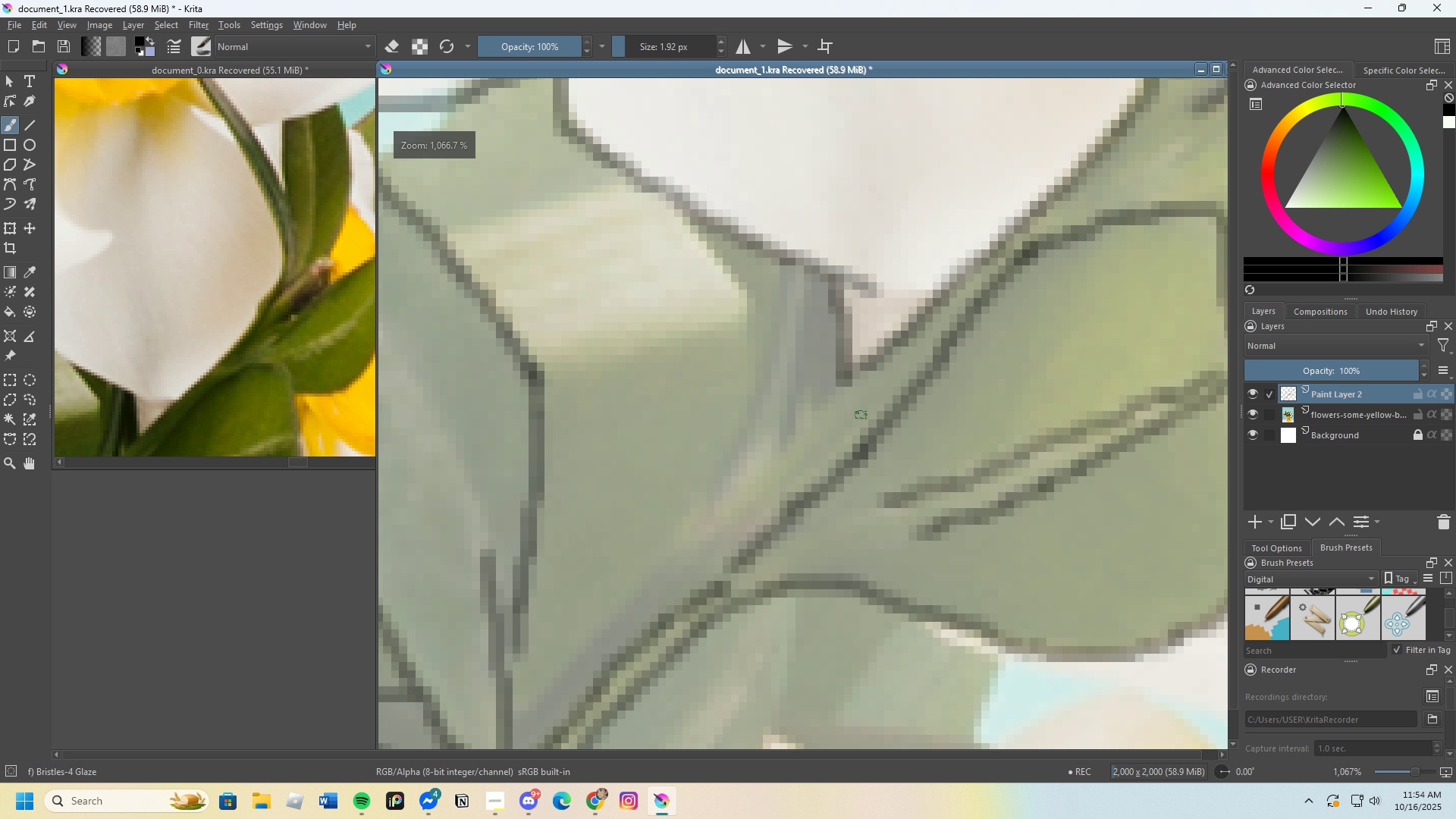 
scroll: coordinate [851, 385], scroll_direction: none, amount: 0.0
 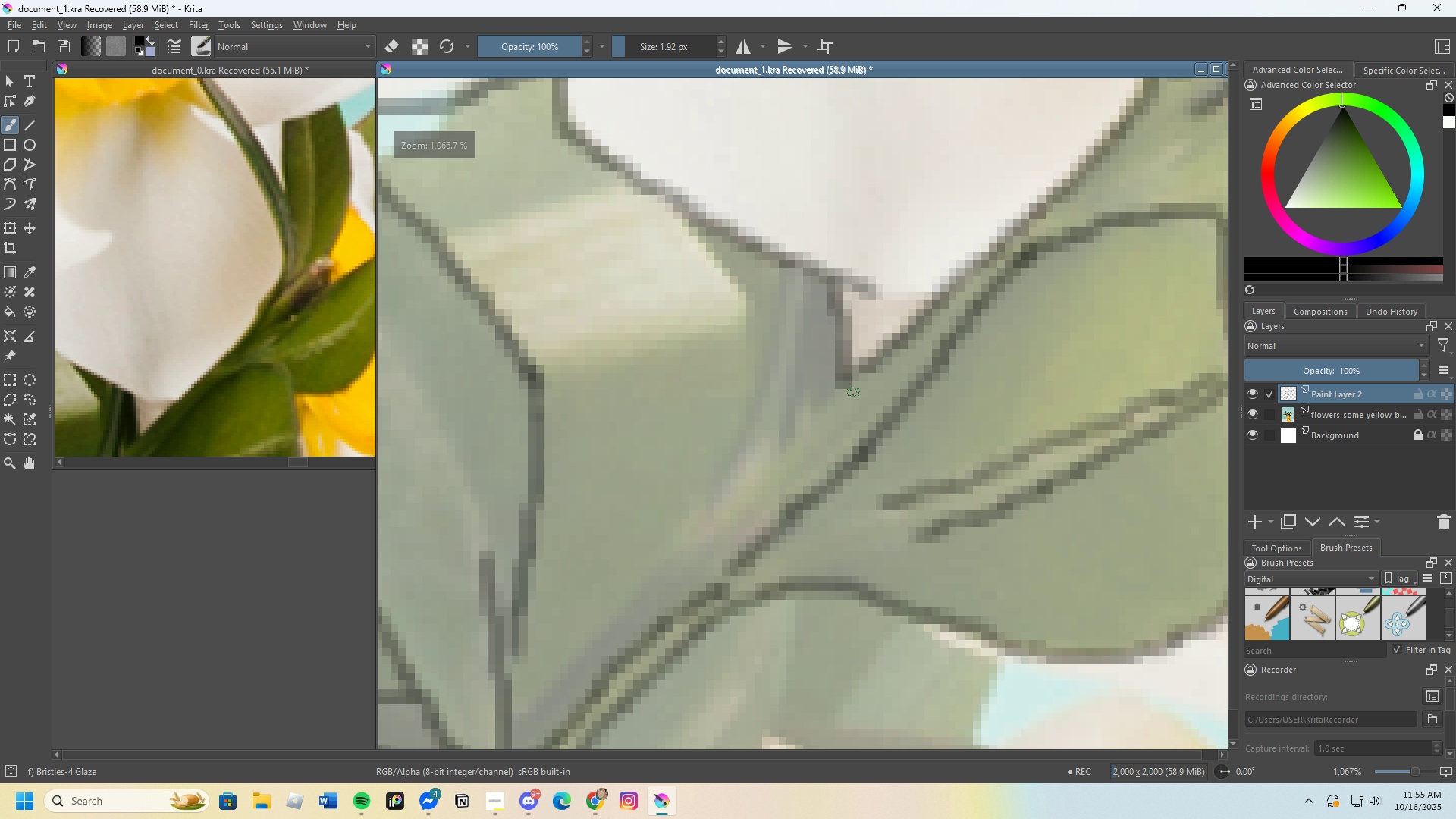 
scroll: coordinate [853, 394], scroll_direction: down, amount: 1.0
 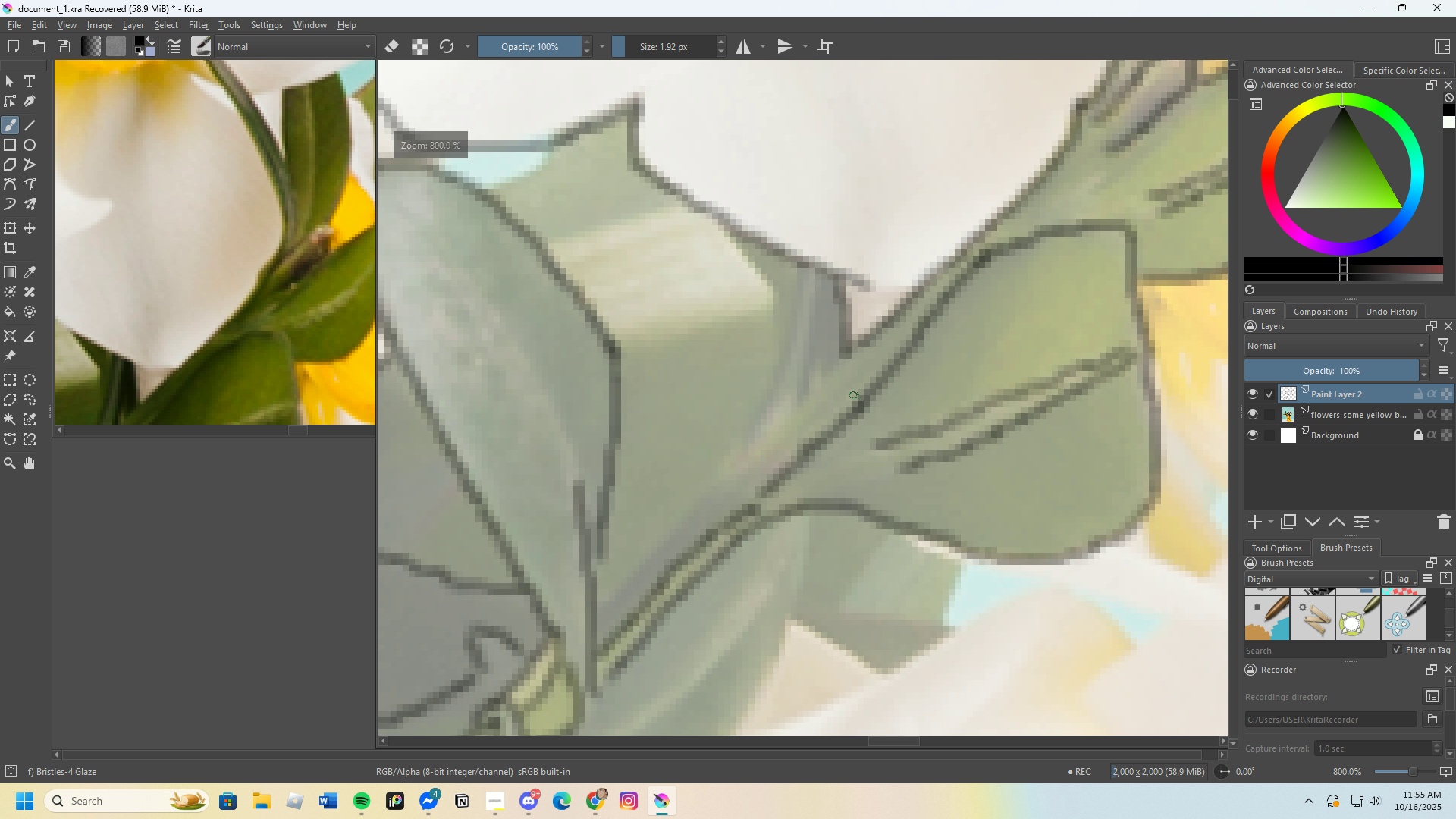 
scroll: coordinate [854, 395], scroll_direction: up, amount: 1.0
 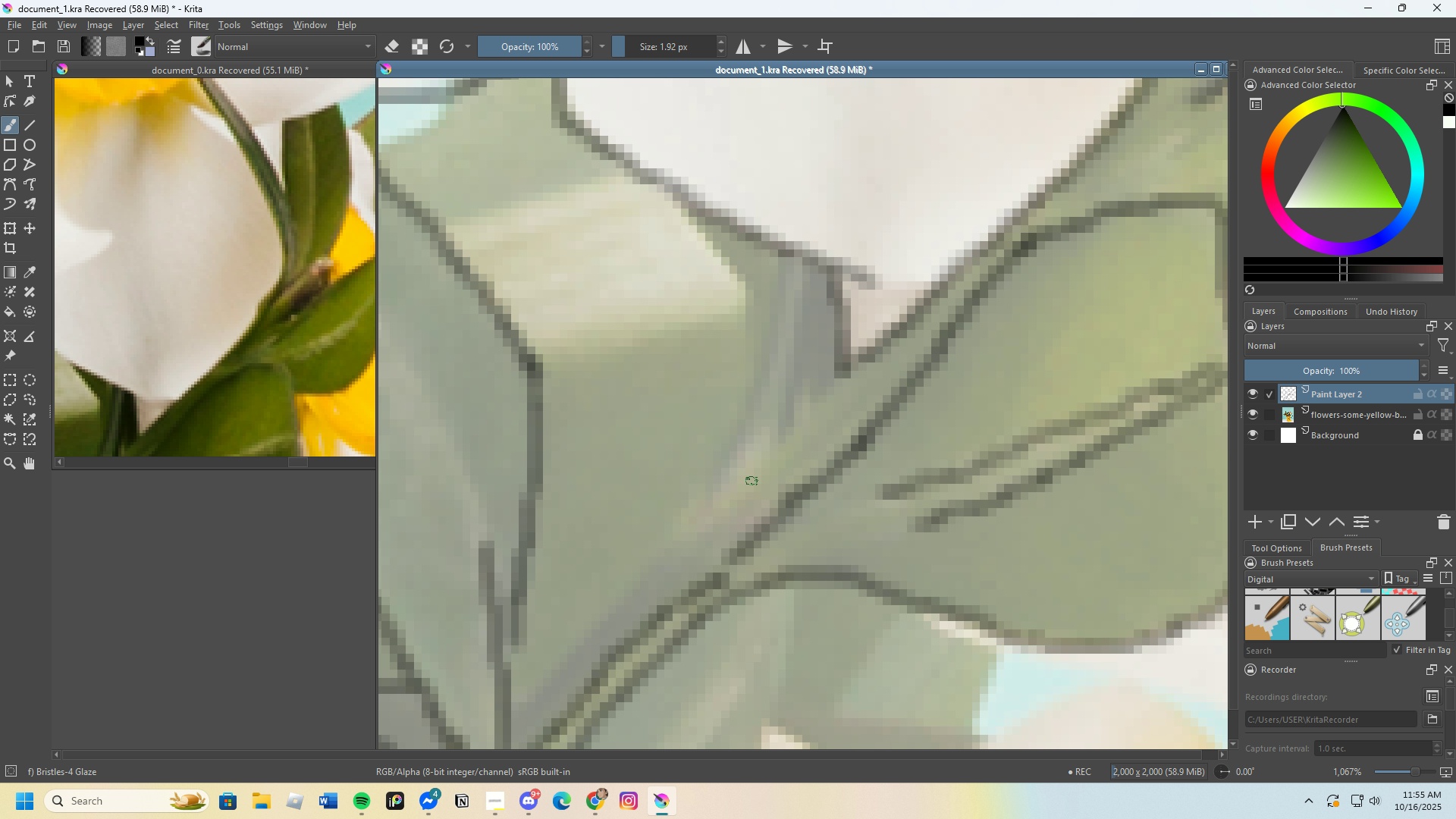 
left_click_drag(start_coordinate=[746, 482], to_coordinate=[874, 352])
 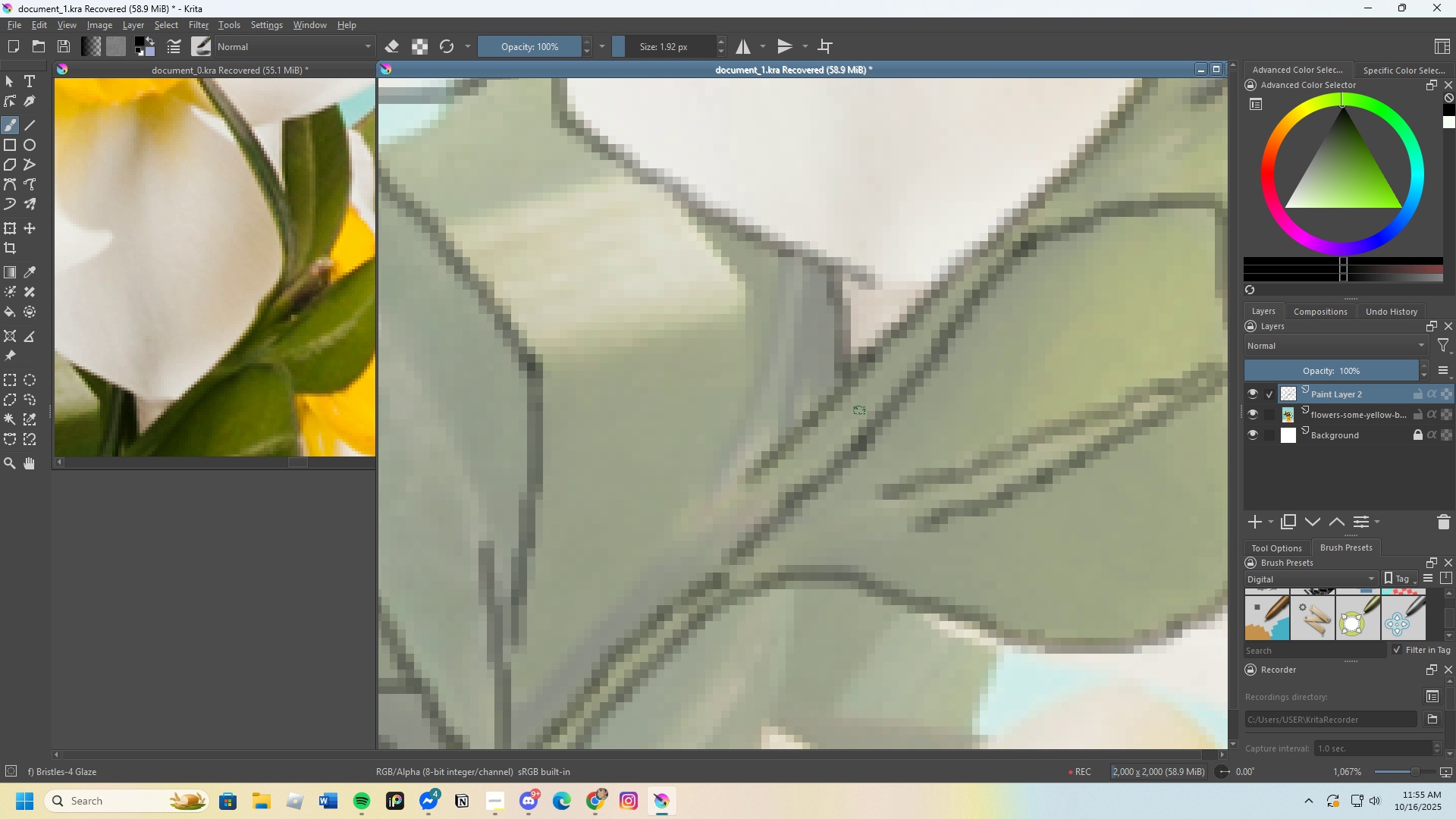 
scroll: coordinate [861, 411], scroll_direction: none, amount: 0.0
 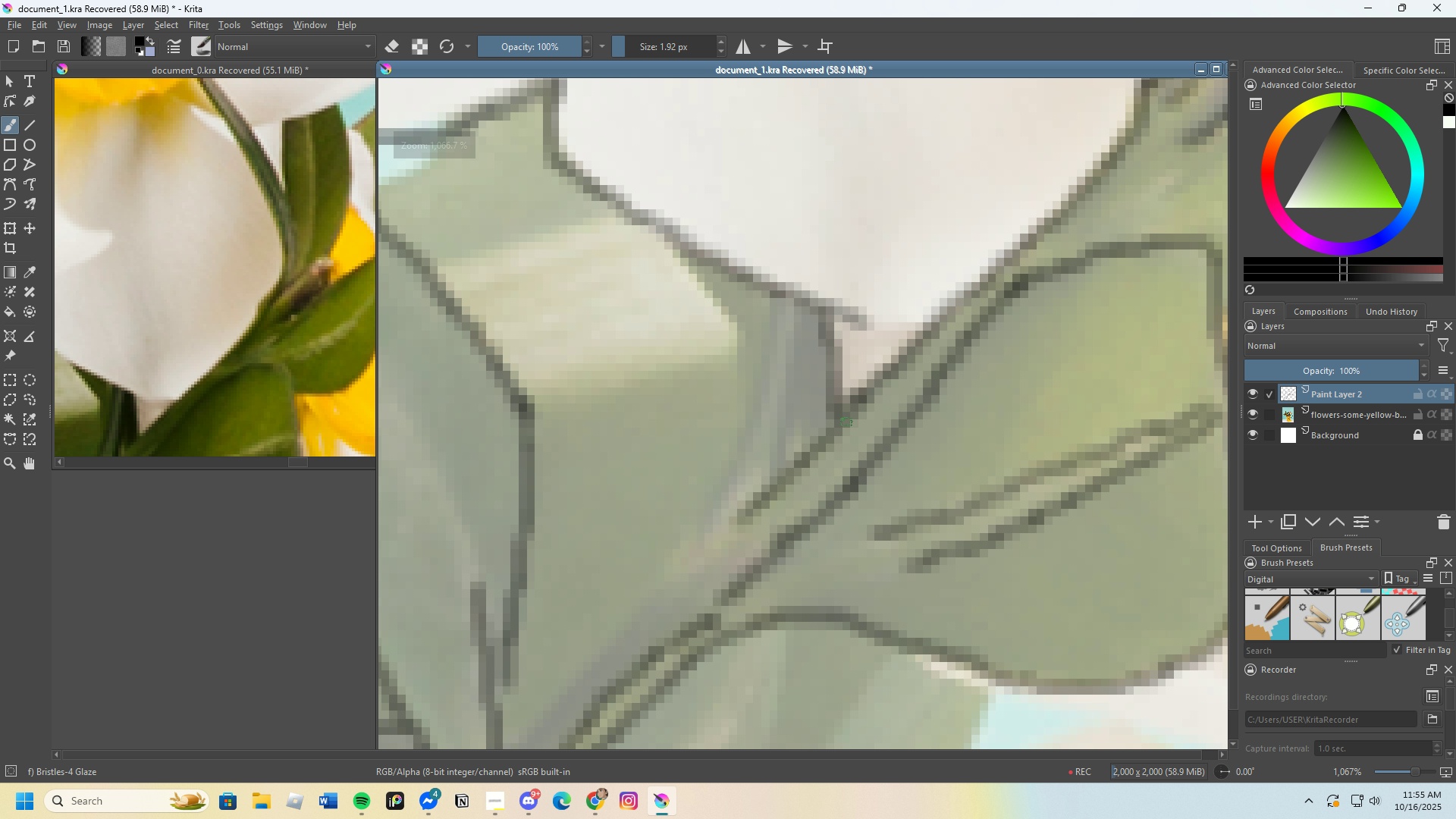 
scroll: coordinate [858, 439], scroll_direction: down, amount: 3.0
 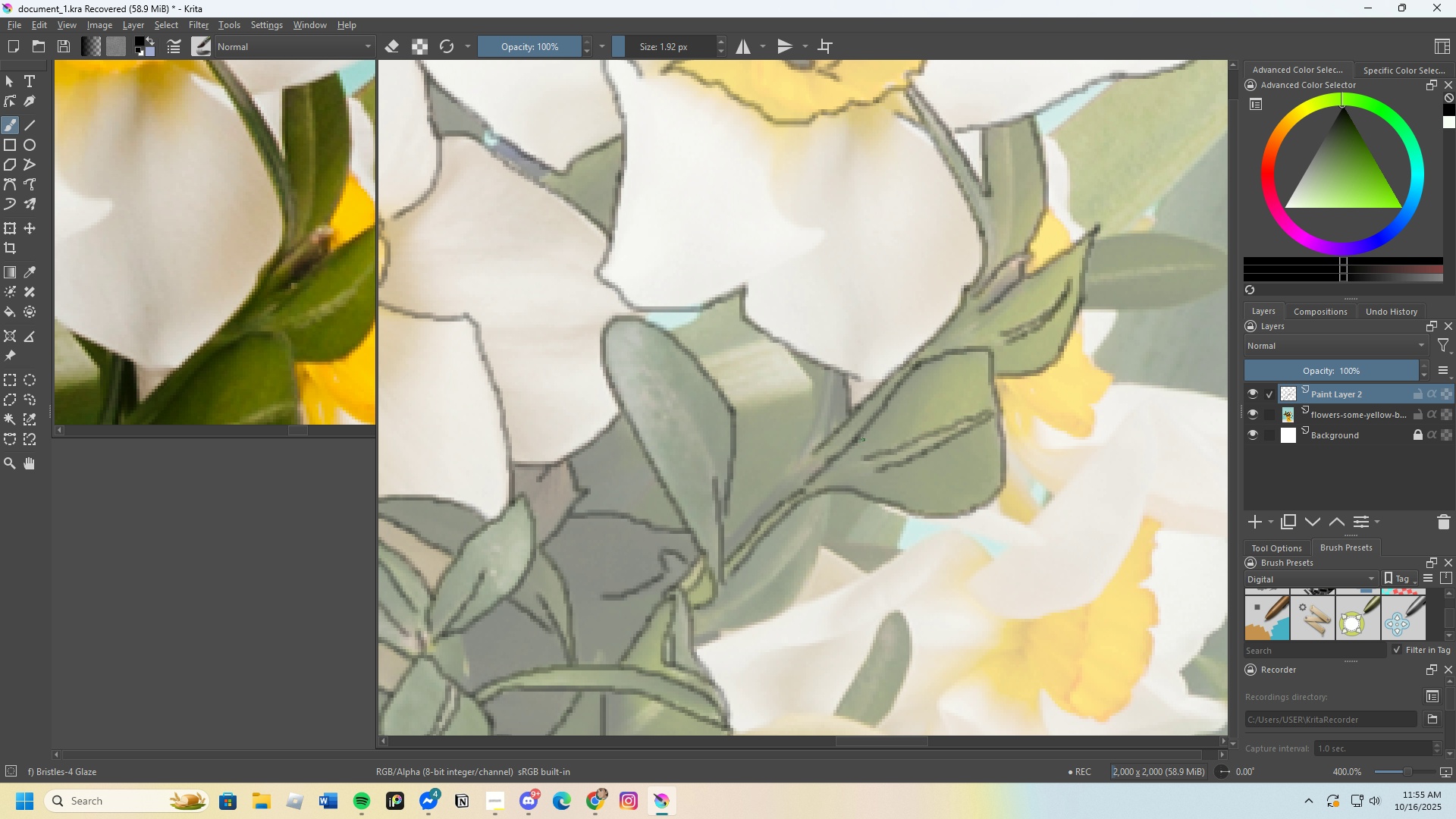 
scroll: coordinate [786, 452], scroll_direction: up, amount: 3.0
 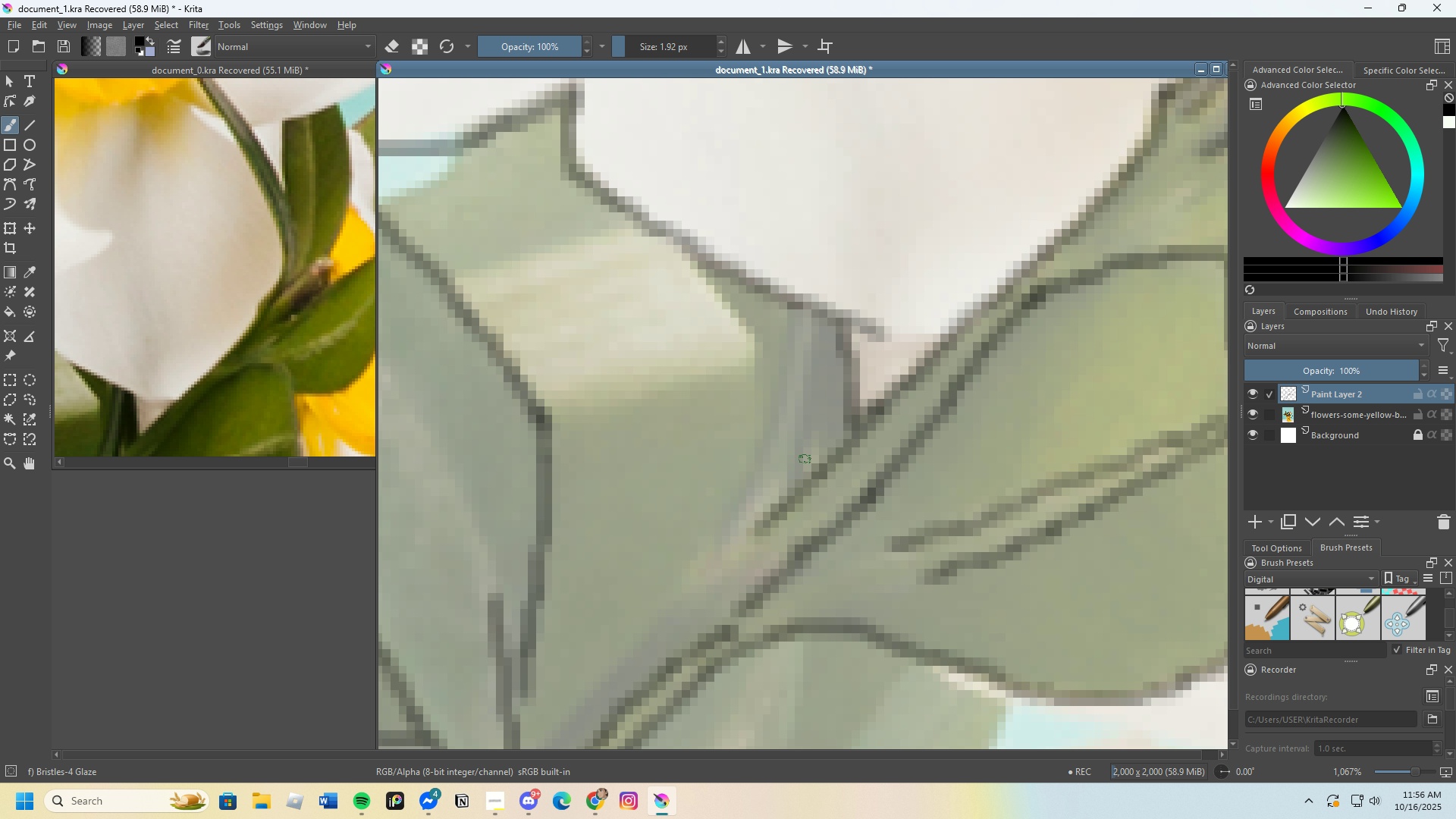 
wait(74.41)
 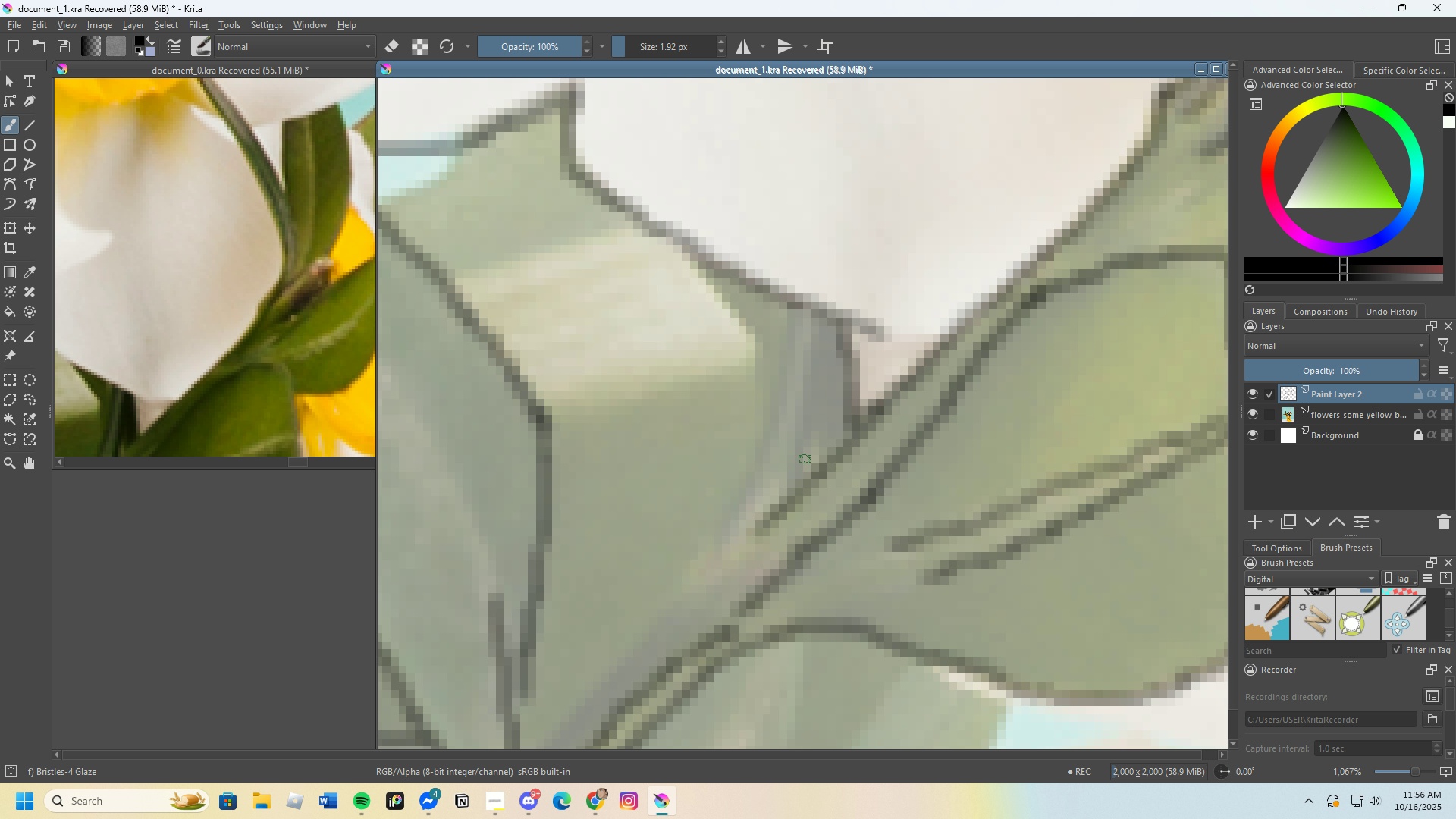 
left_click_drag(start_coordinate=[686, 253], to_coordinate=[765, 418])
 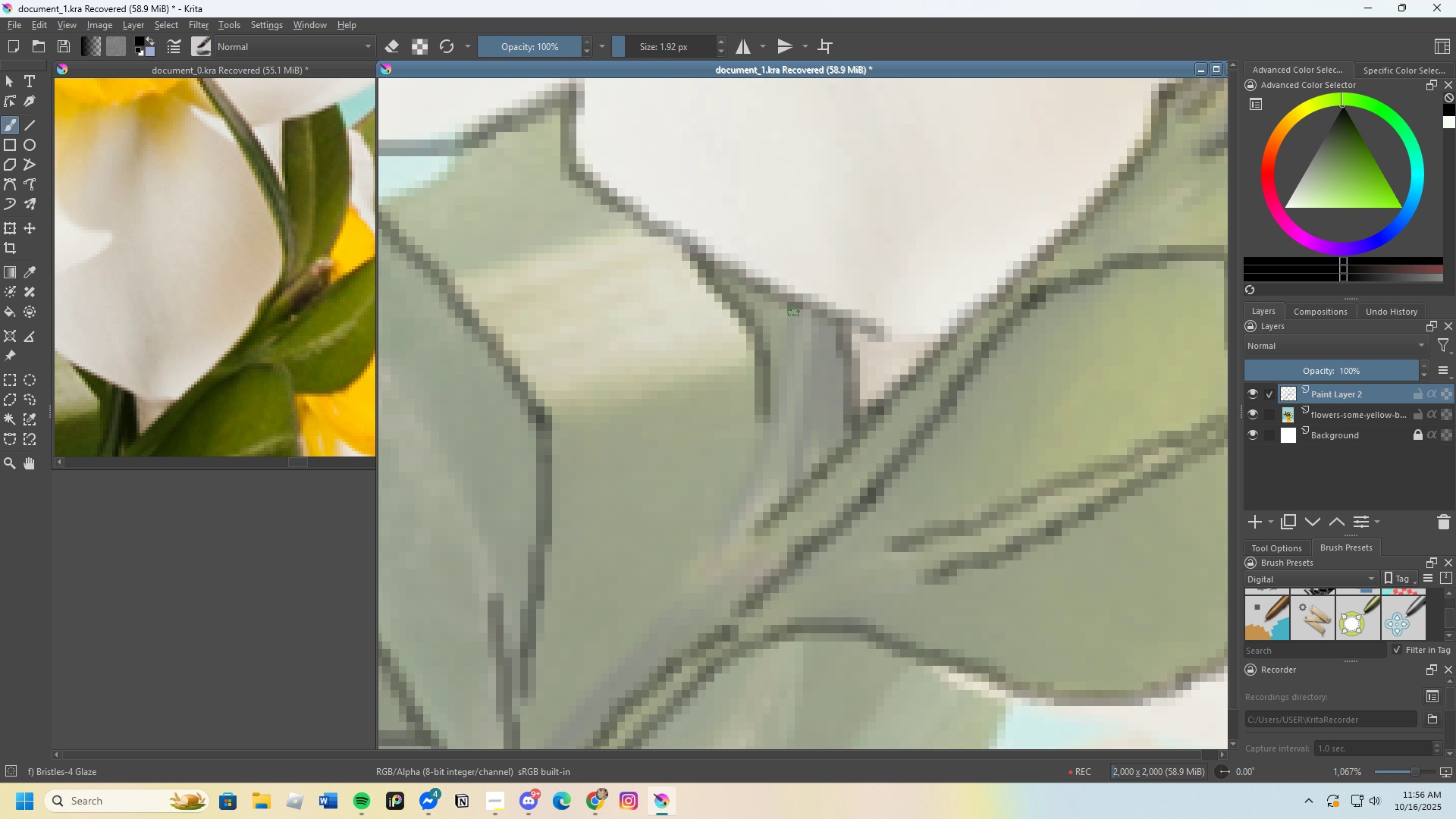 
left_click_drag(start_coordinate=[792, 309], to_coordinate=[717, 547])
 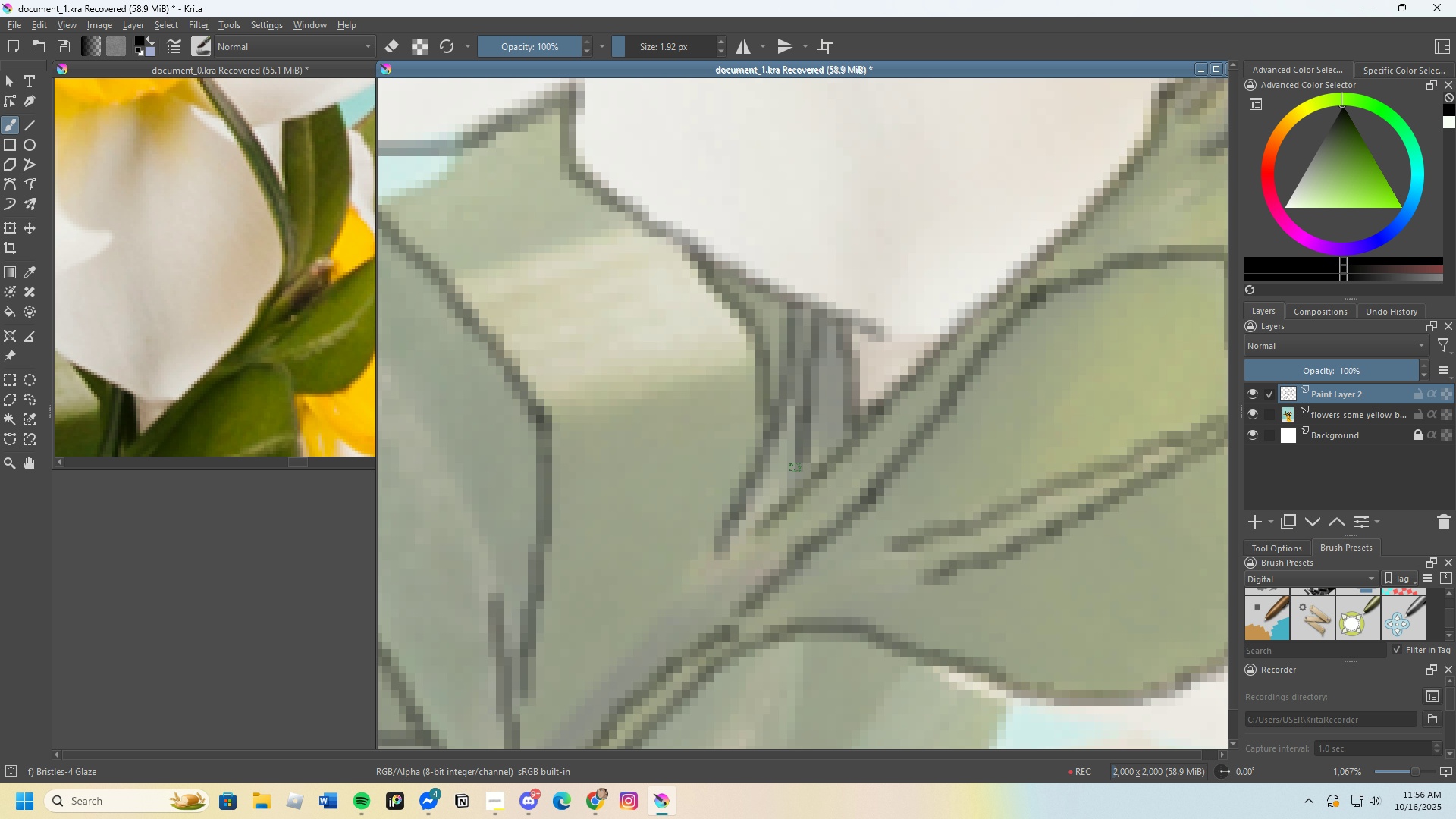 
scroll: coordinate [803, 410], scroll_direction: down, amount: 3.0
 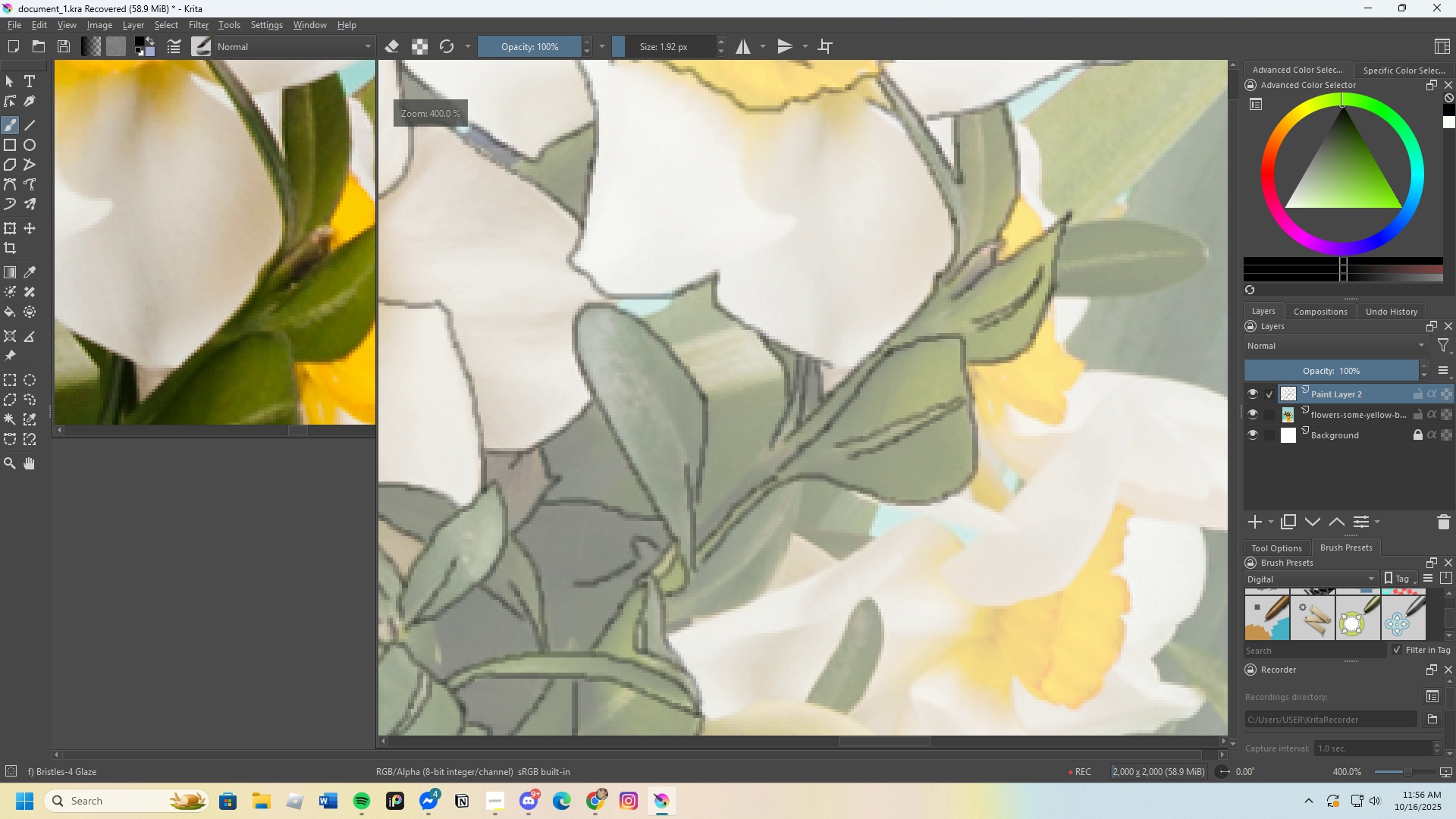 
scroll: coordinate [748, 428], scroll_direction: up, amount: 3.0
 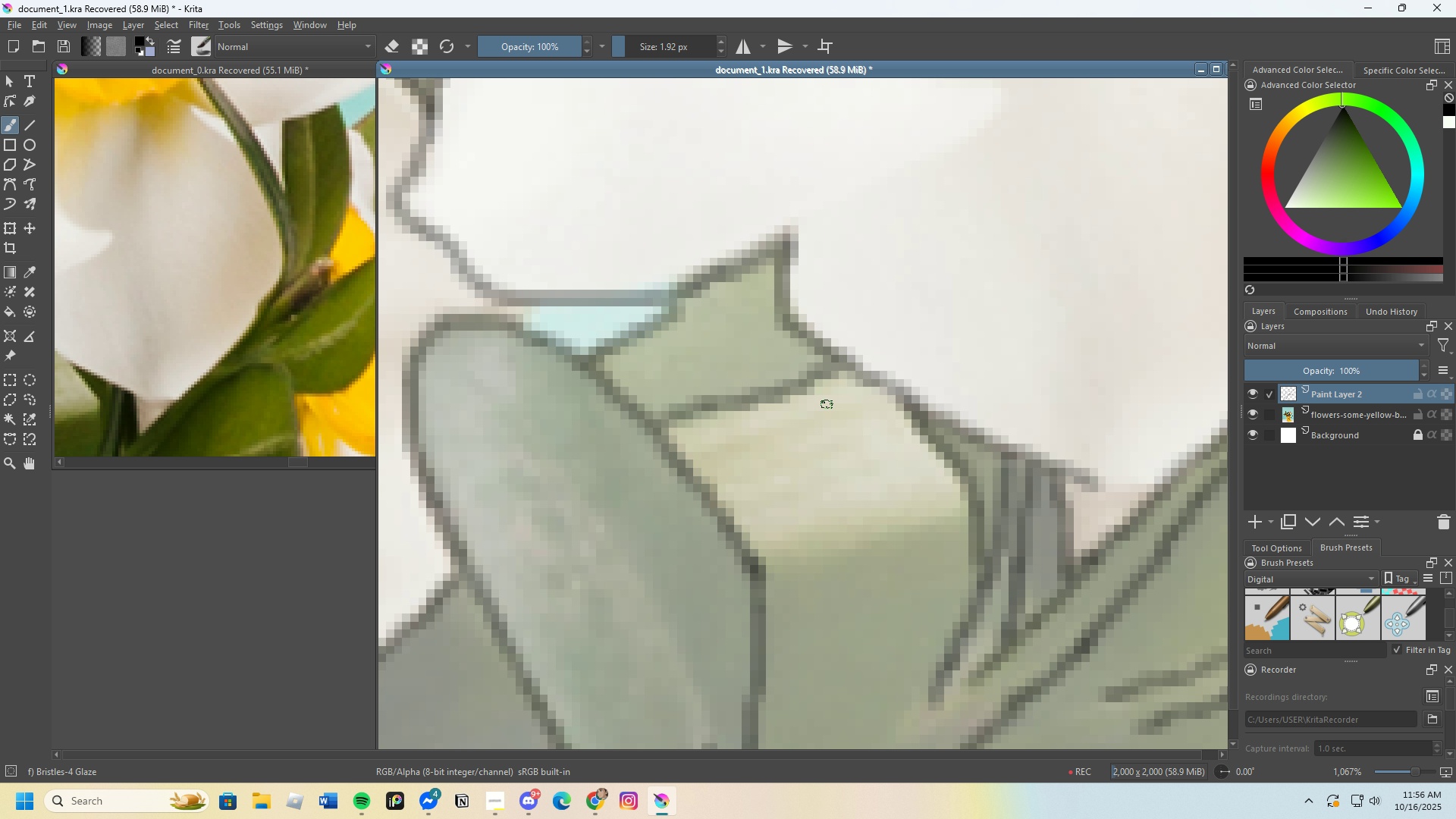 
key(Control+Z)
 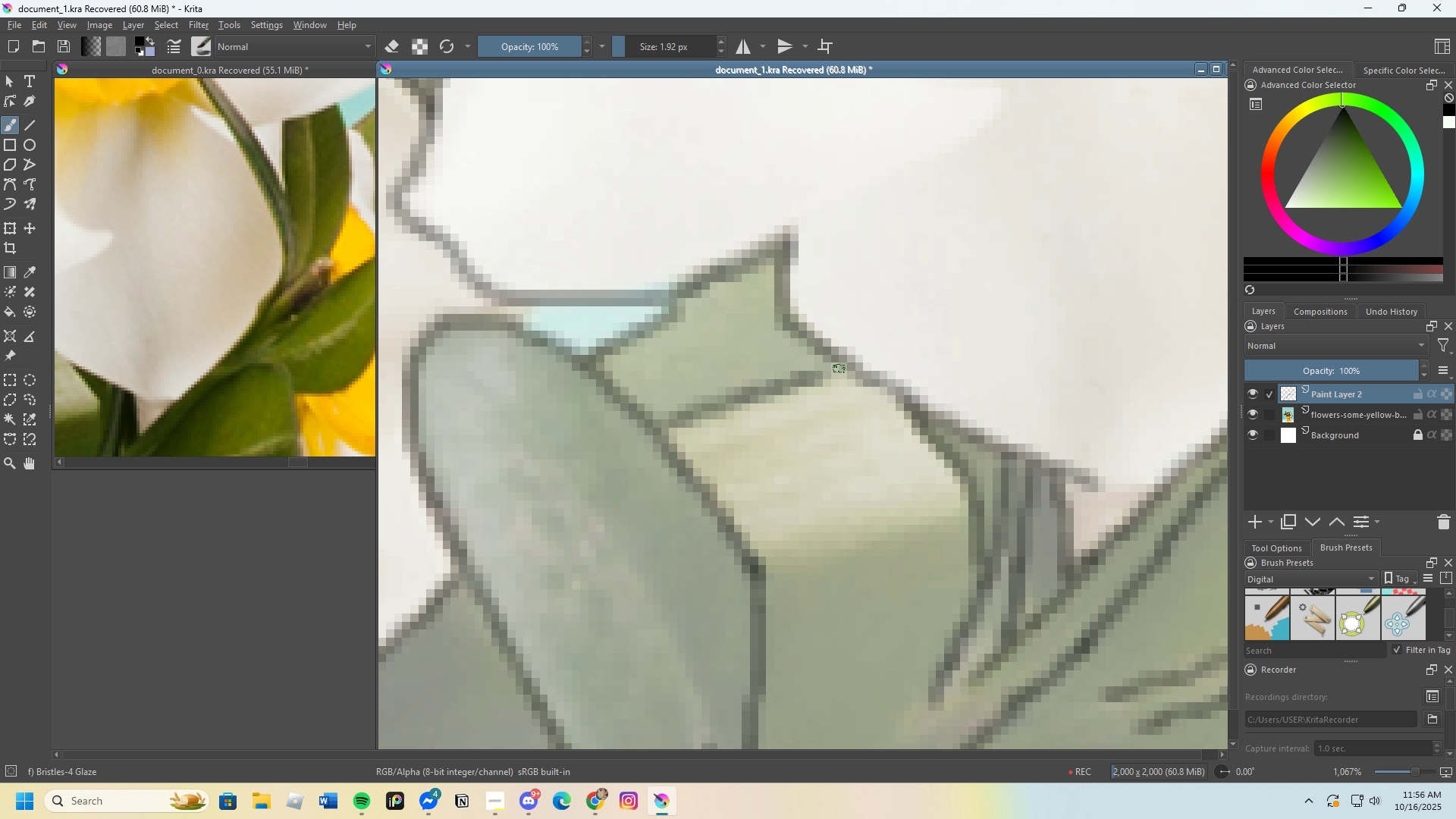 
scroll: coordinate [746, 393], scroll_direction: down, amount: 3.0
 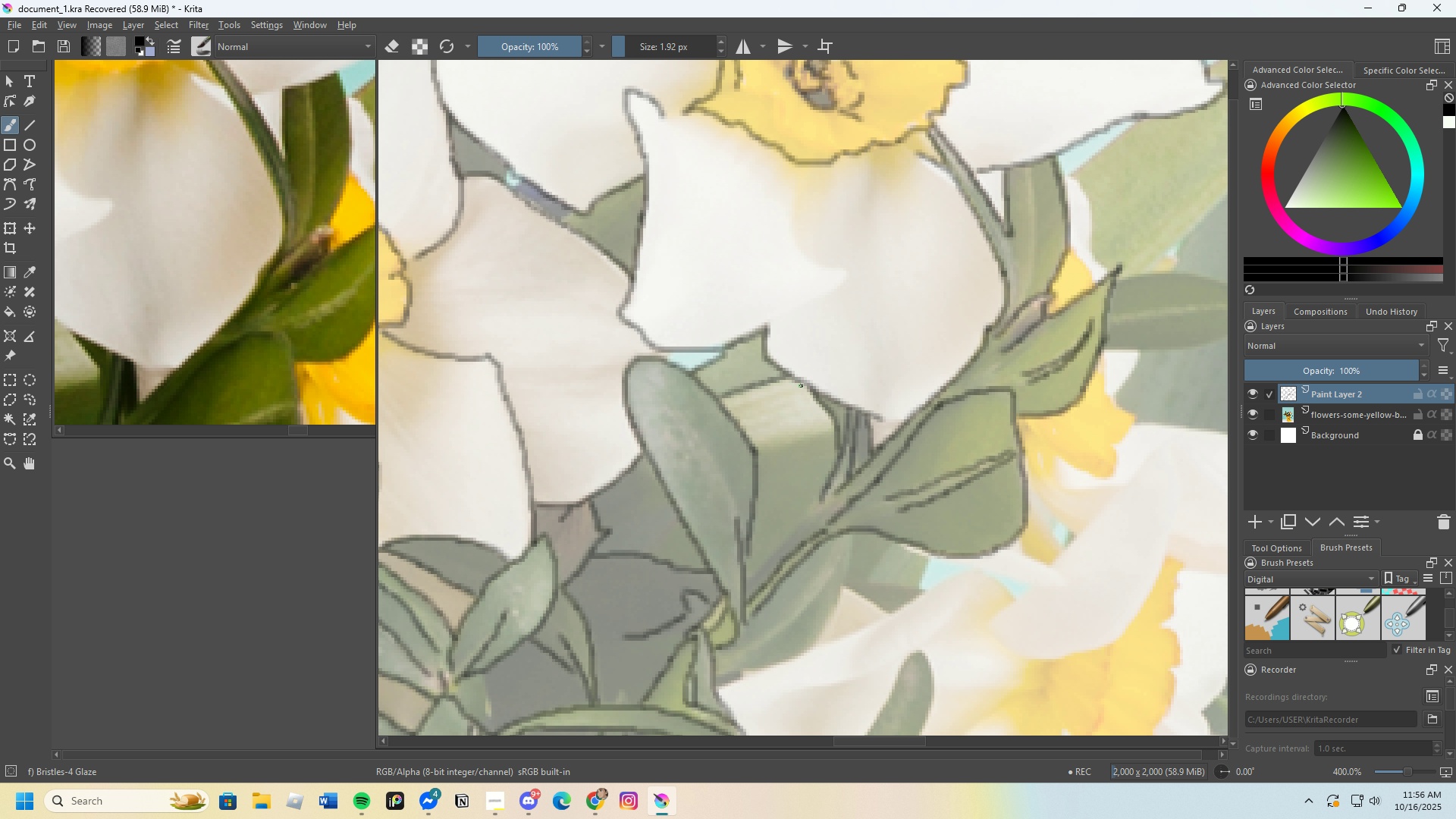 
scroll: coordinate [774, 519], scroll_direction: up, amount: 3.0
 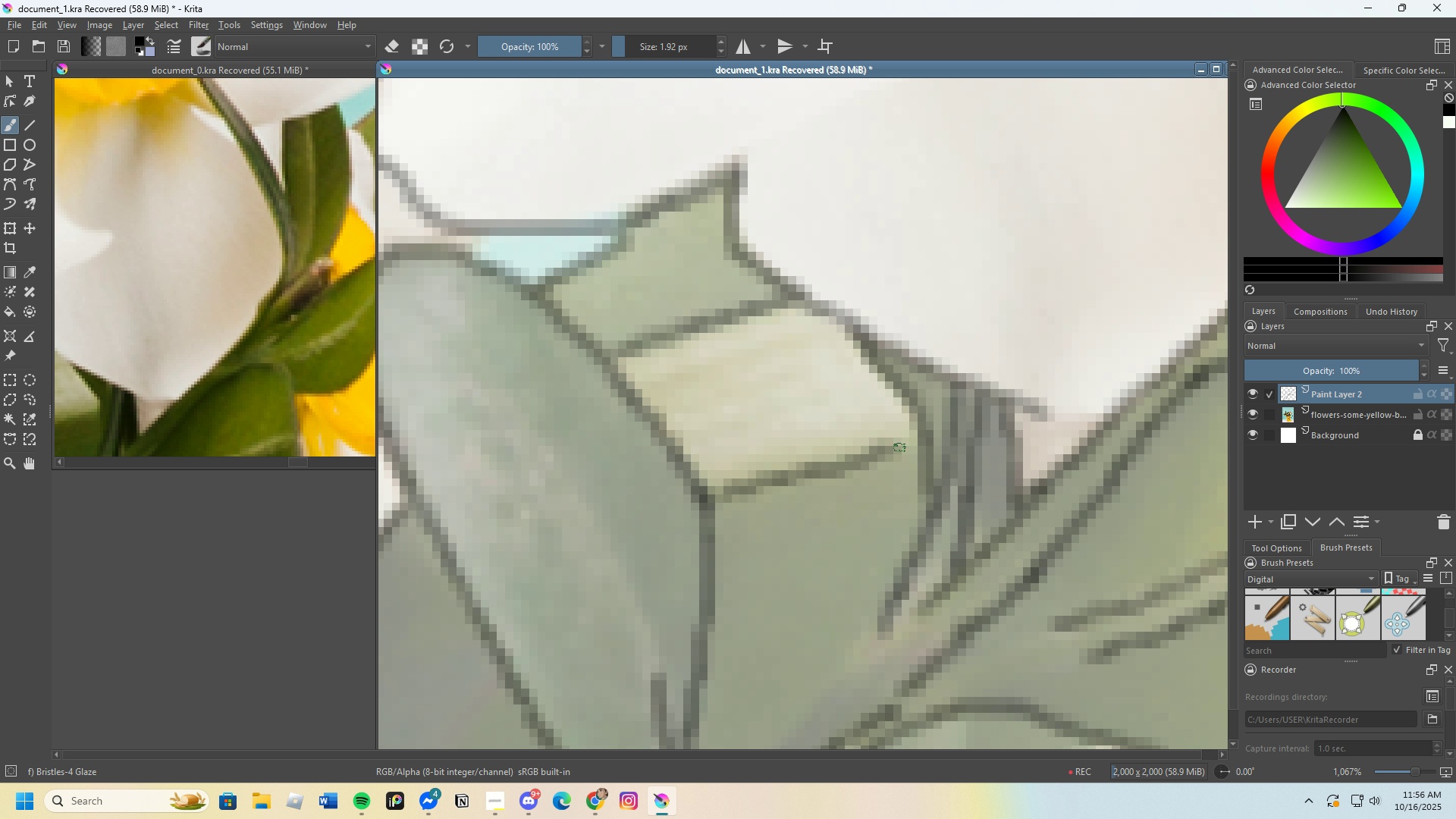 
scroll: coordinate [856, 416], scroll_direction: down, amount: 3.0
 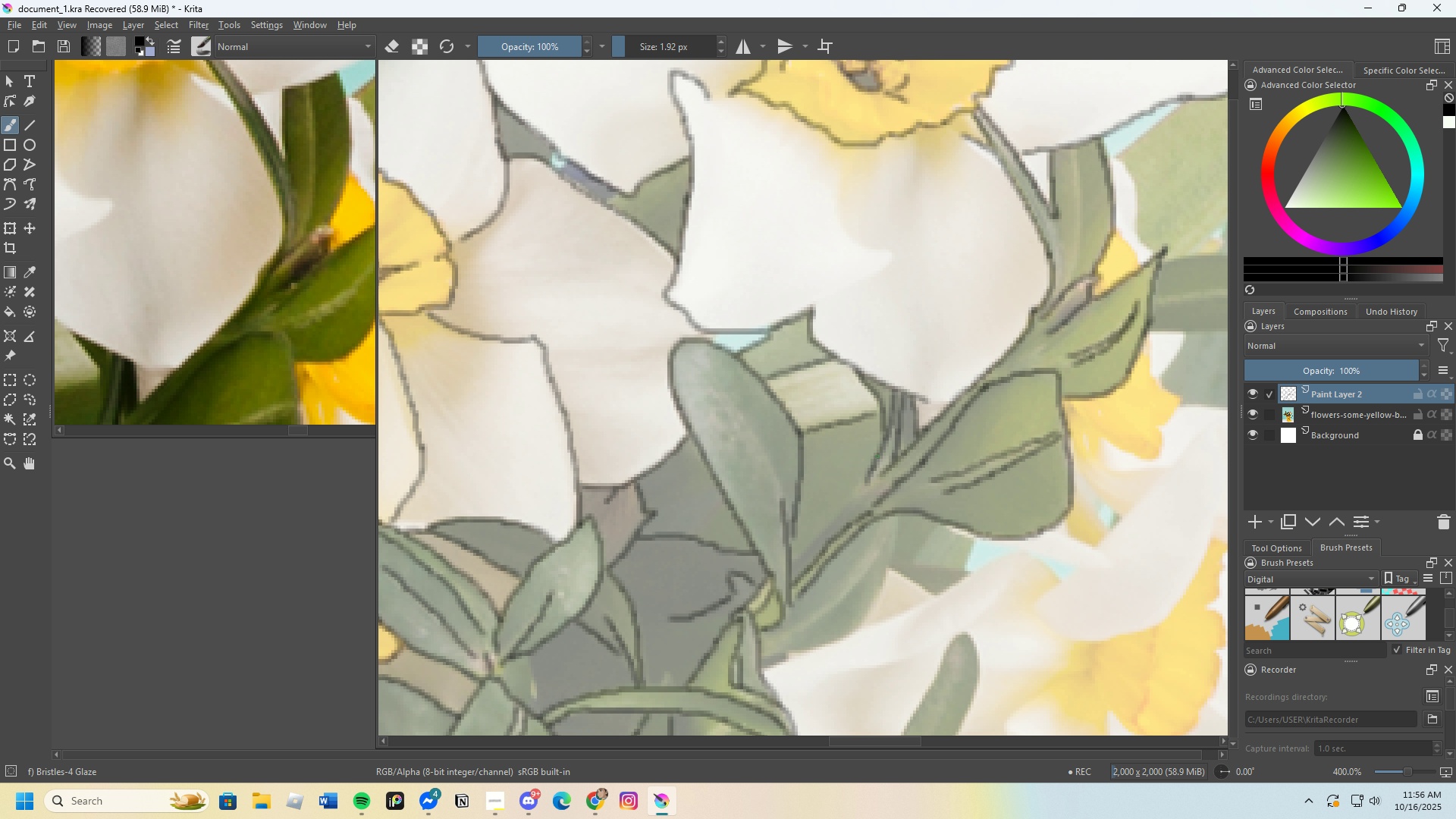 
wait(10.22)
 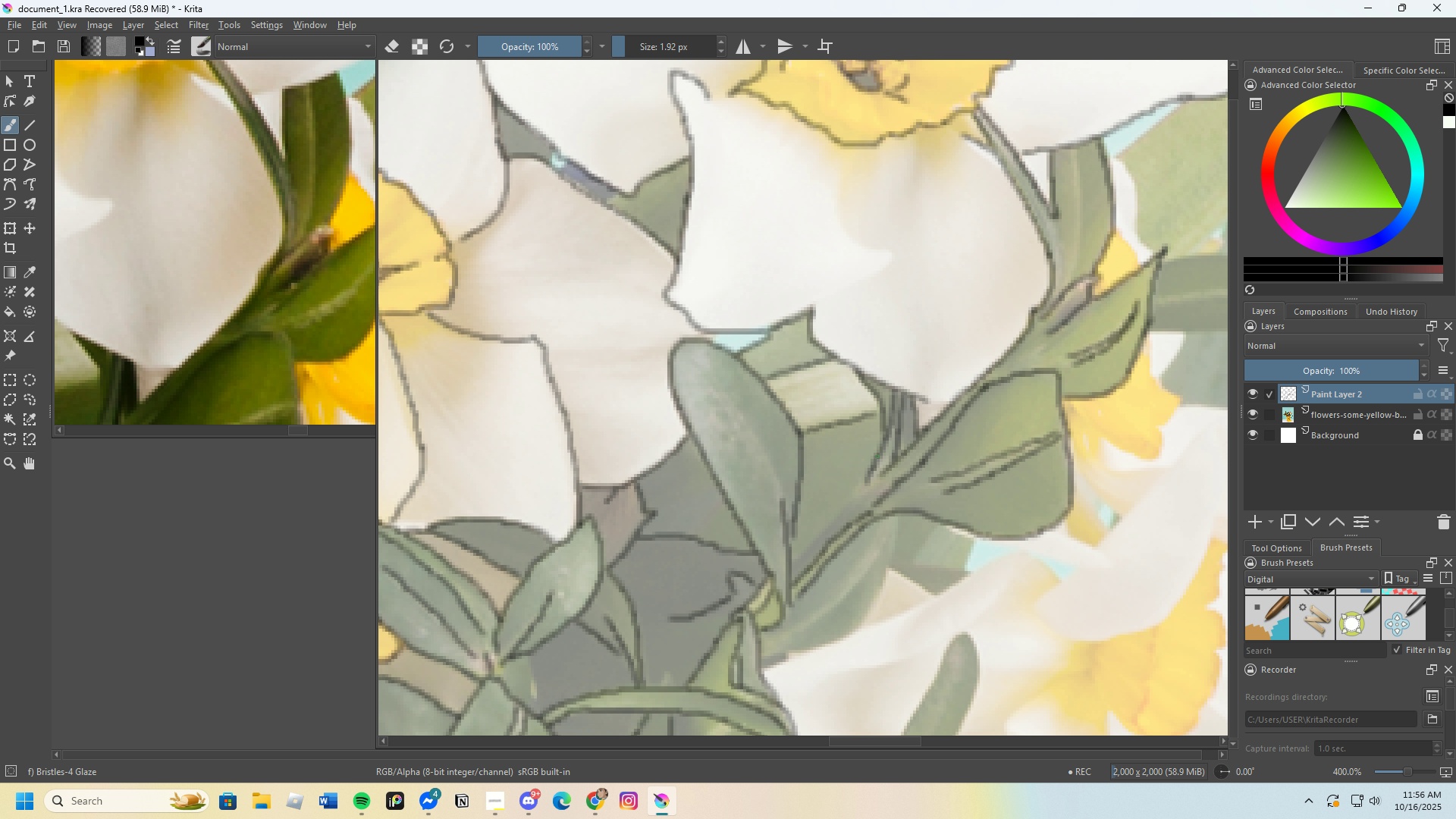 
scroll: coordinate [924, 541], scroll_direction: up, amount: 4.0
 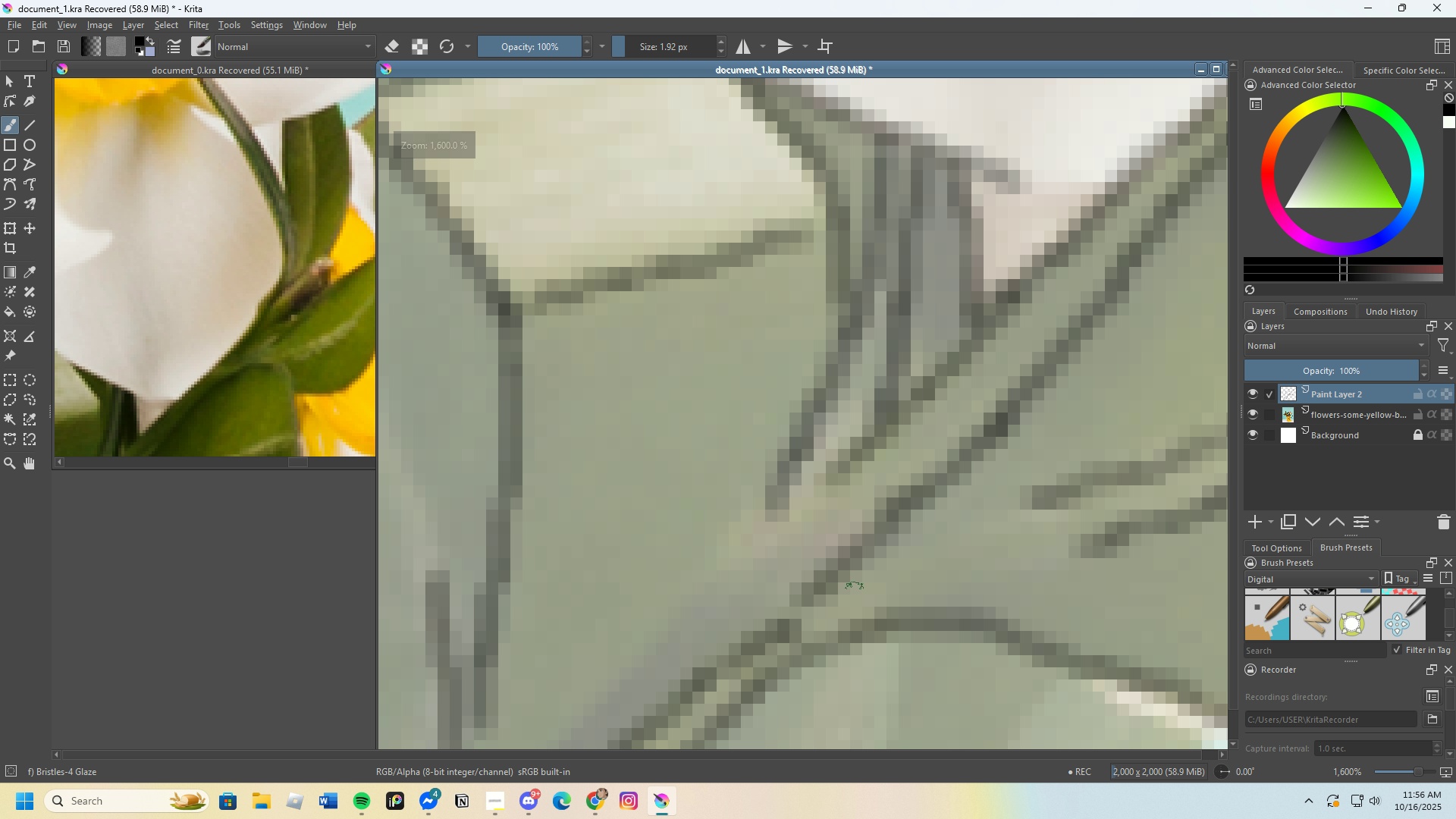 
scroll: coordinate [770, 591], scroll_direction: down, amount: 3.0
 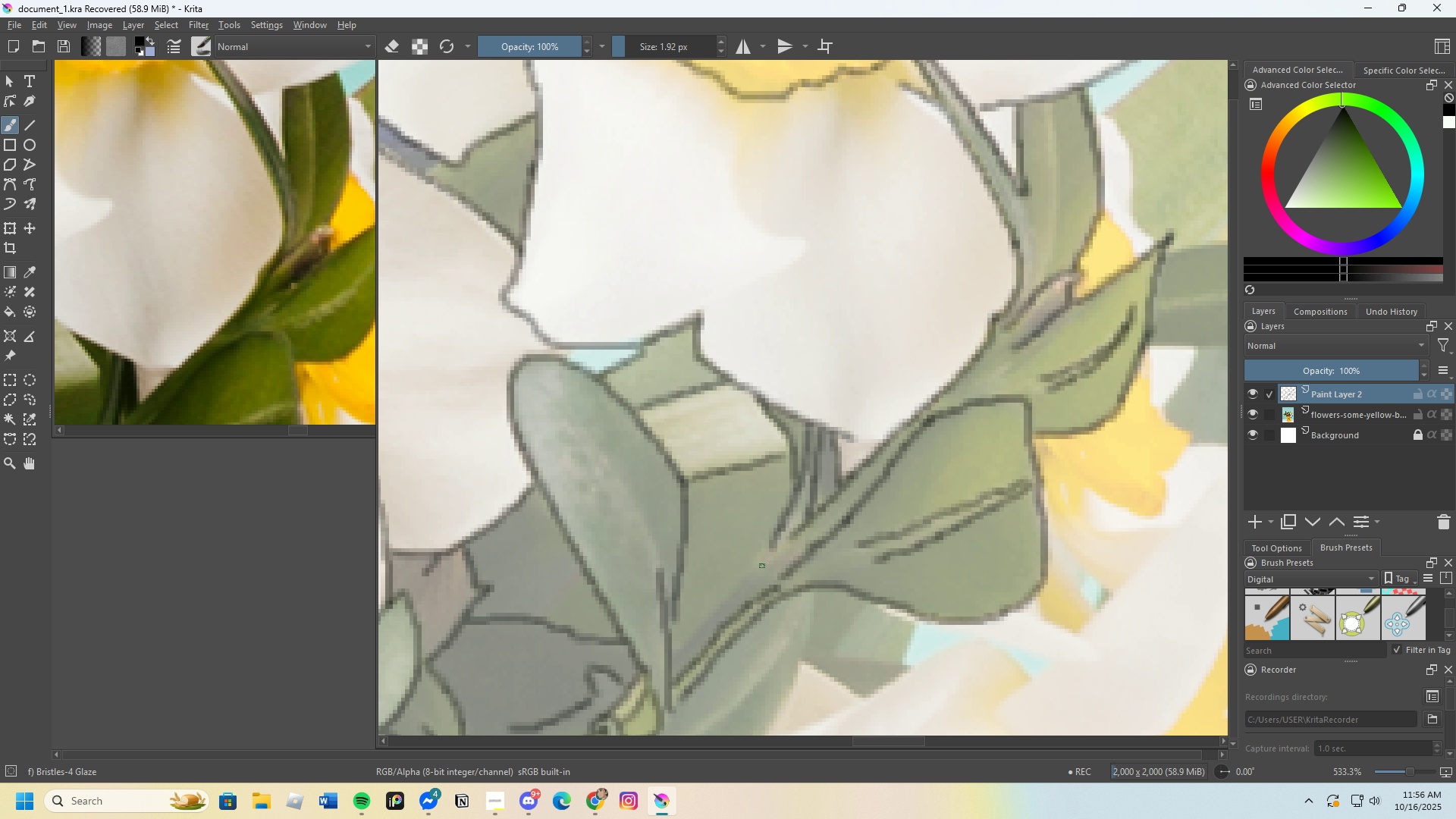 
scroll: coordinate [767, 608], scroll_direction: up, amount: 3.0
 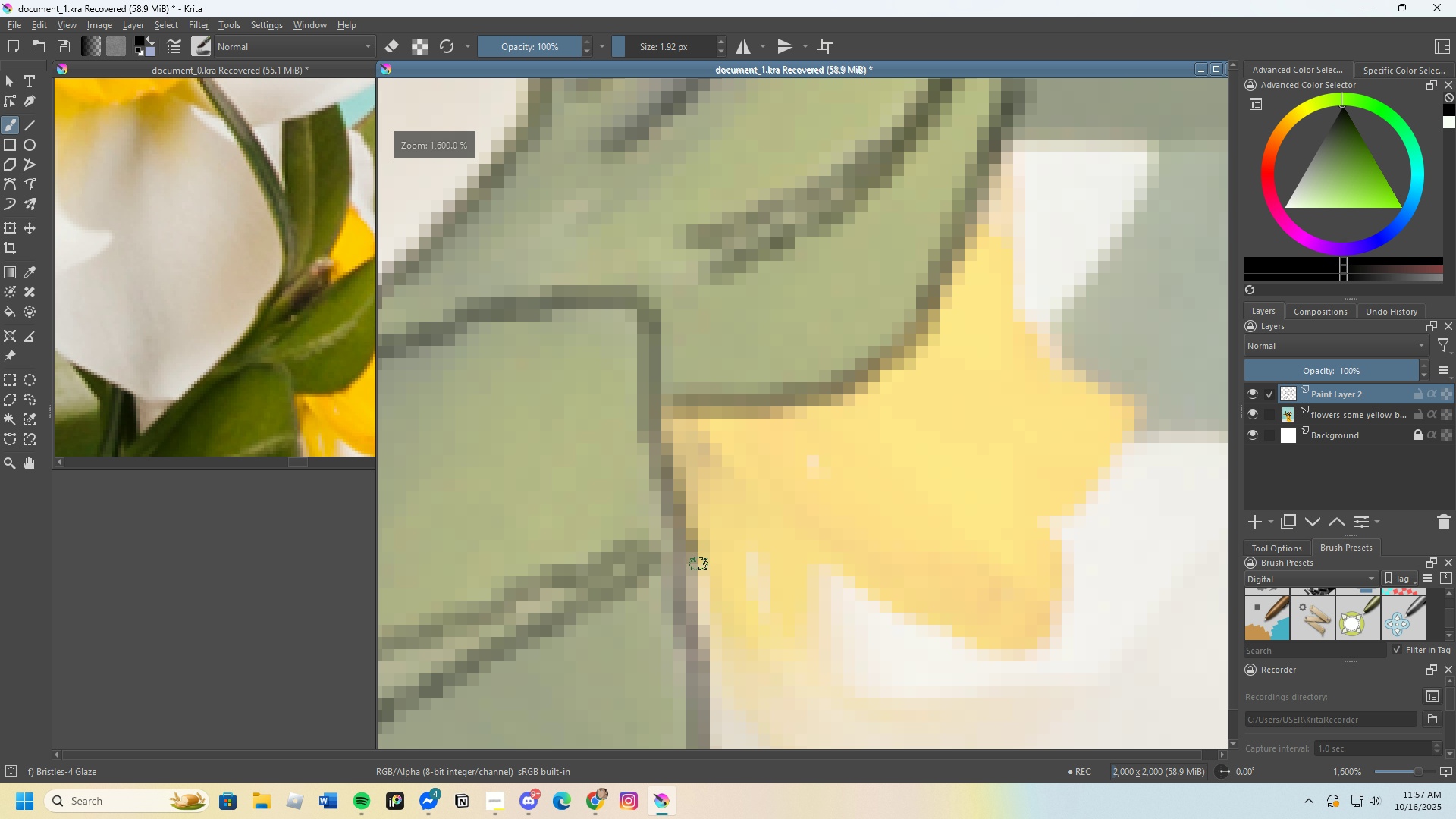 
scroll: coordinate [734, 617], scroll_direction: down, amount: 1.0
 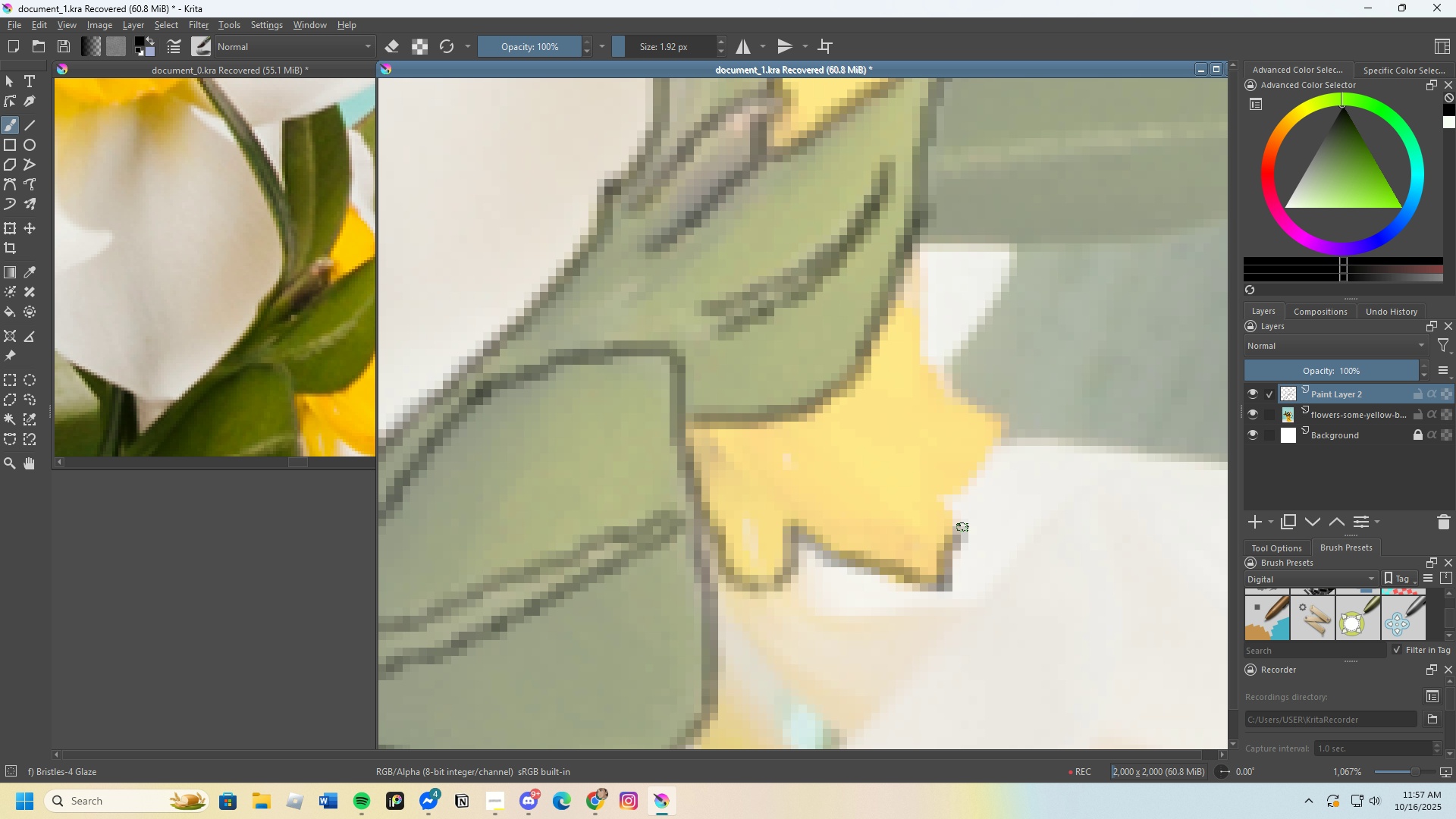 
wait(8.25)
 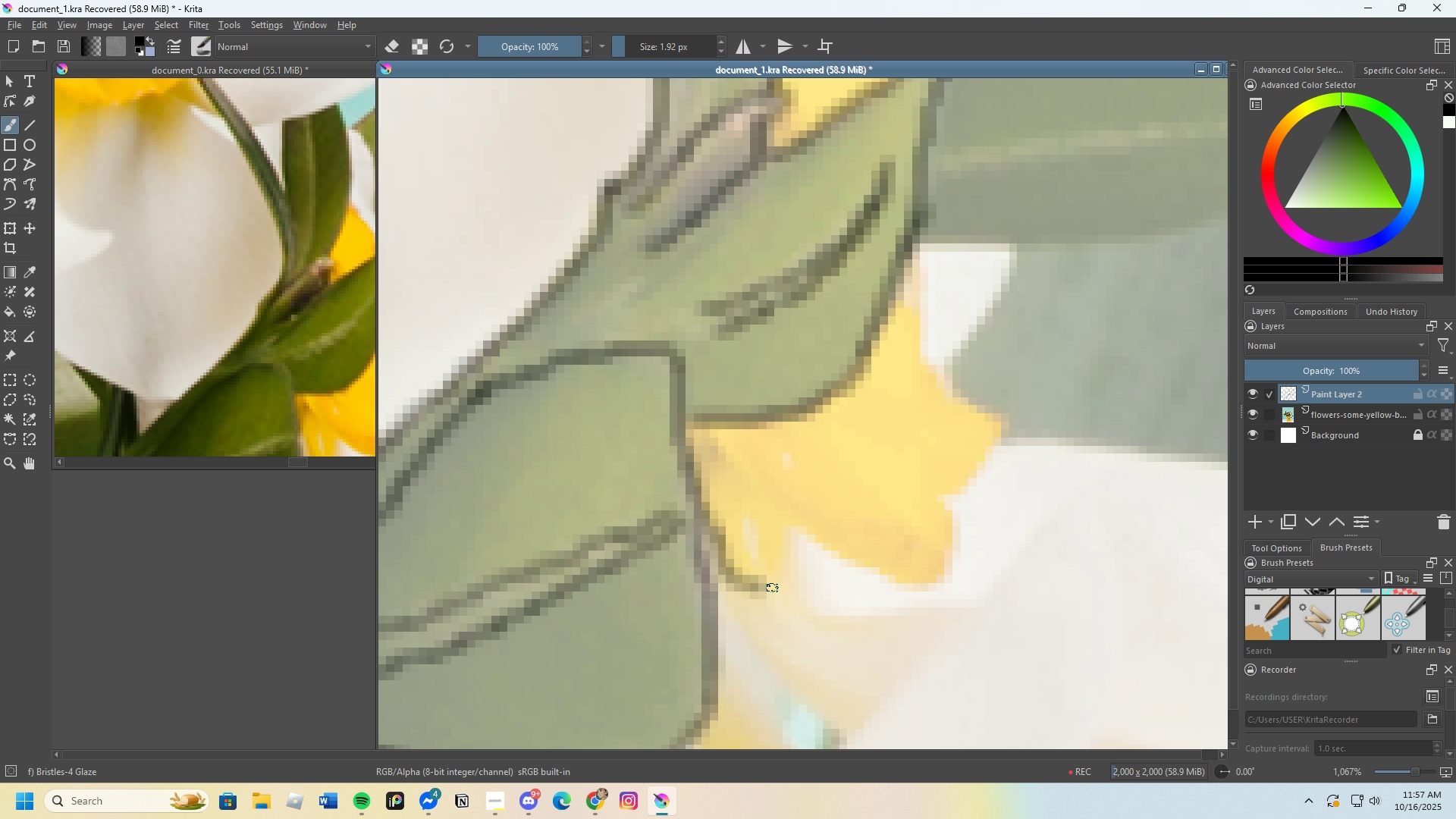 
key(Control+Z)
 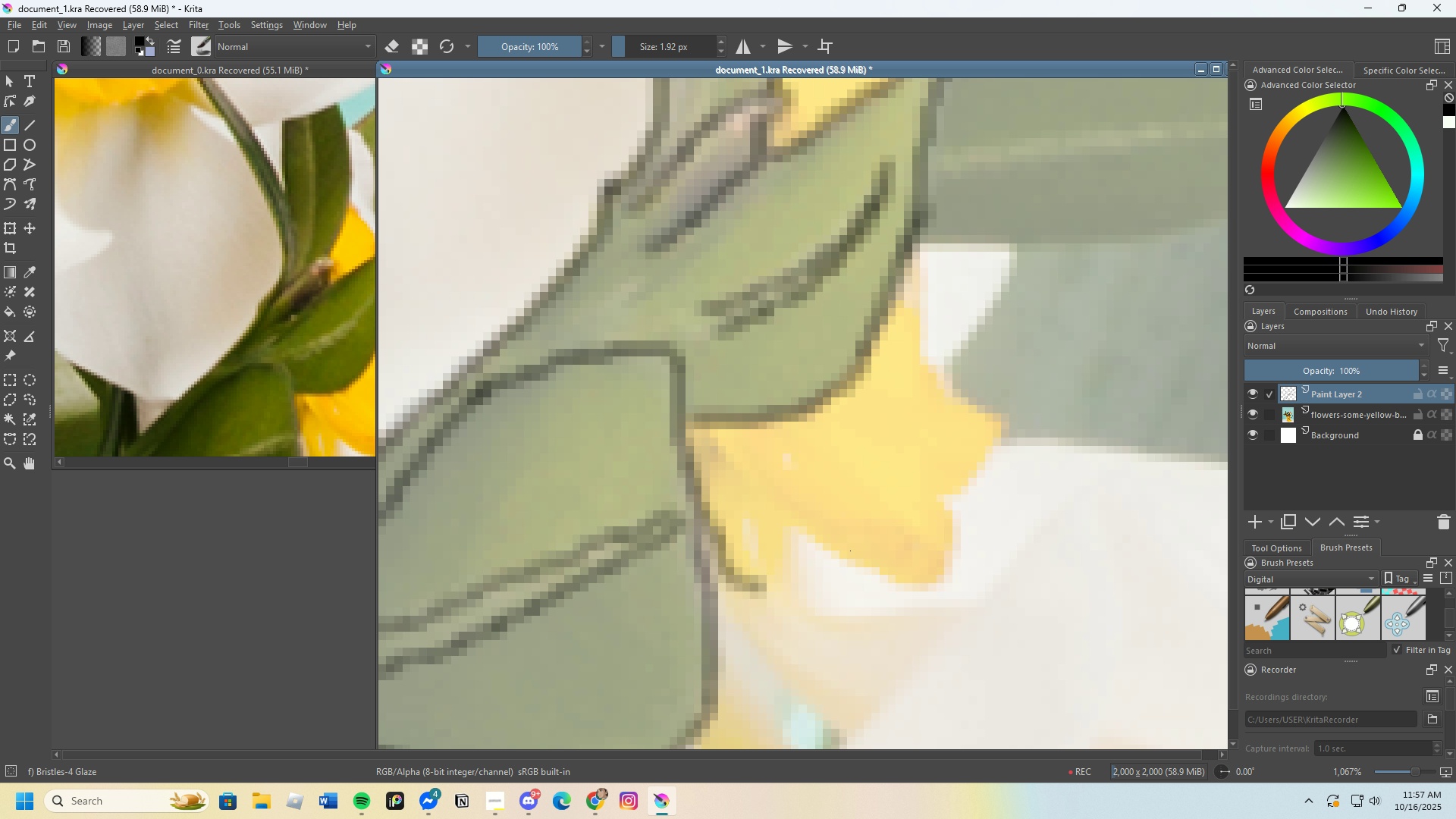 
scroll: coordinate [792, 561], scroll_direction: up, amount: 1.0
 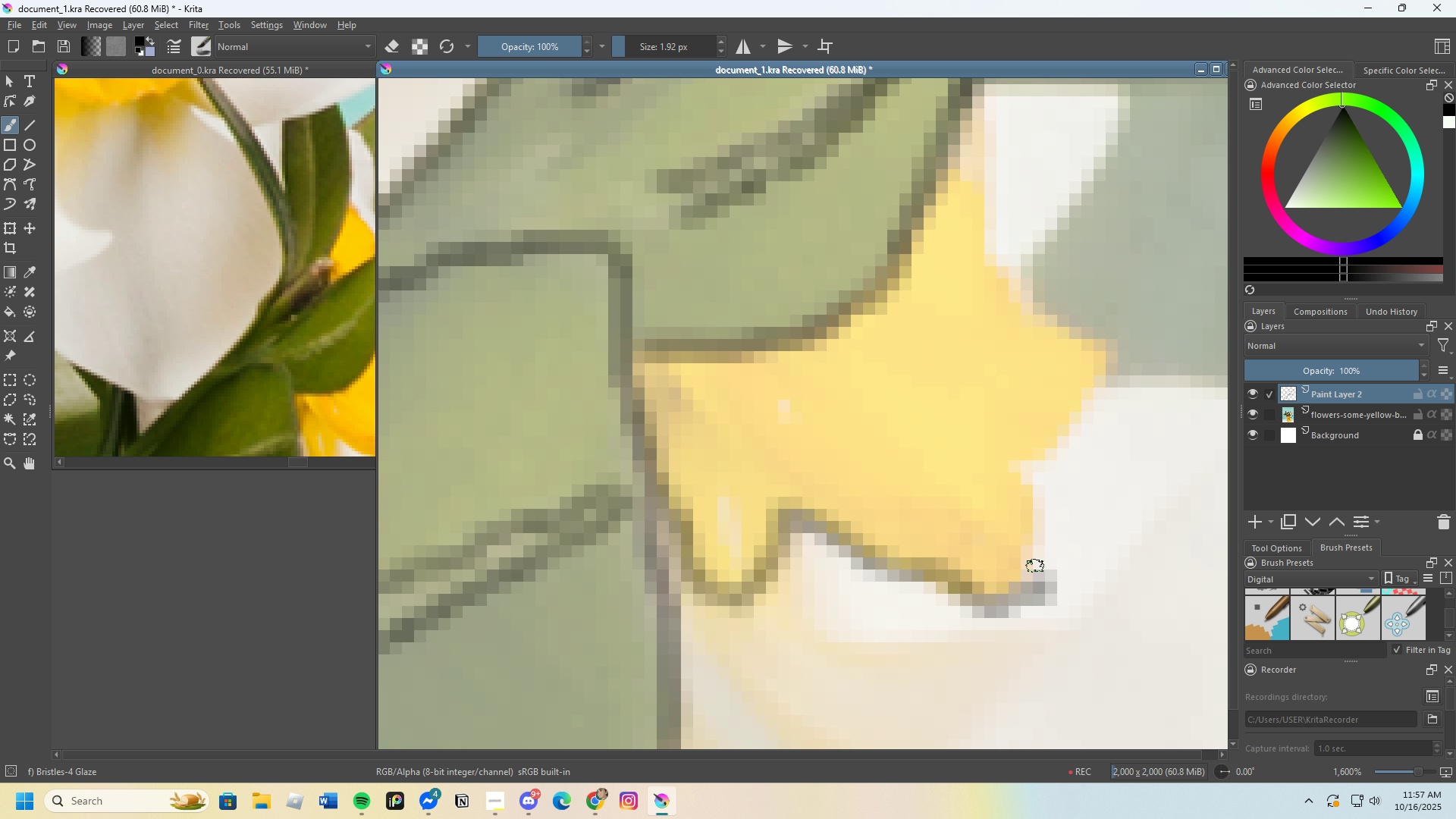 
scroll: coordinate [916, 532], scroll_direction: down, amount: 2.0
 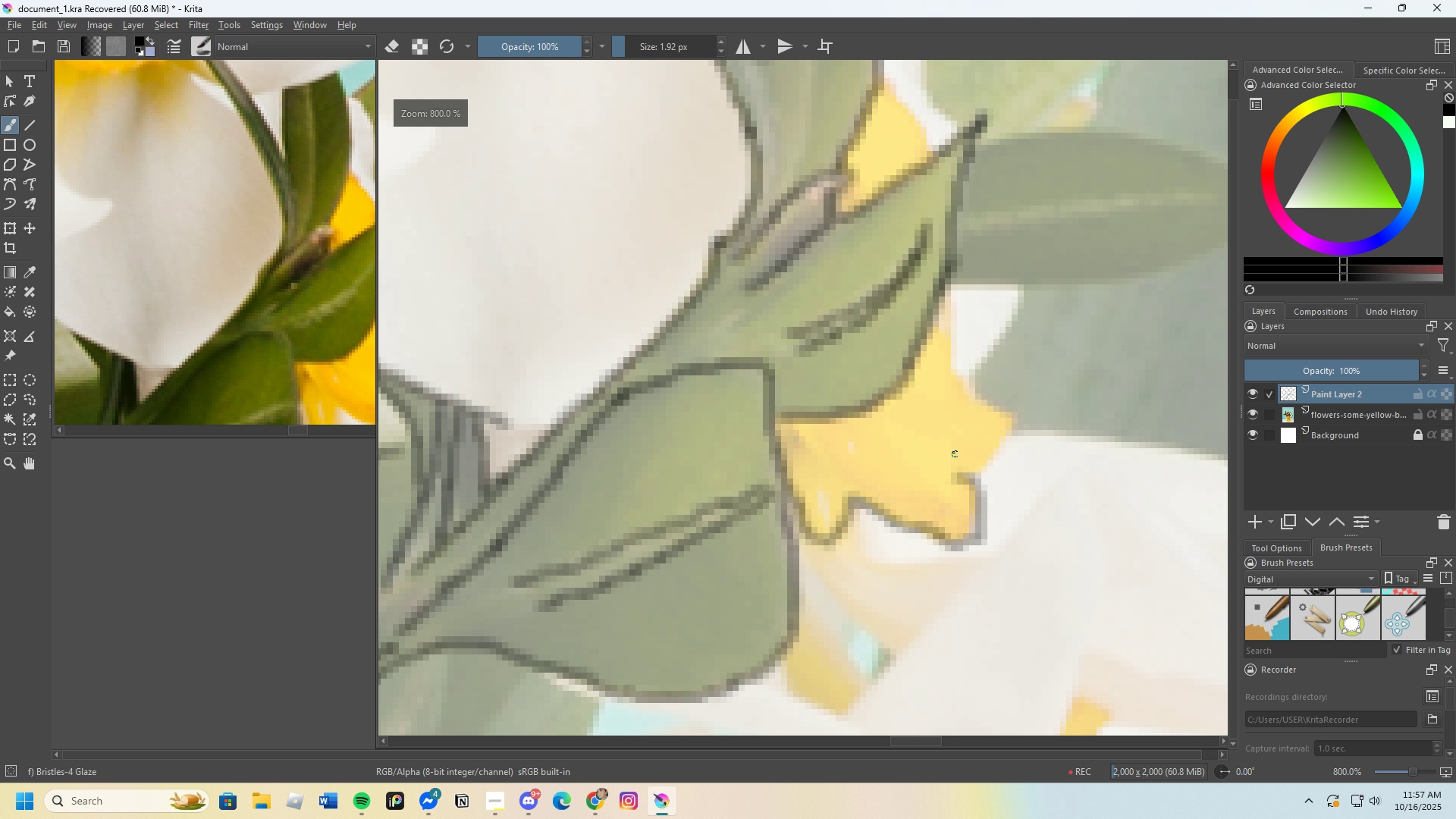 
scroll: coordinate [1062, 387], scroll_direction: up, amount: 2.0
 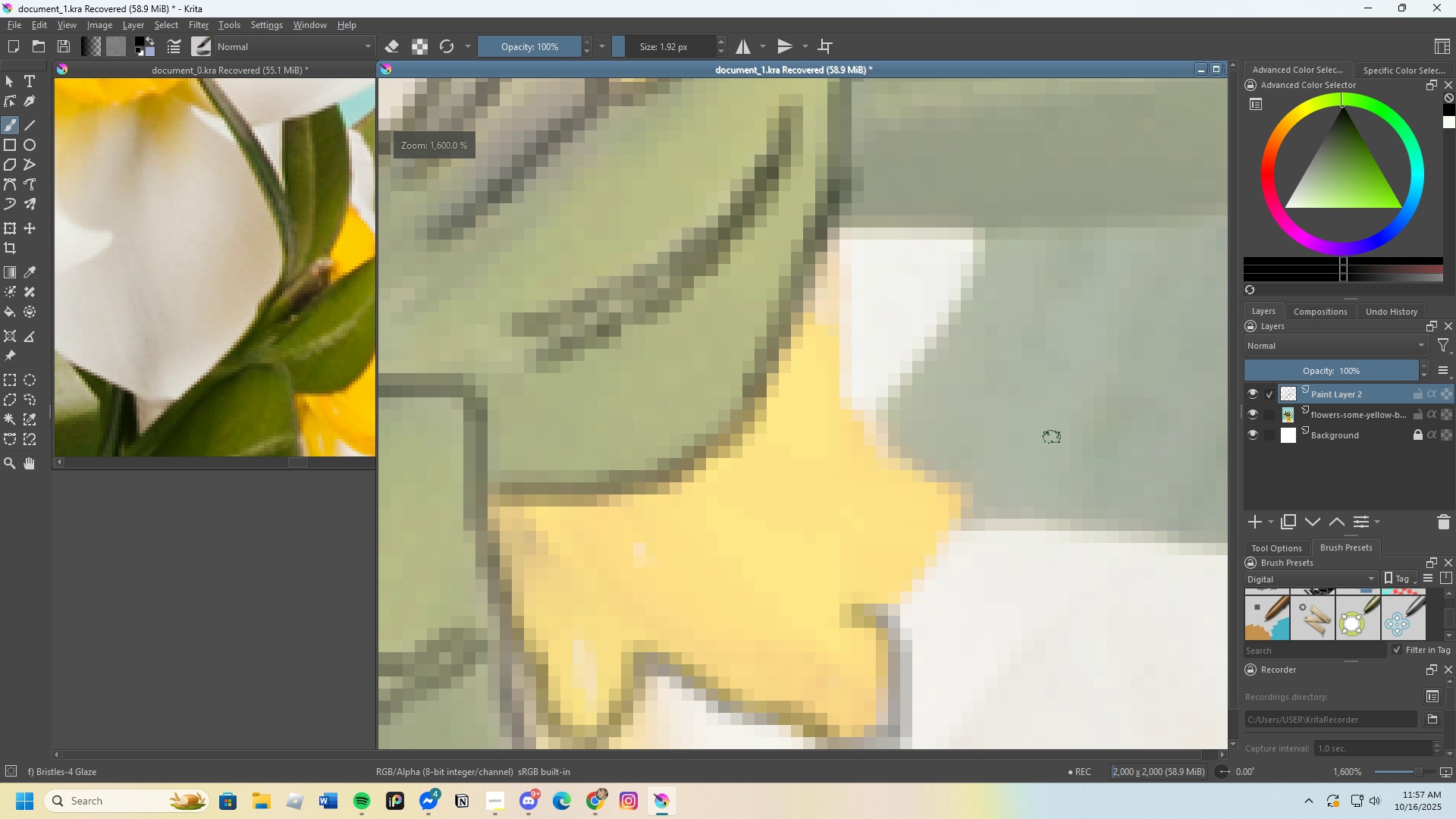 
scroll: coordinate [1050, 423], scroll_direction: down, amount: 1.0
 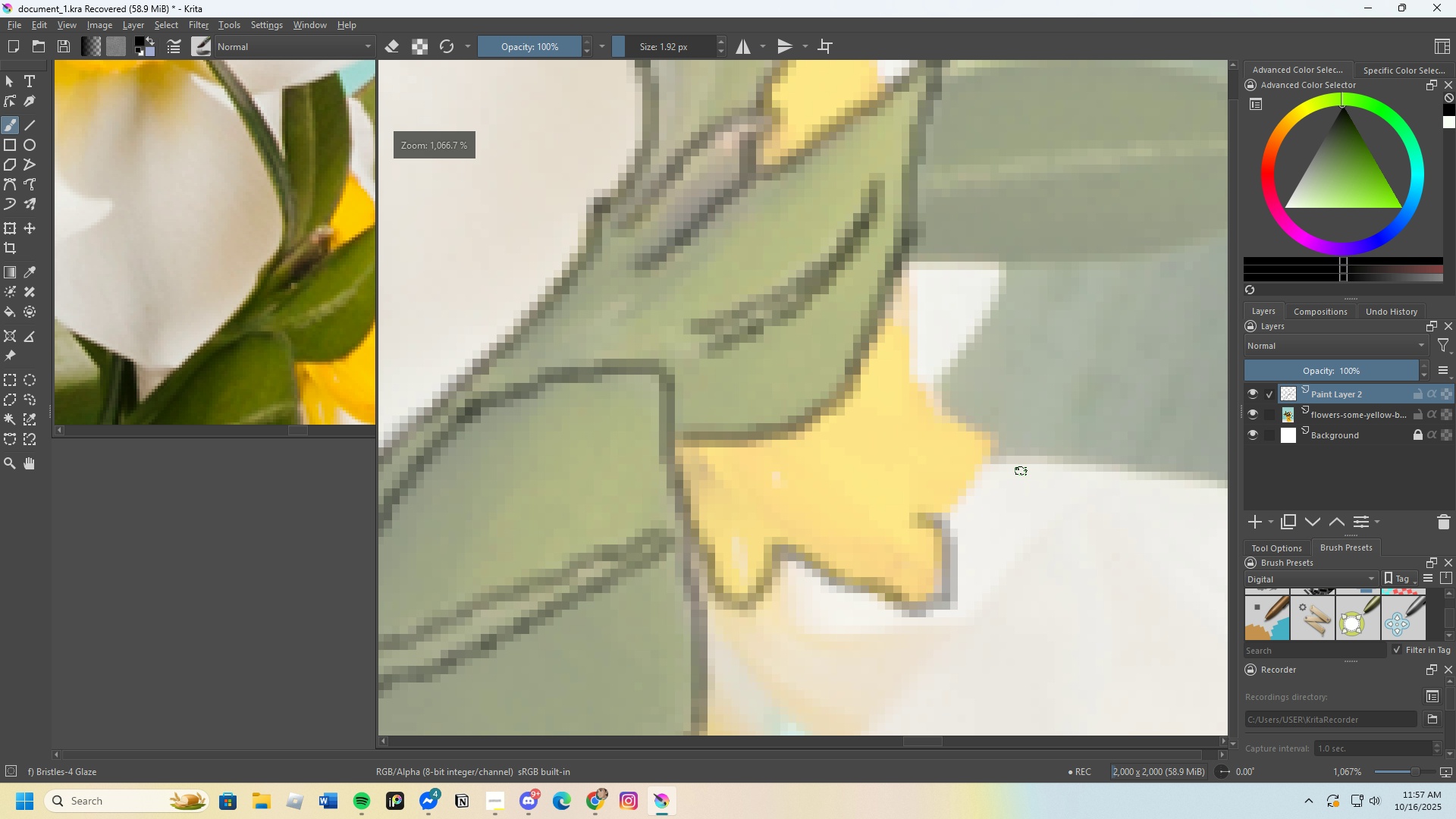 
scroll: coordinate [966, 555], scroll_direction: up, amount: 2.0
 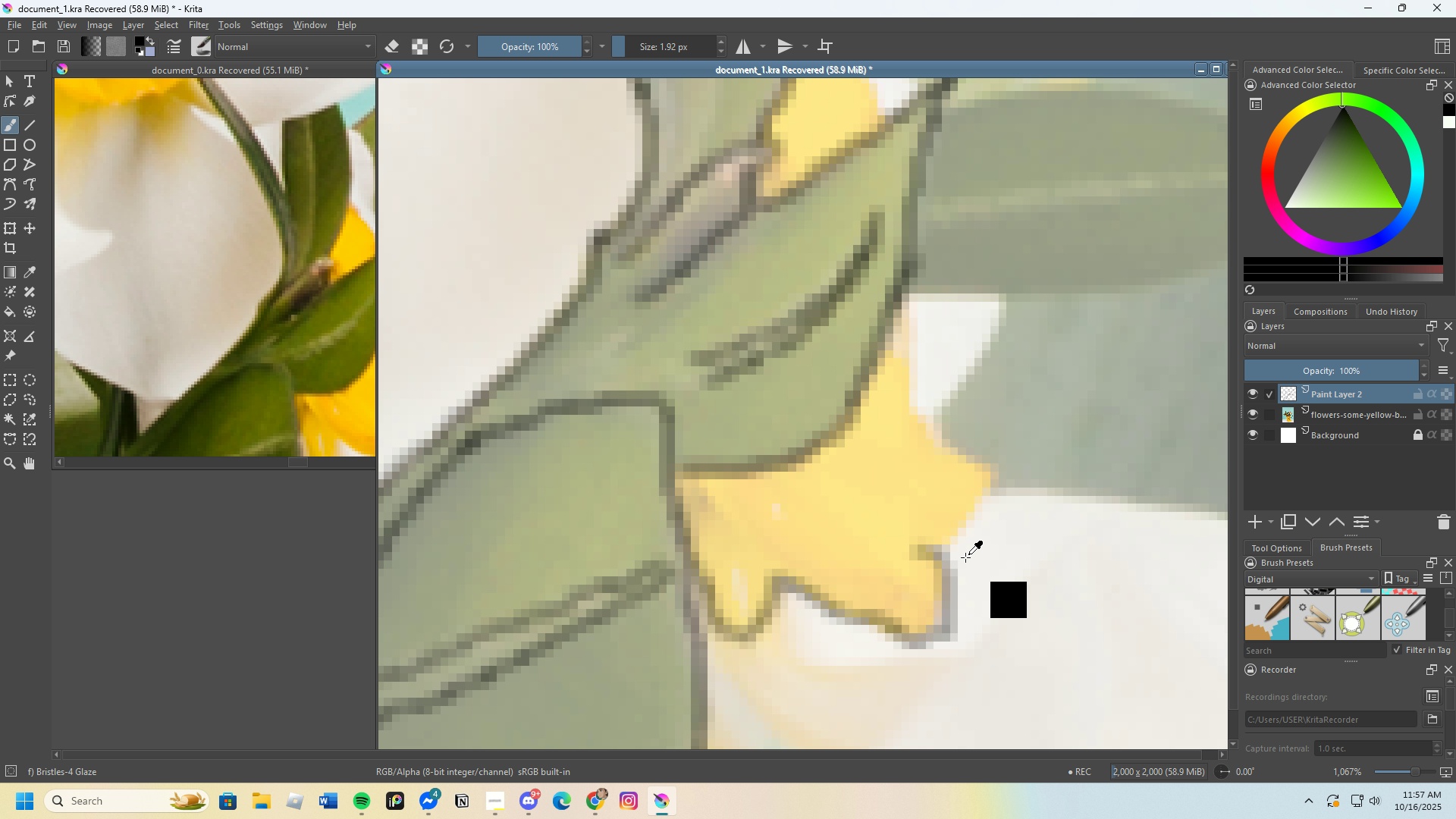 
key(Control+Z)
 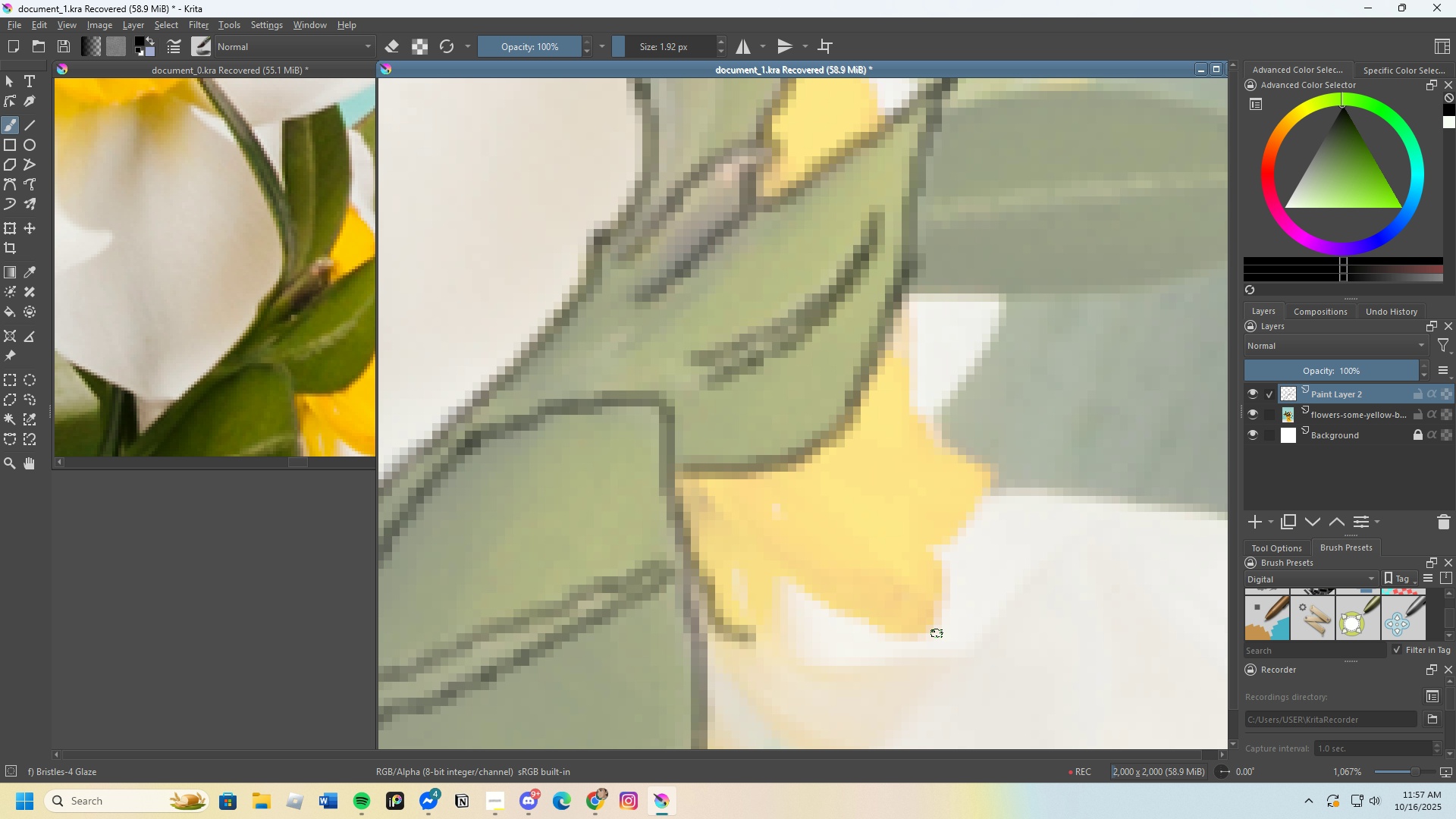 
scroll: coordinate [933, 632], scroll_direction: down, amount: 1.0
 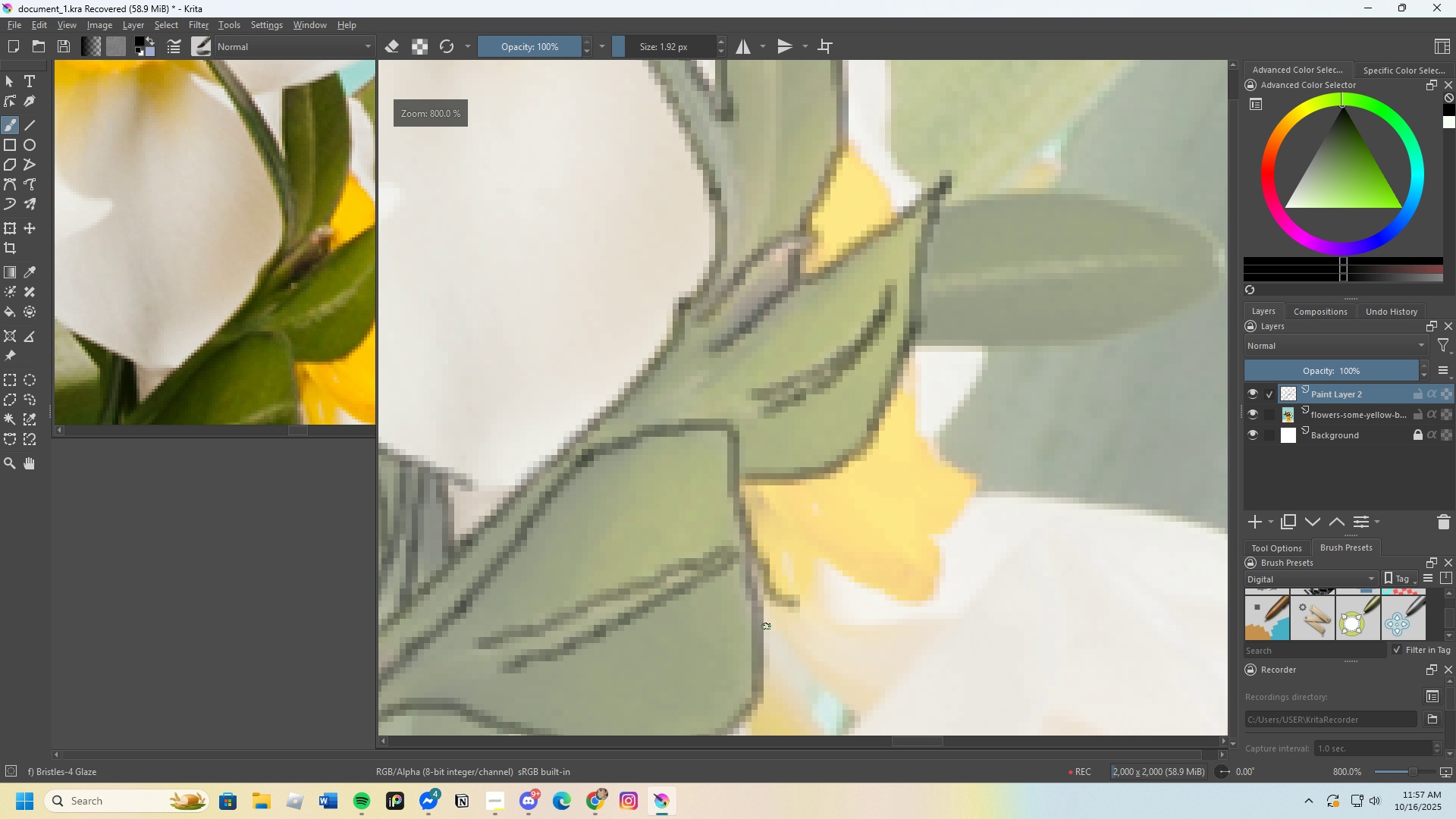 
scroll: coordinate [772, 625], scroll_direction: up, amount: 2.0
 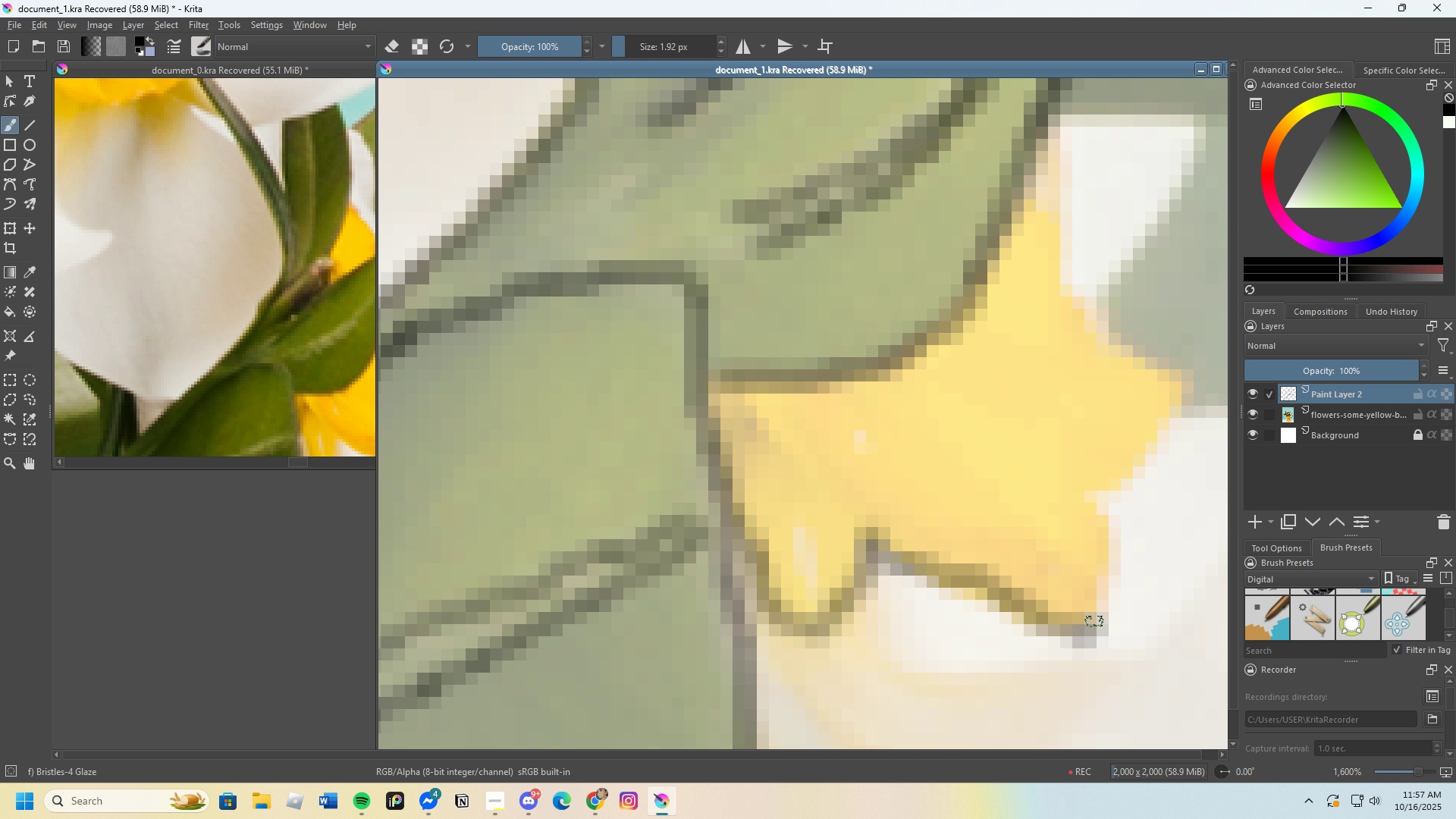 
scroll: coordinate [1057, 447], scroll_direction: none, amount: 0.0
 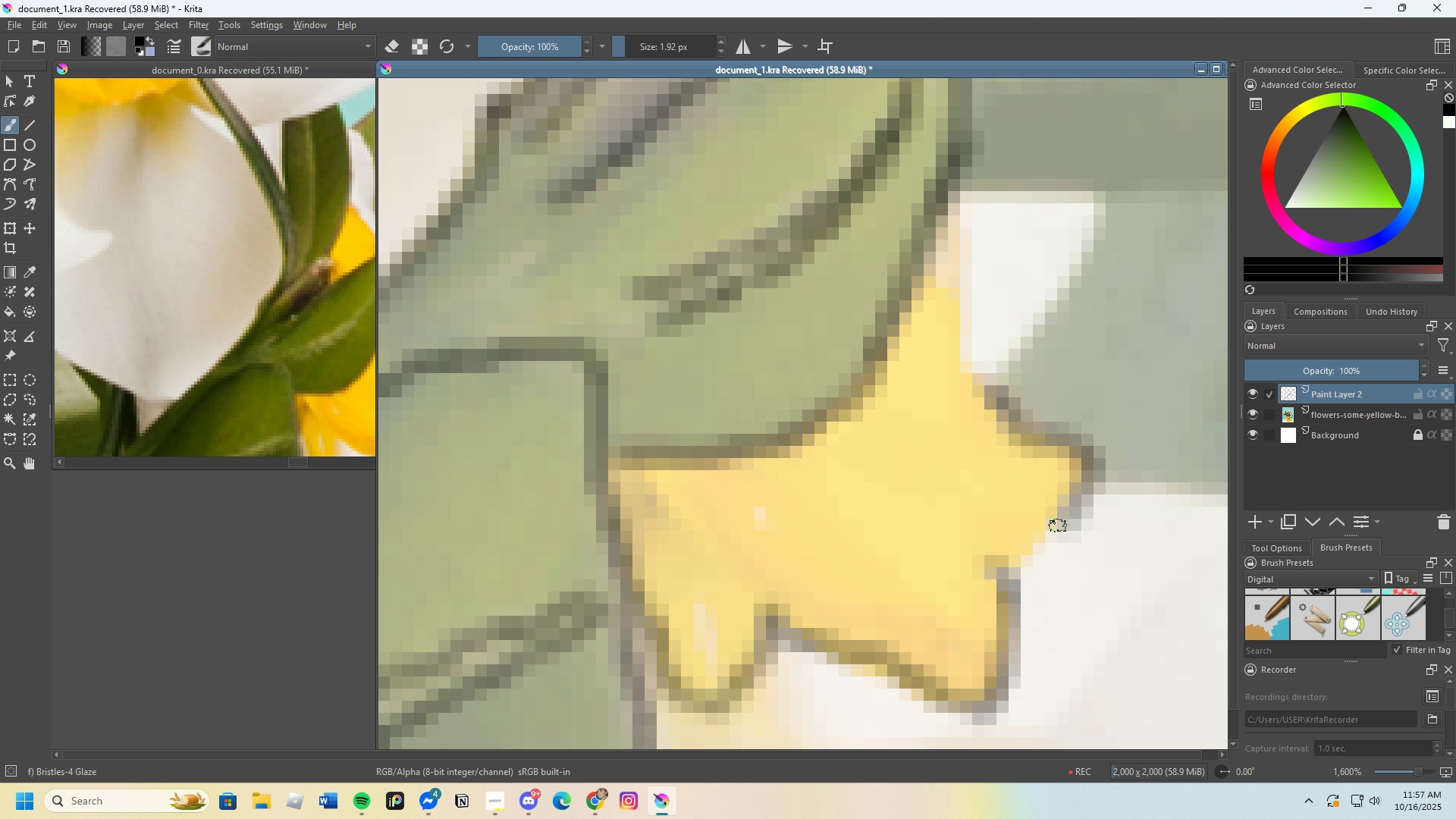 
scroll: coordinate [1030, 484], scroll_direction: down, amount: 4.0
 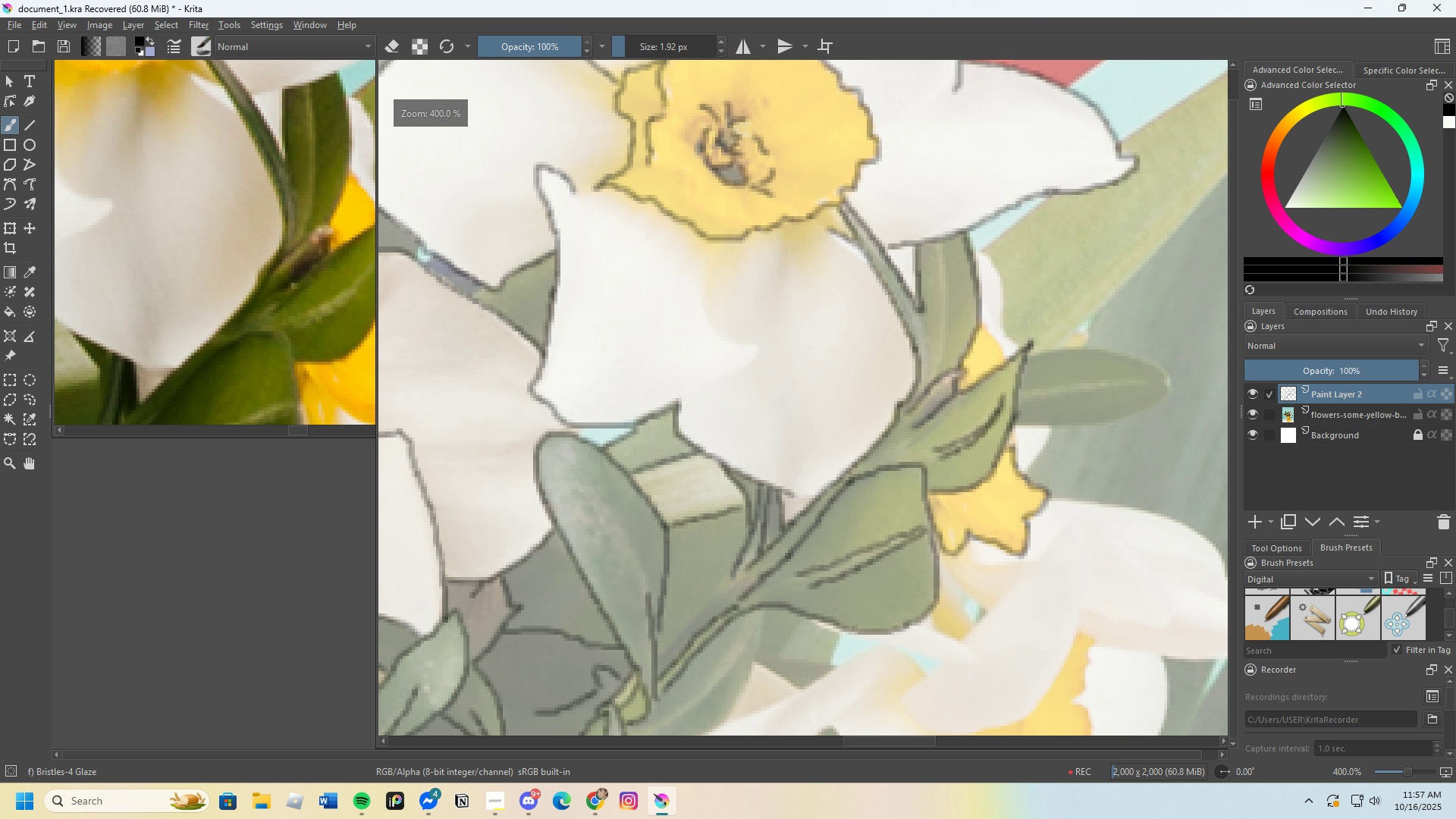 
scroll: coordinate [1000, 333], scroll_direction: up, amount: 3.0
 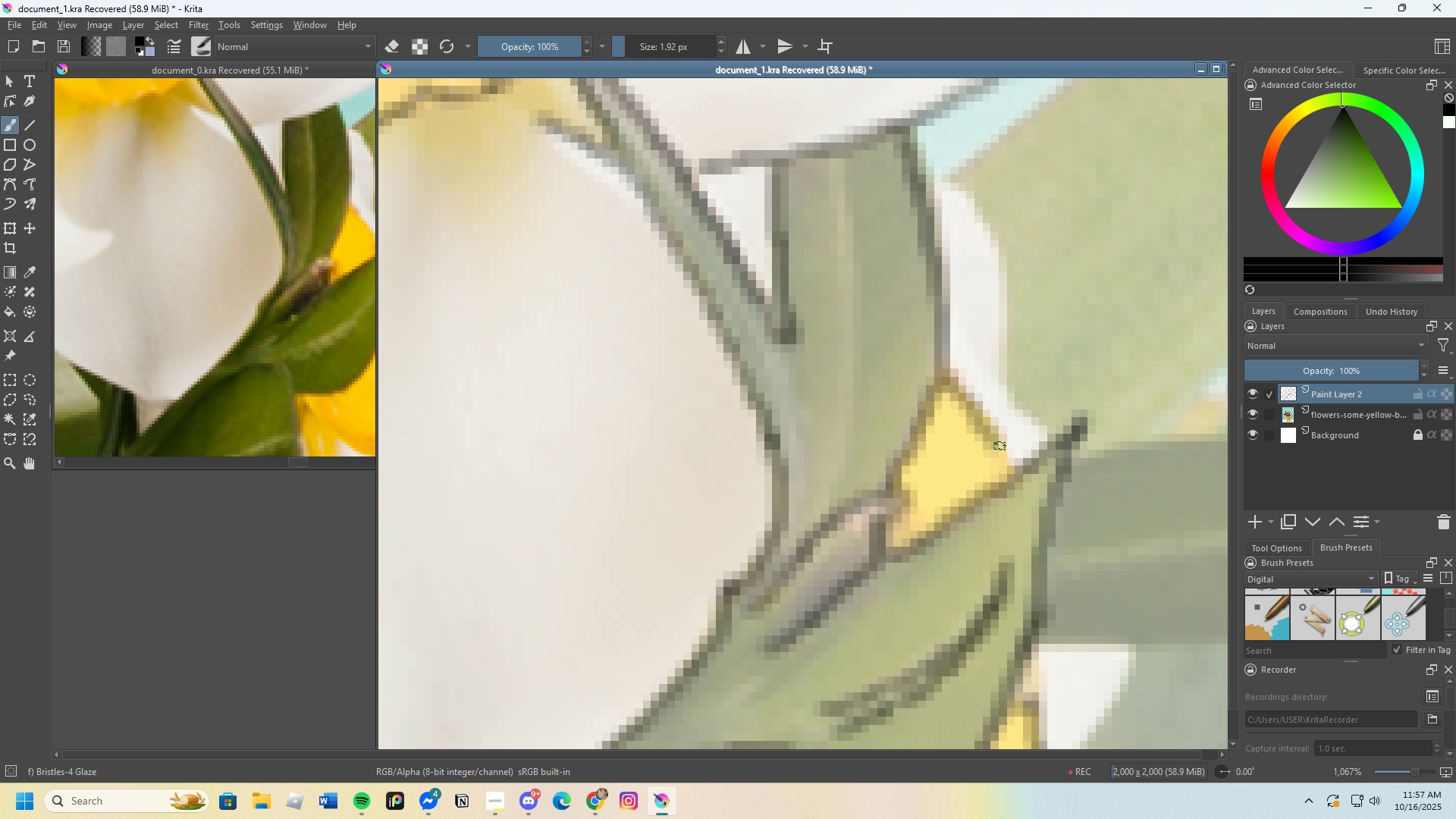 
scroll: coordinate [910, 469], scroll_direction: down, amount: 3.0
 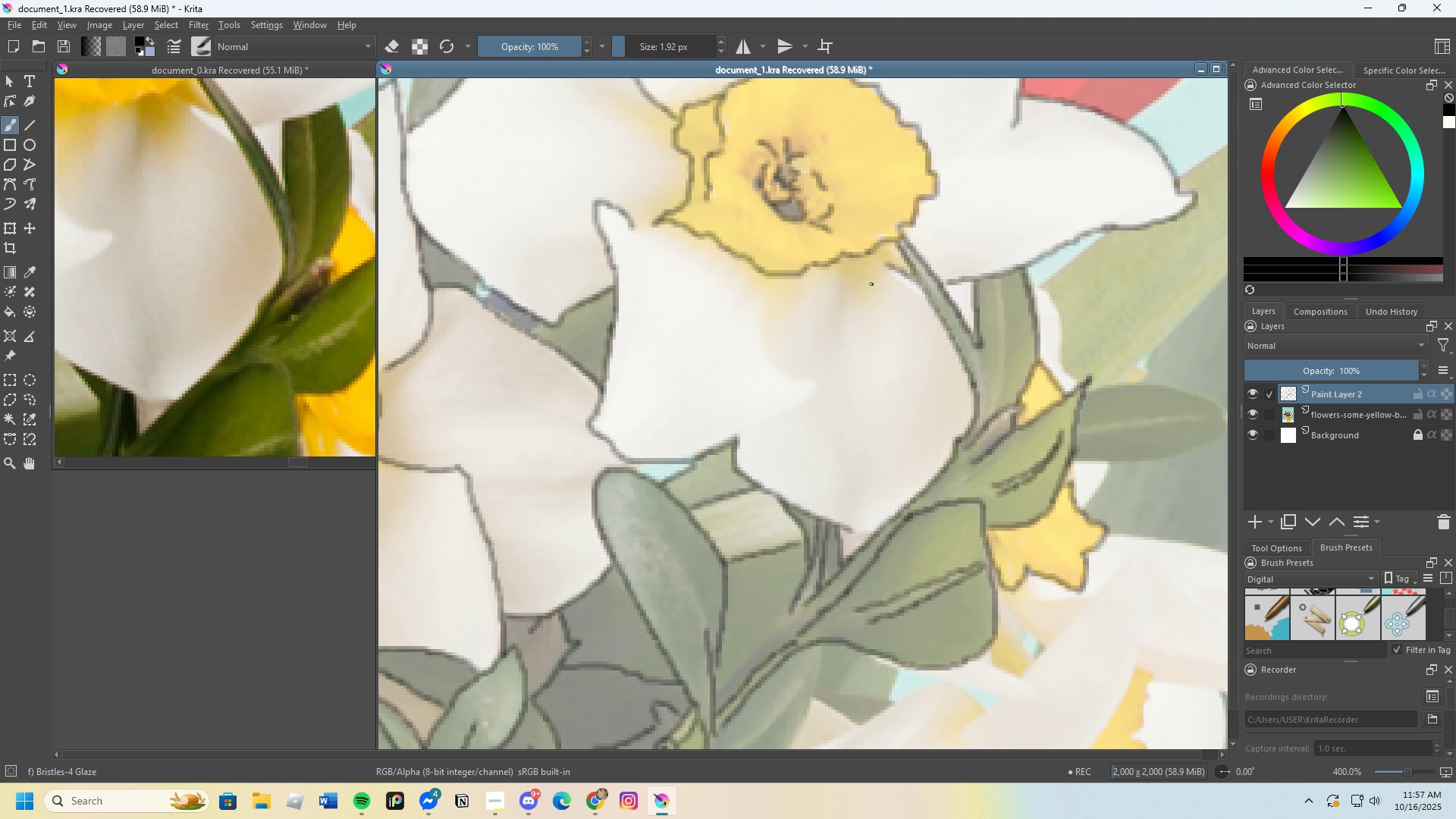 
scroll: coordinate [925, 196], scroll_direction: up, amount: 4.0
 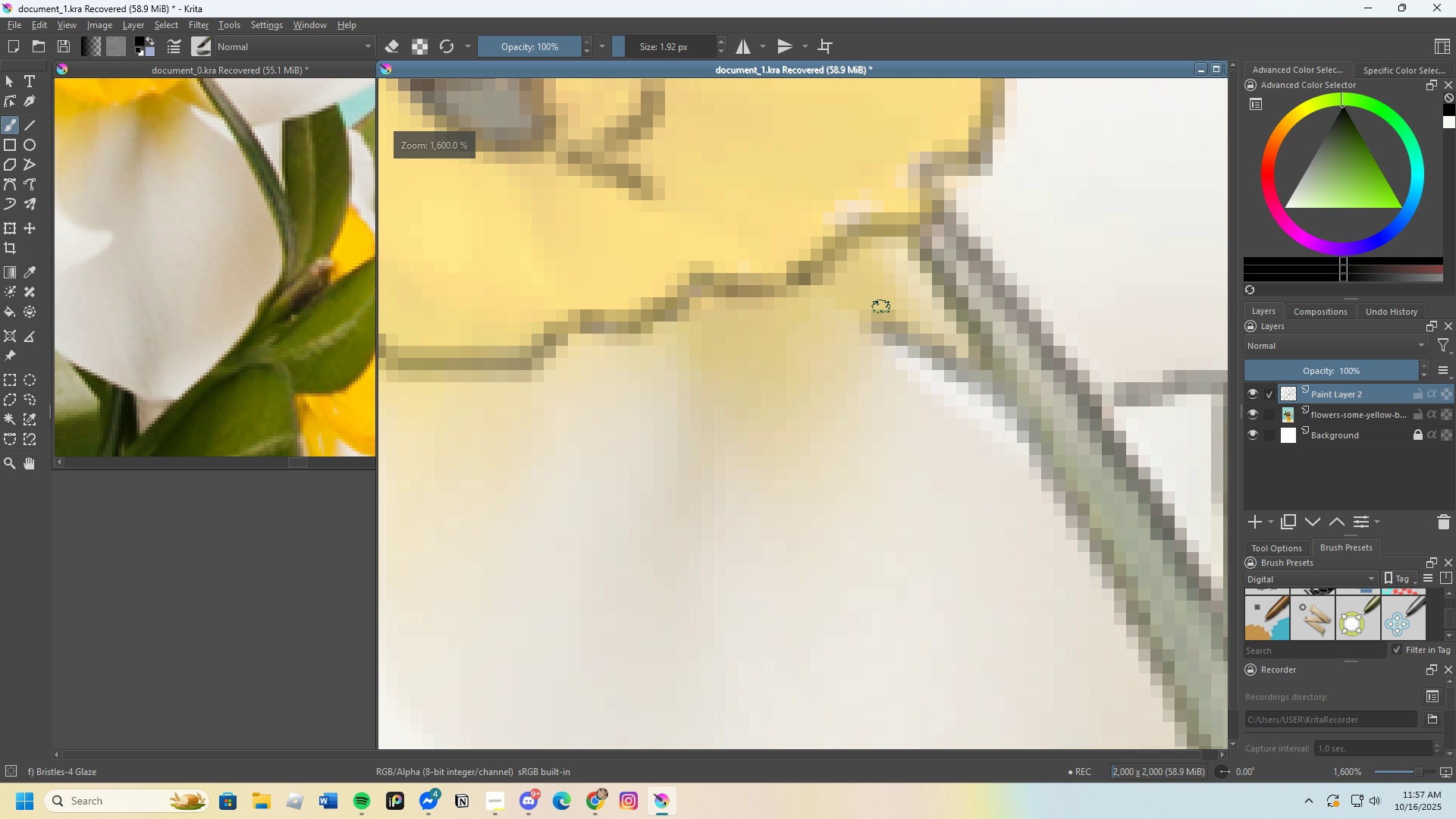 
scroll: coordinate [947, 304], scroll_direction: down, amount: 4.0
 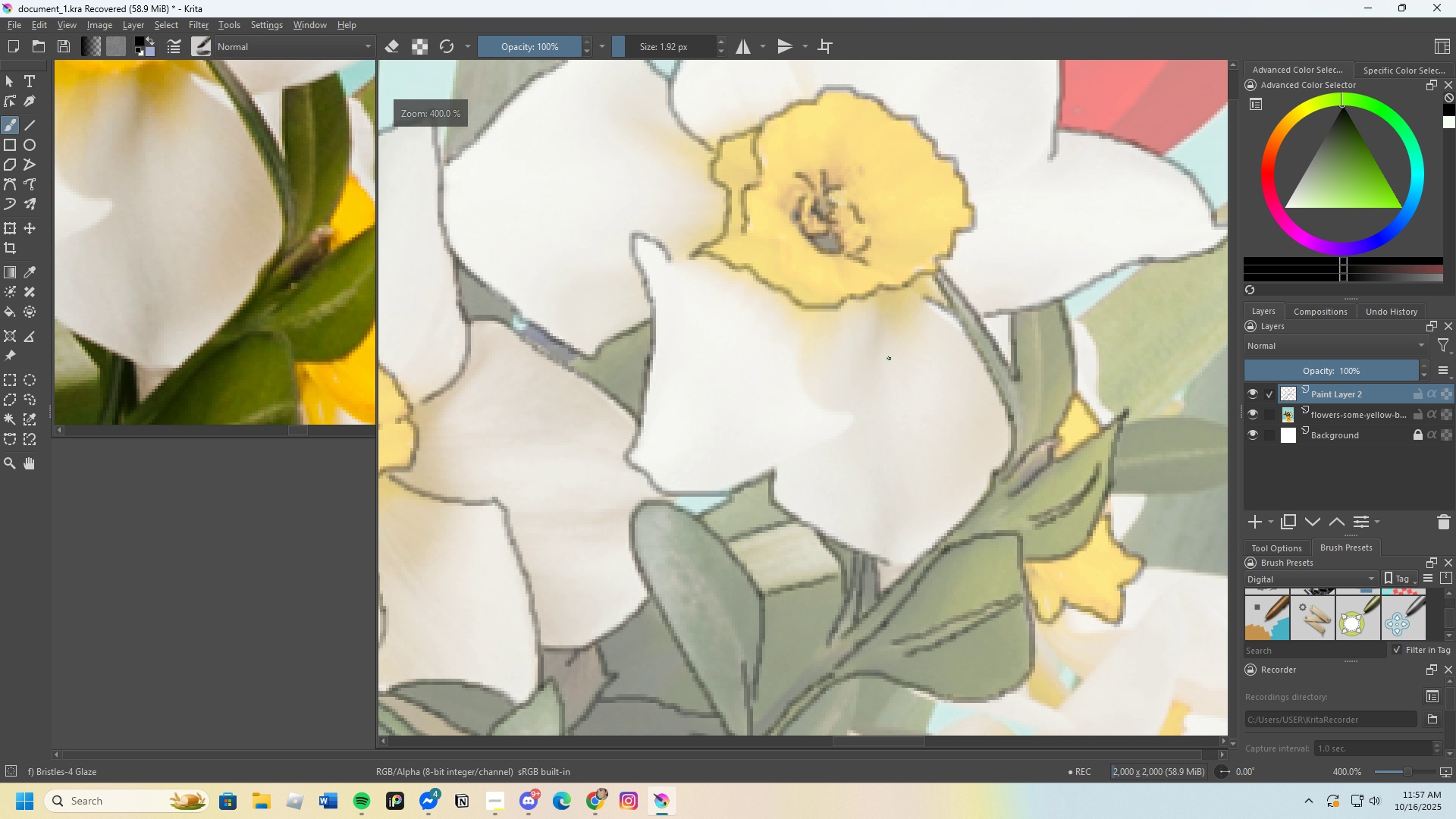 
scroll: coordinate [885, 332], scroll_direction: up, amount: 2.0
 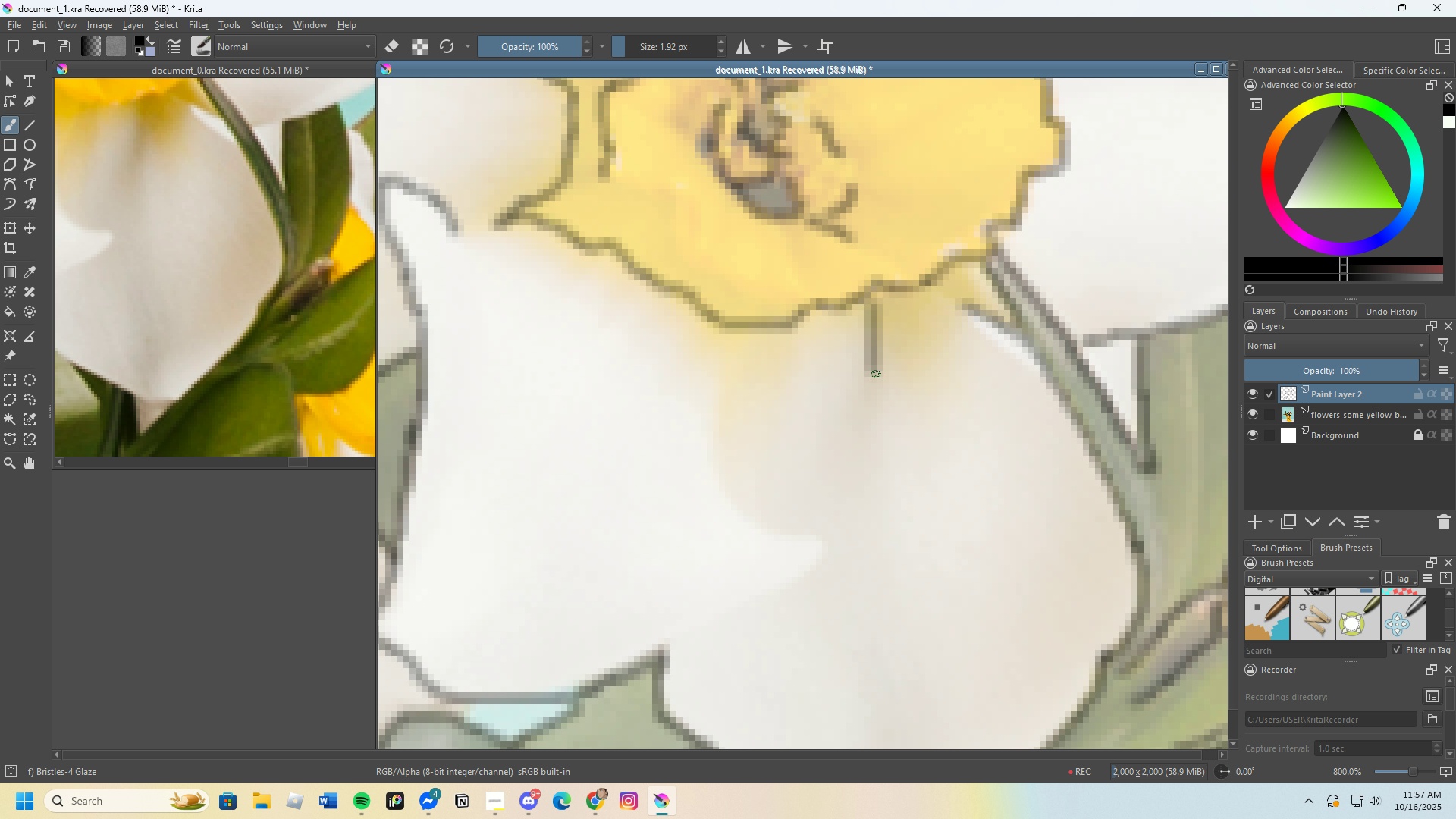 
scroll: coordinate [867, 406], scroll_direction: down, amount: 3.0
 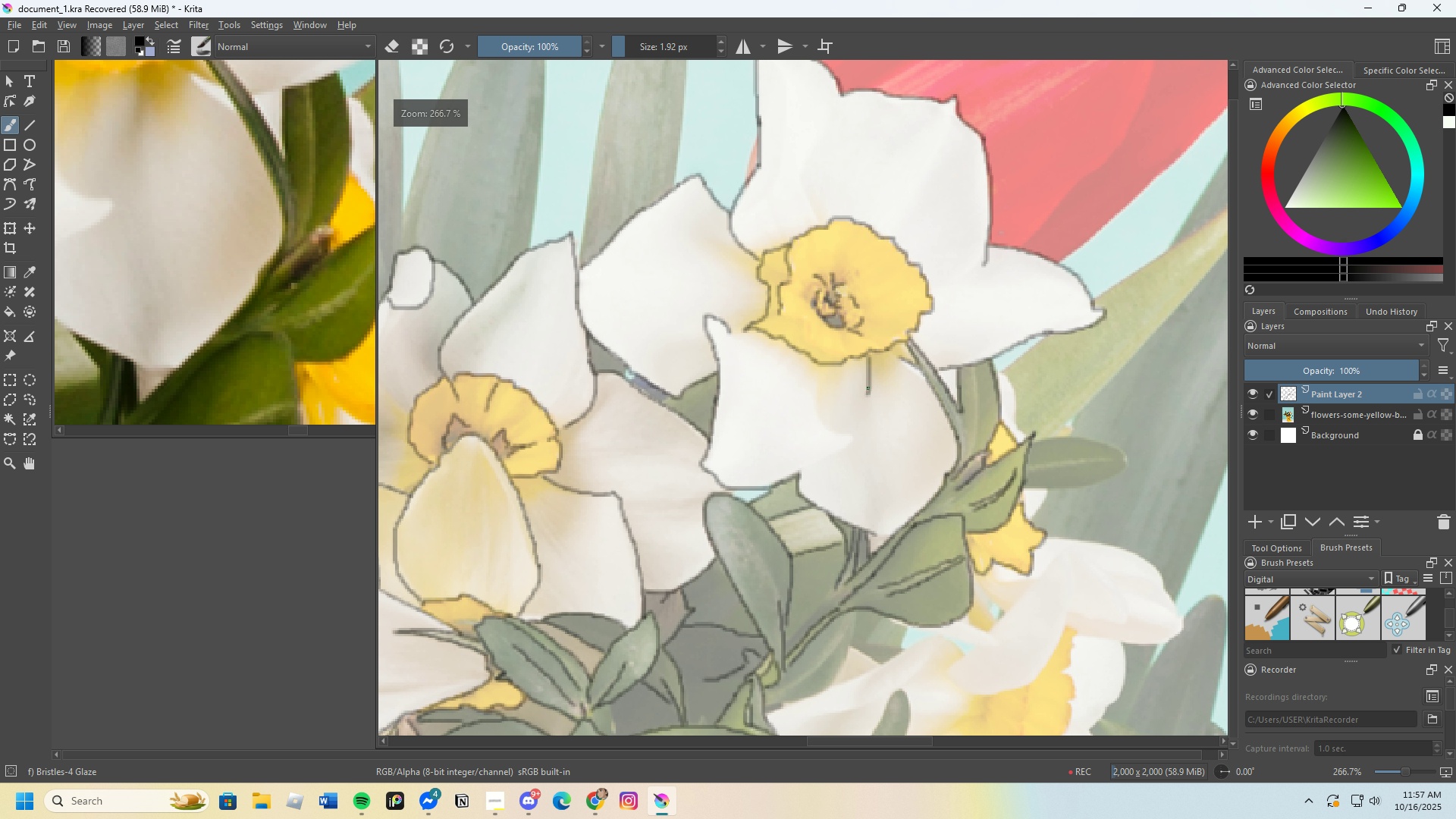 
scroll: coordinate [871, 389], scroll_direction: up, amount: 2.0
 